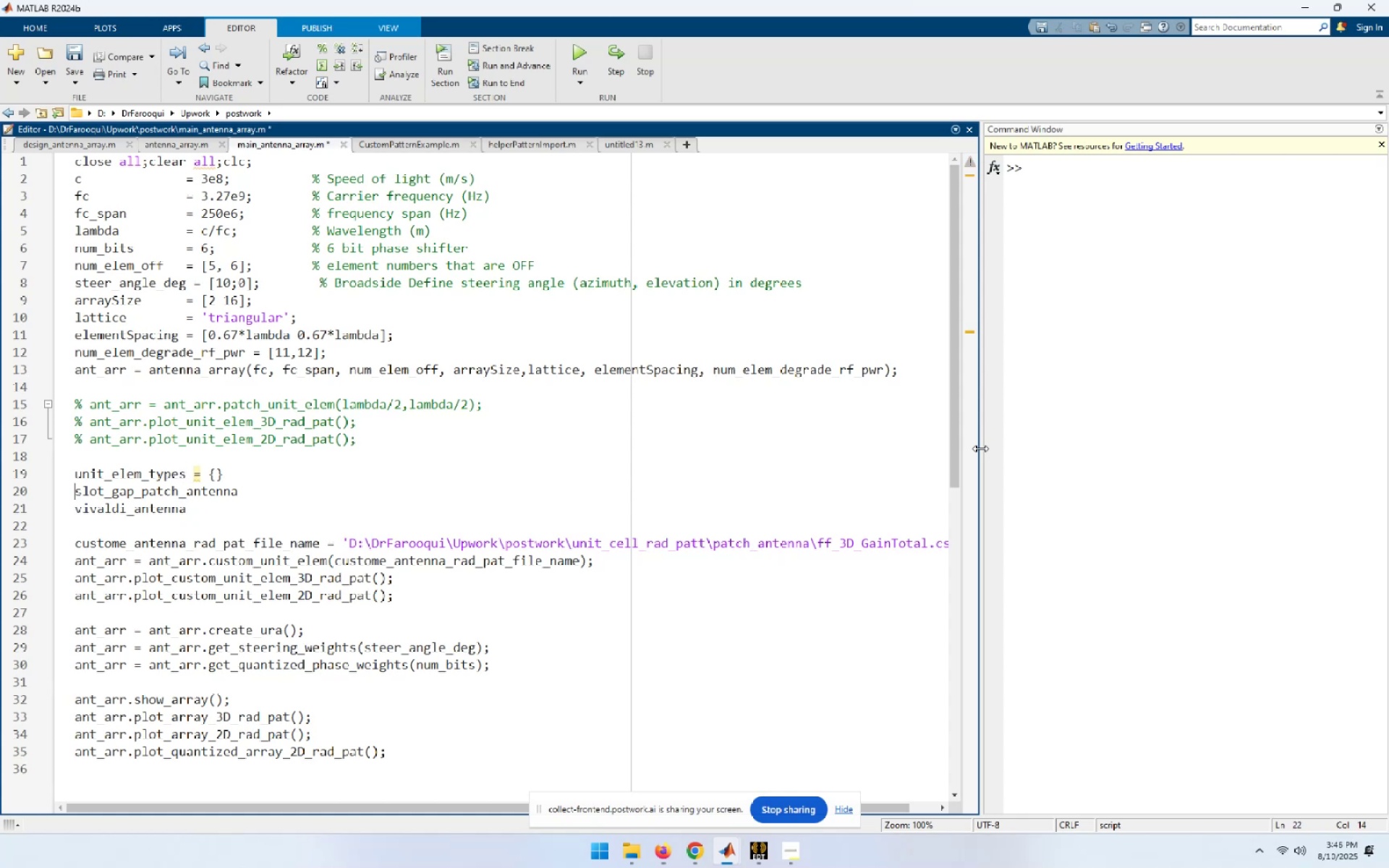 
key(End)
 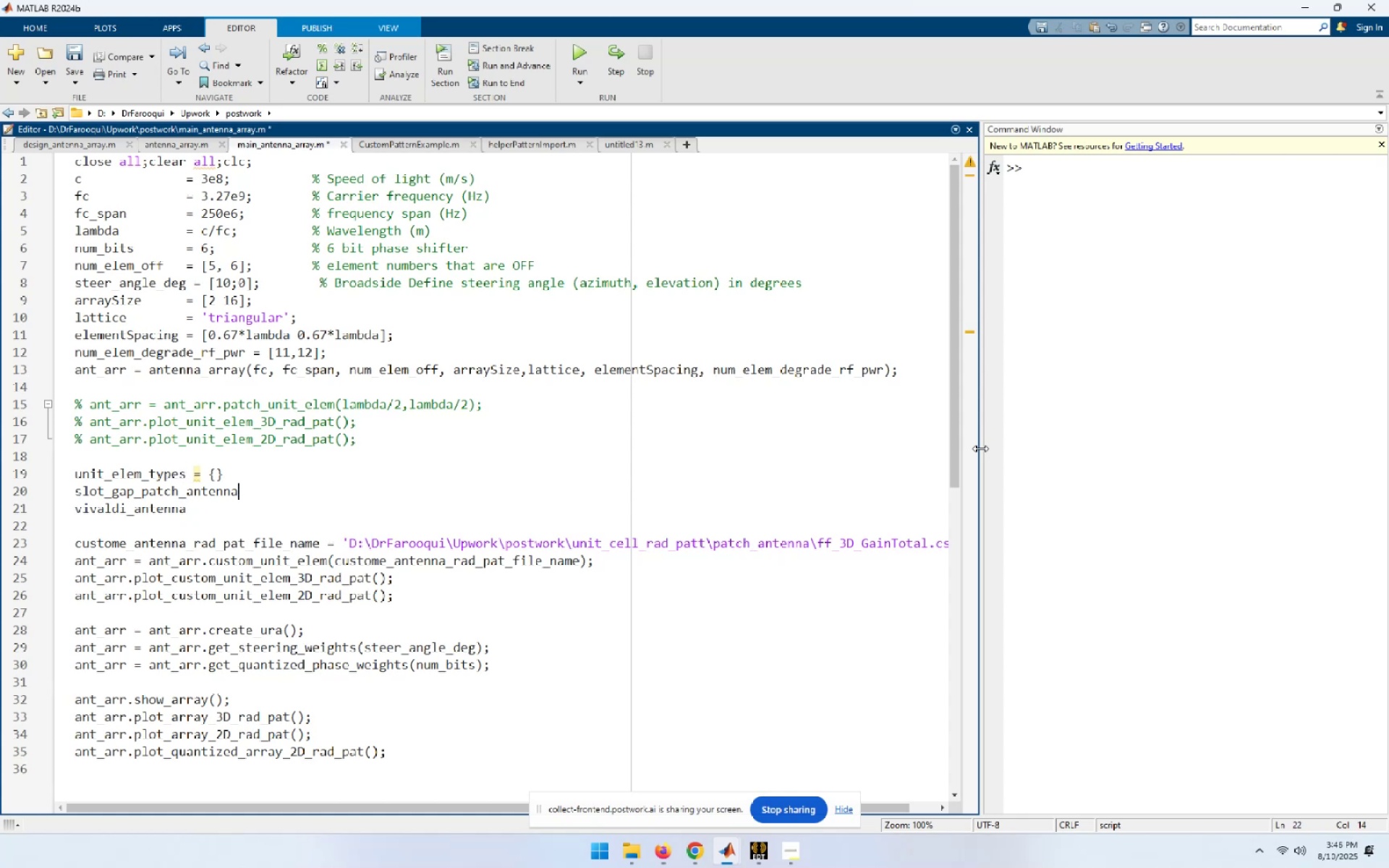 
key(ArrowLeft)
 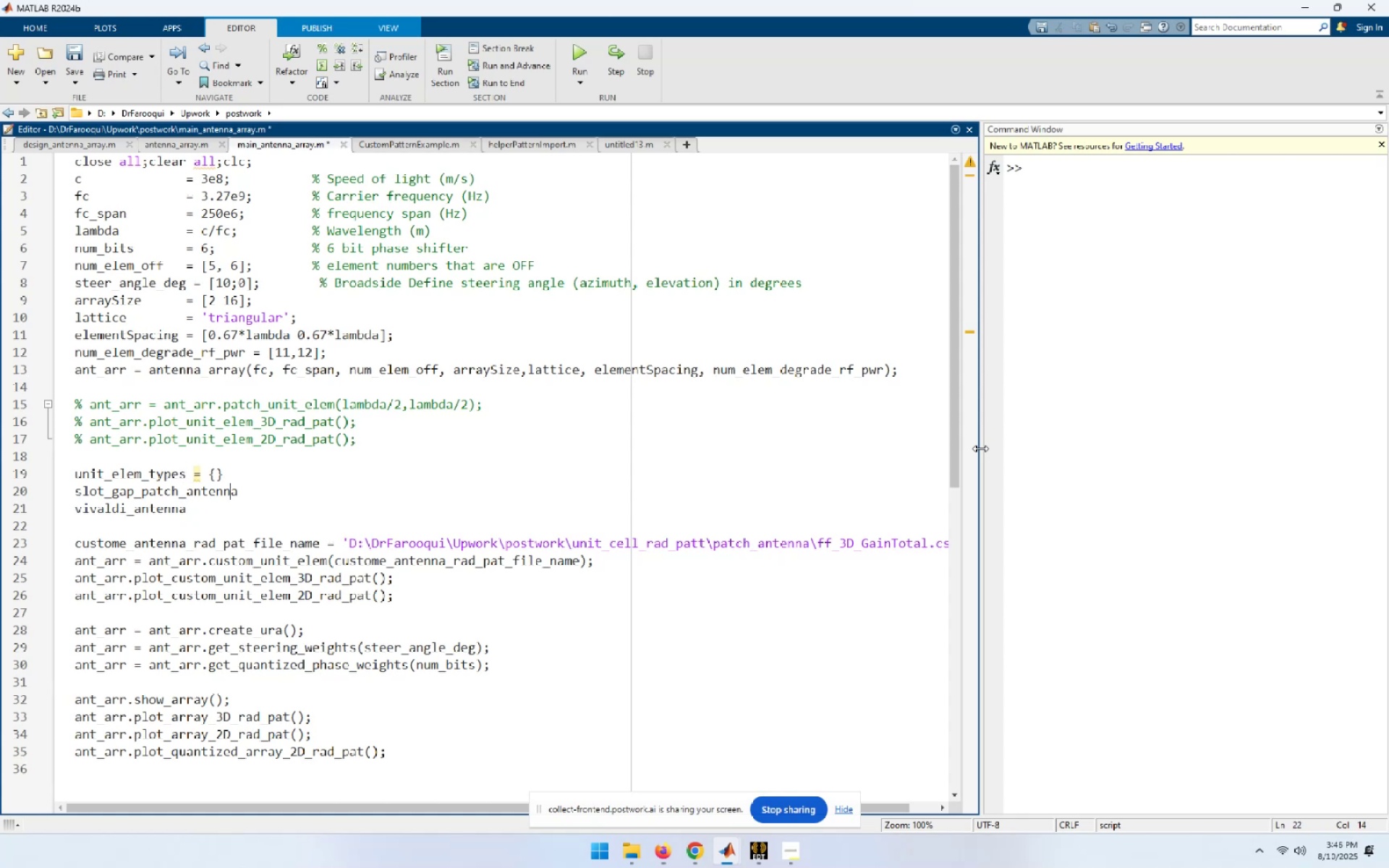 
key(ArrowUp)
 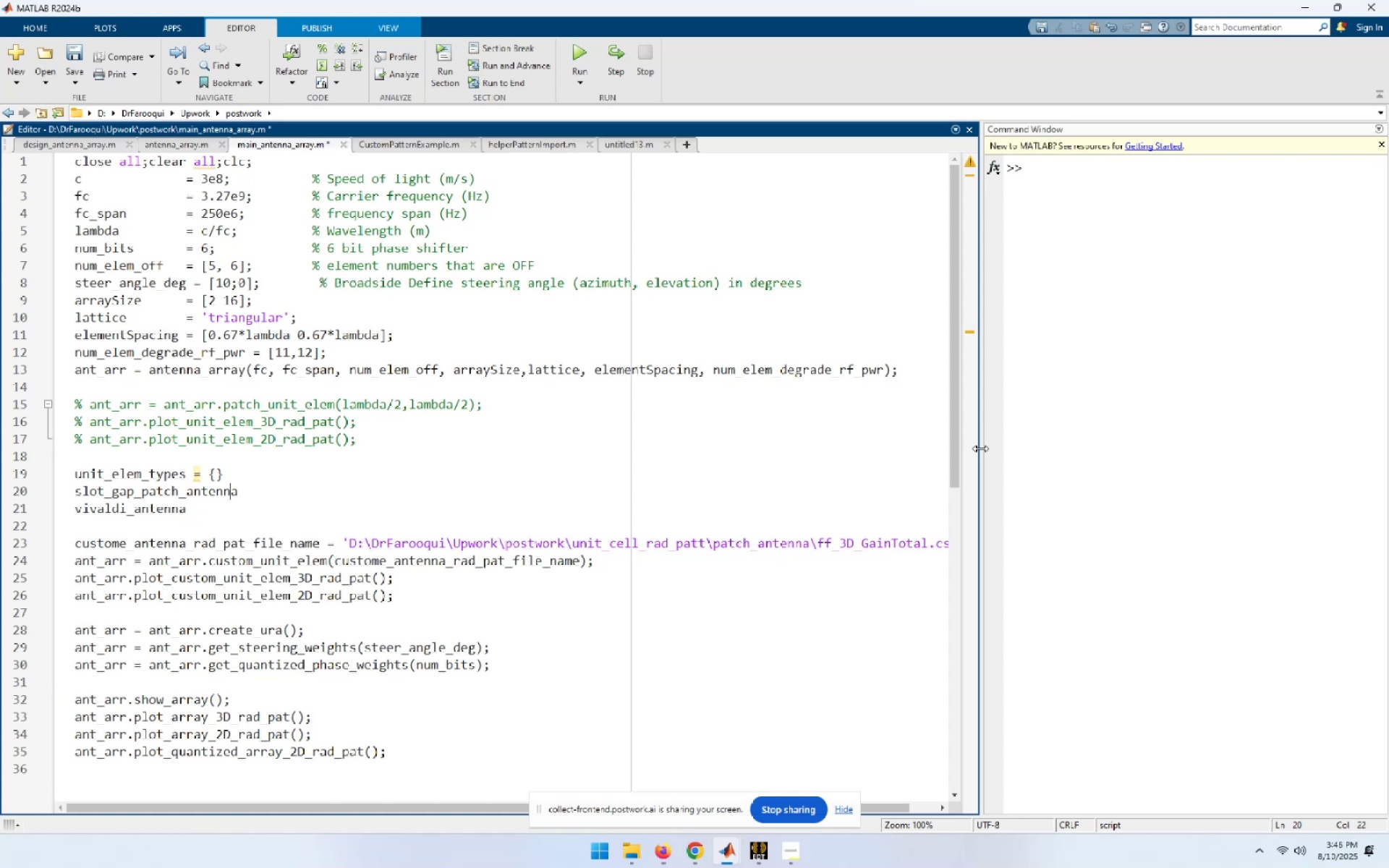 
key(ArrowLeft)
 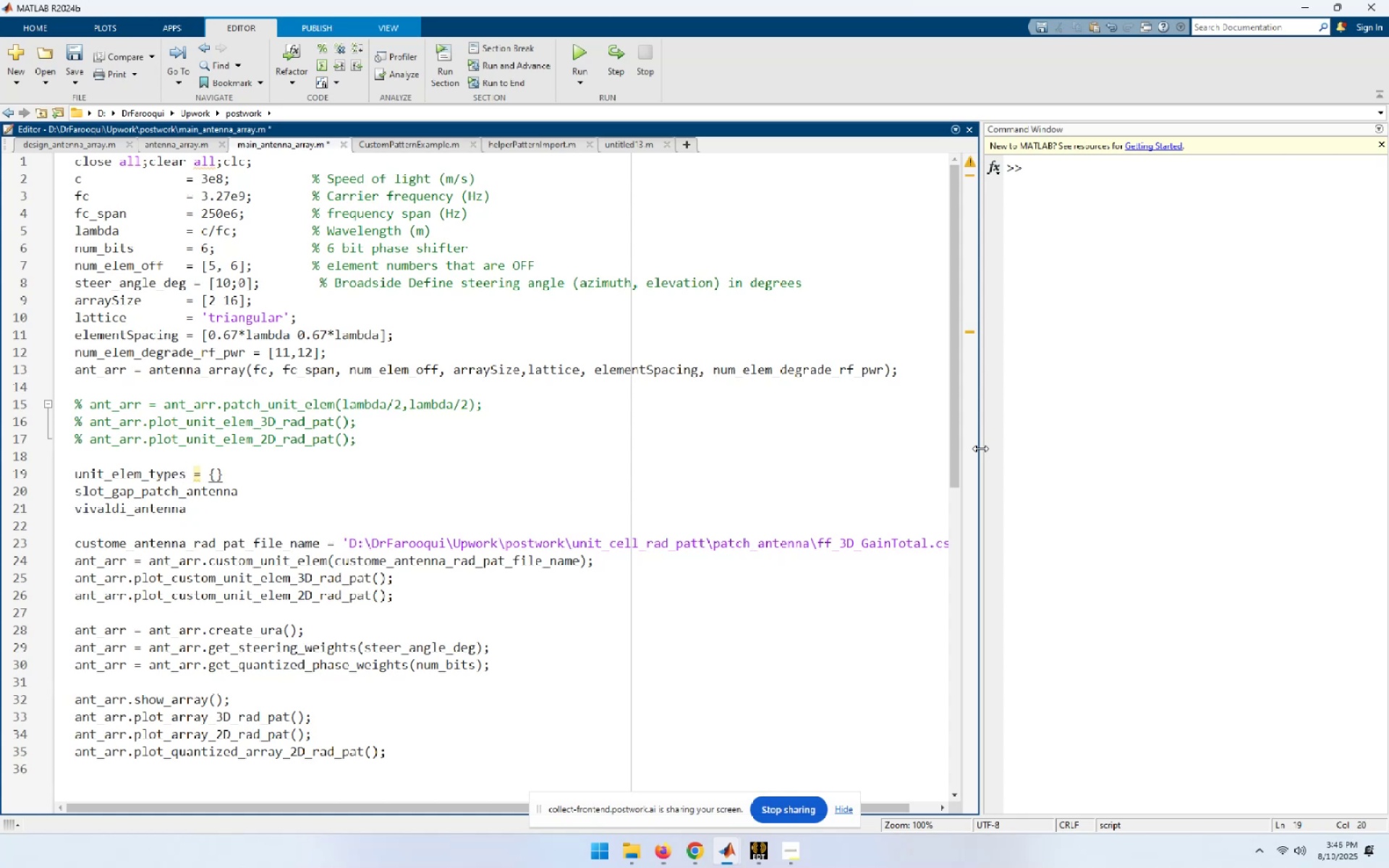 
key(Semicolon)
 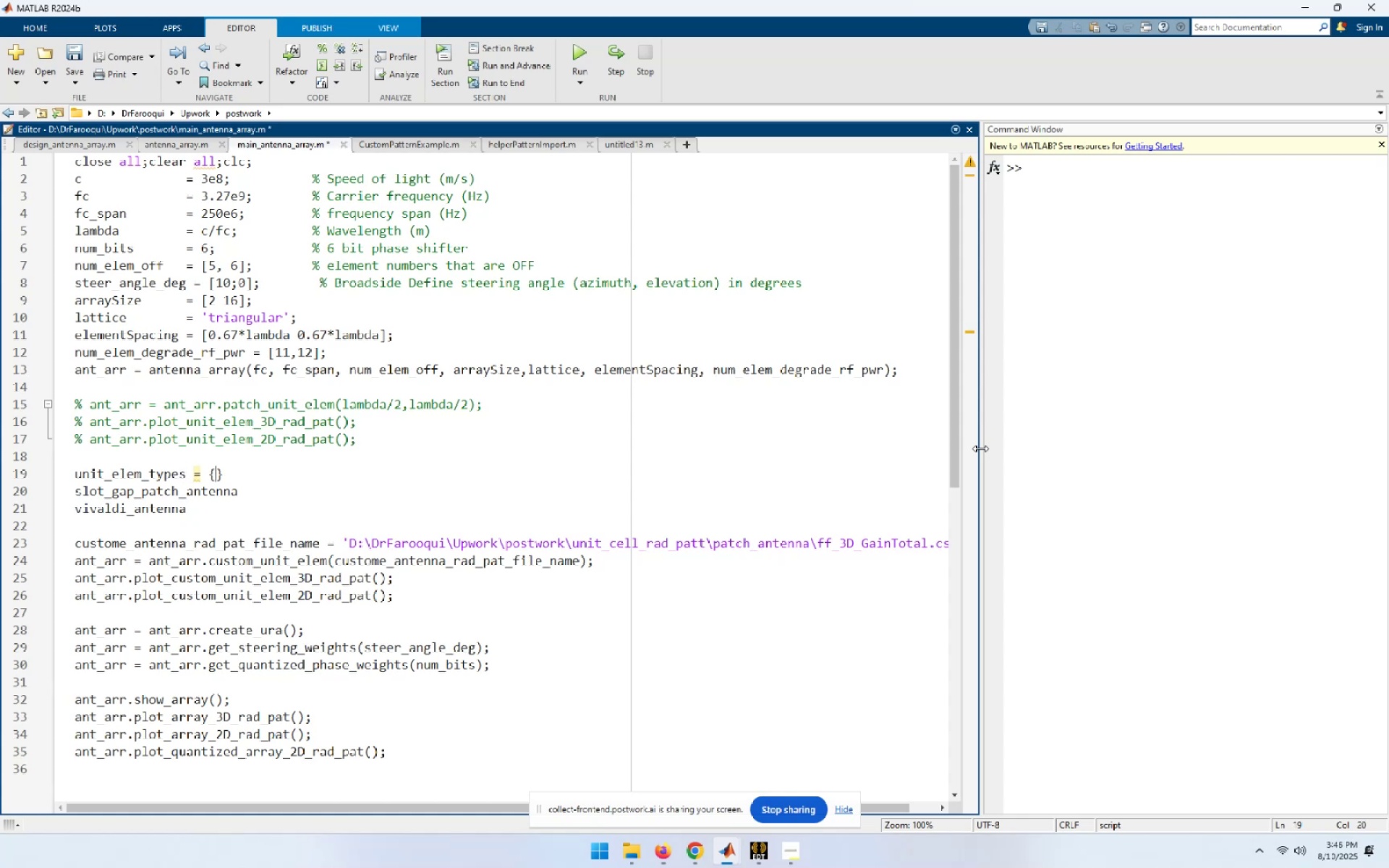 
key(Control+ControlLeft)
 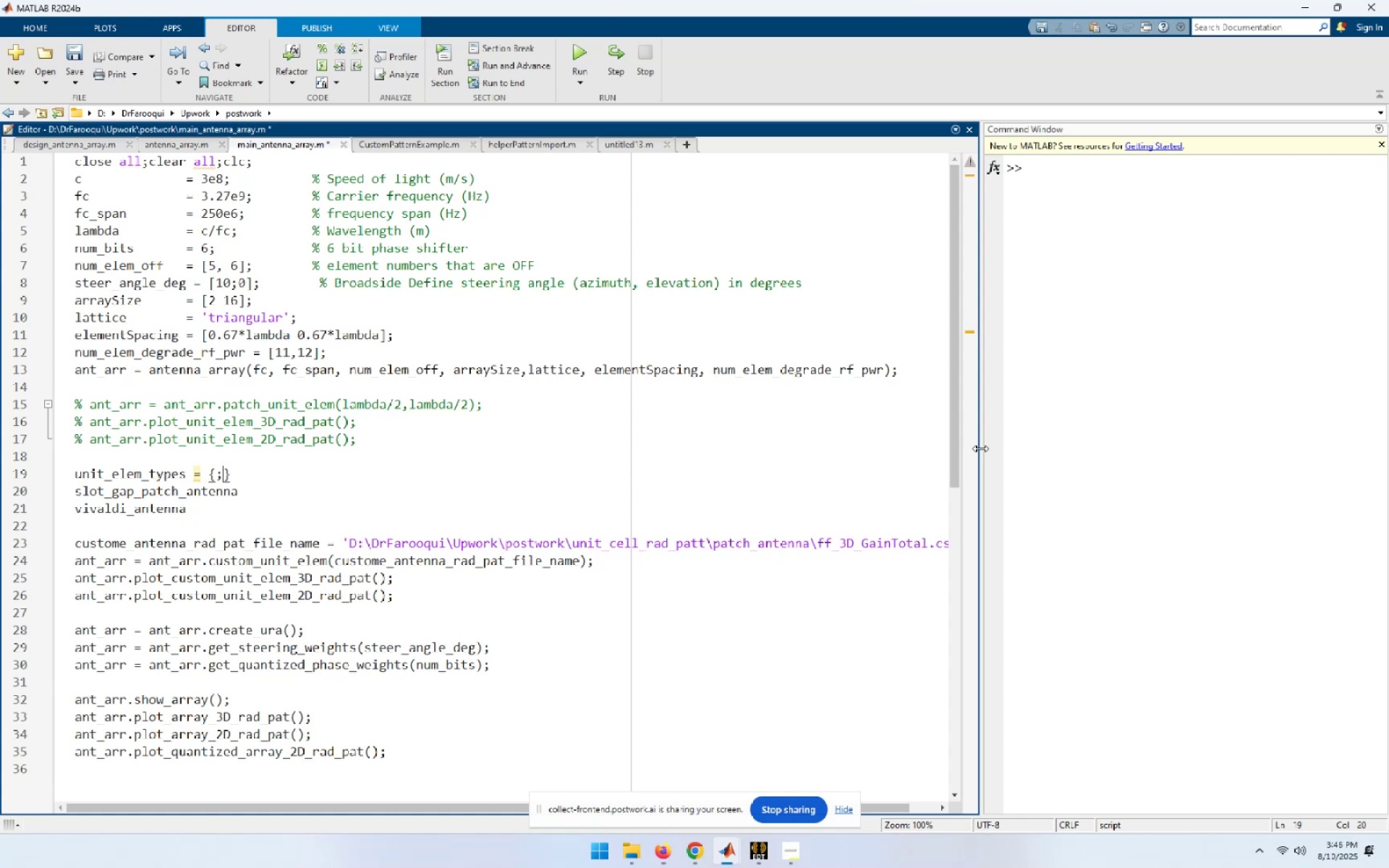 
key(Control+V)
 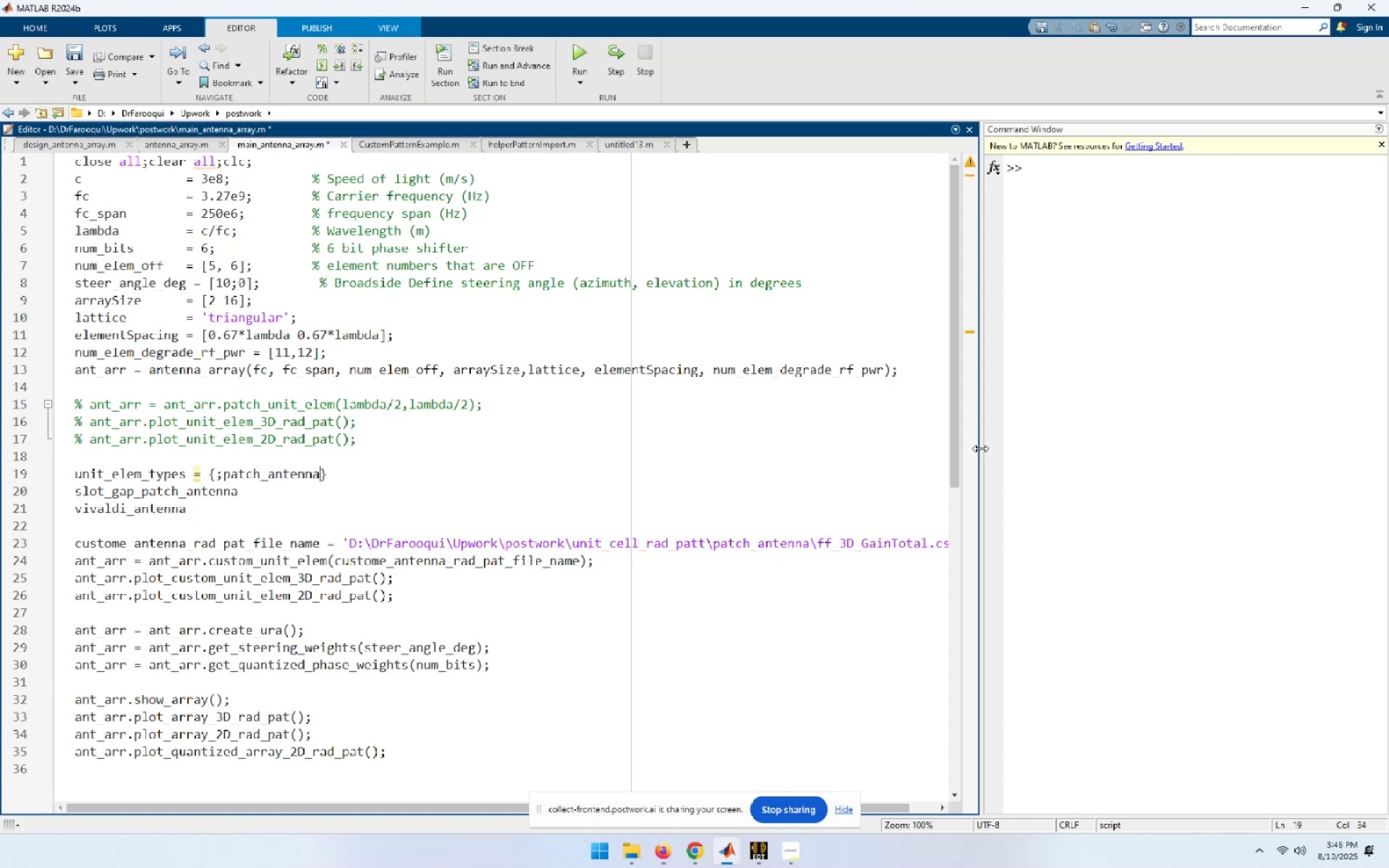 
key(Quote)
 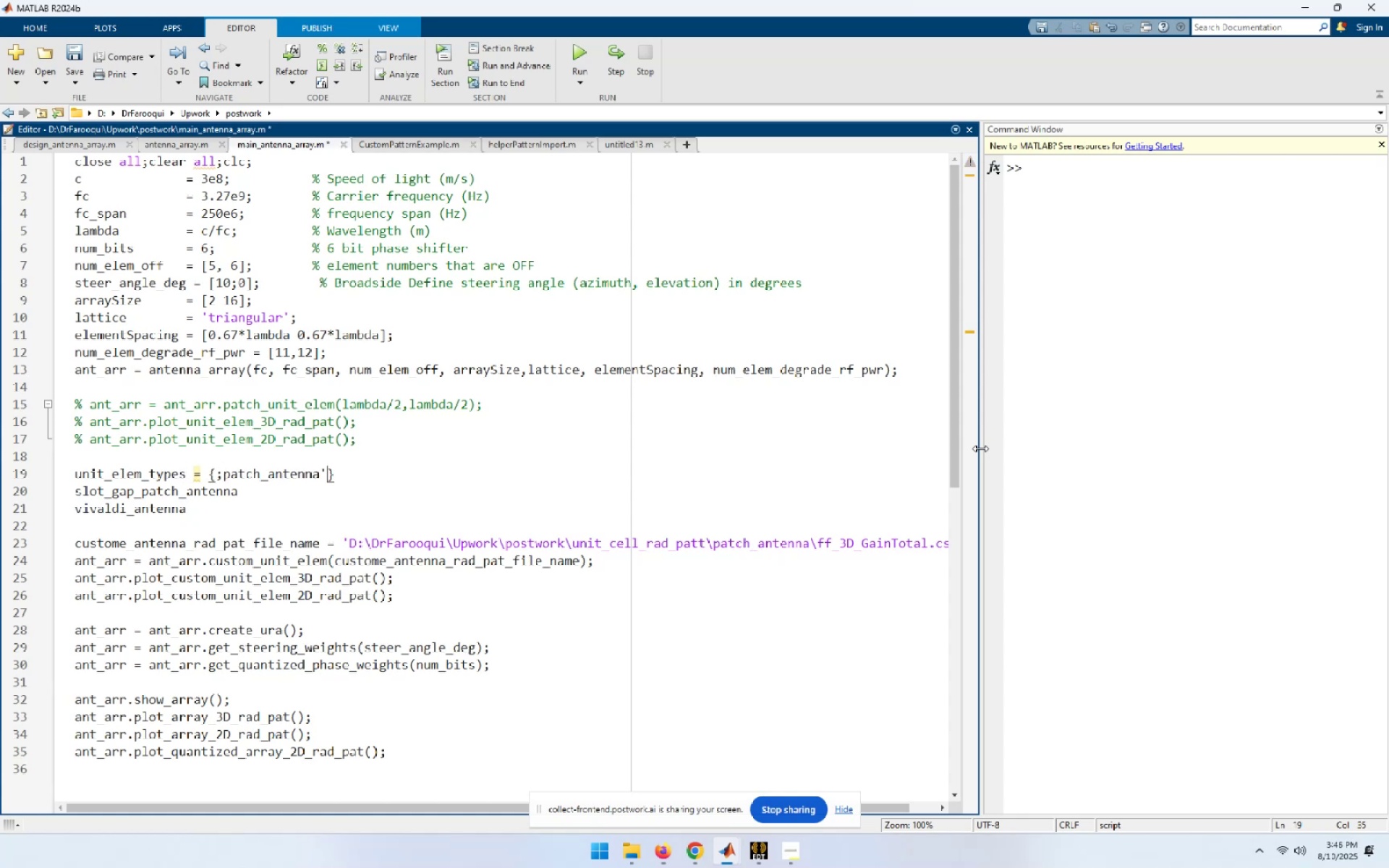 
hold_key(key=ArrowLeft, duration=0.88)
 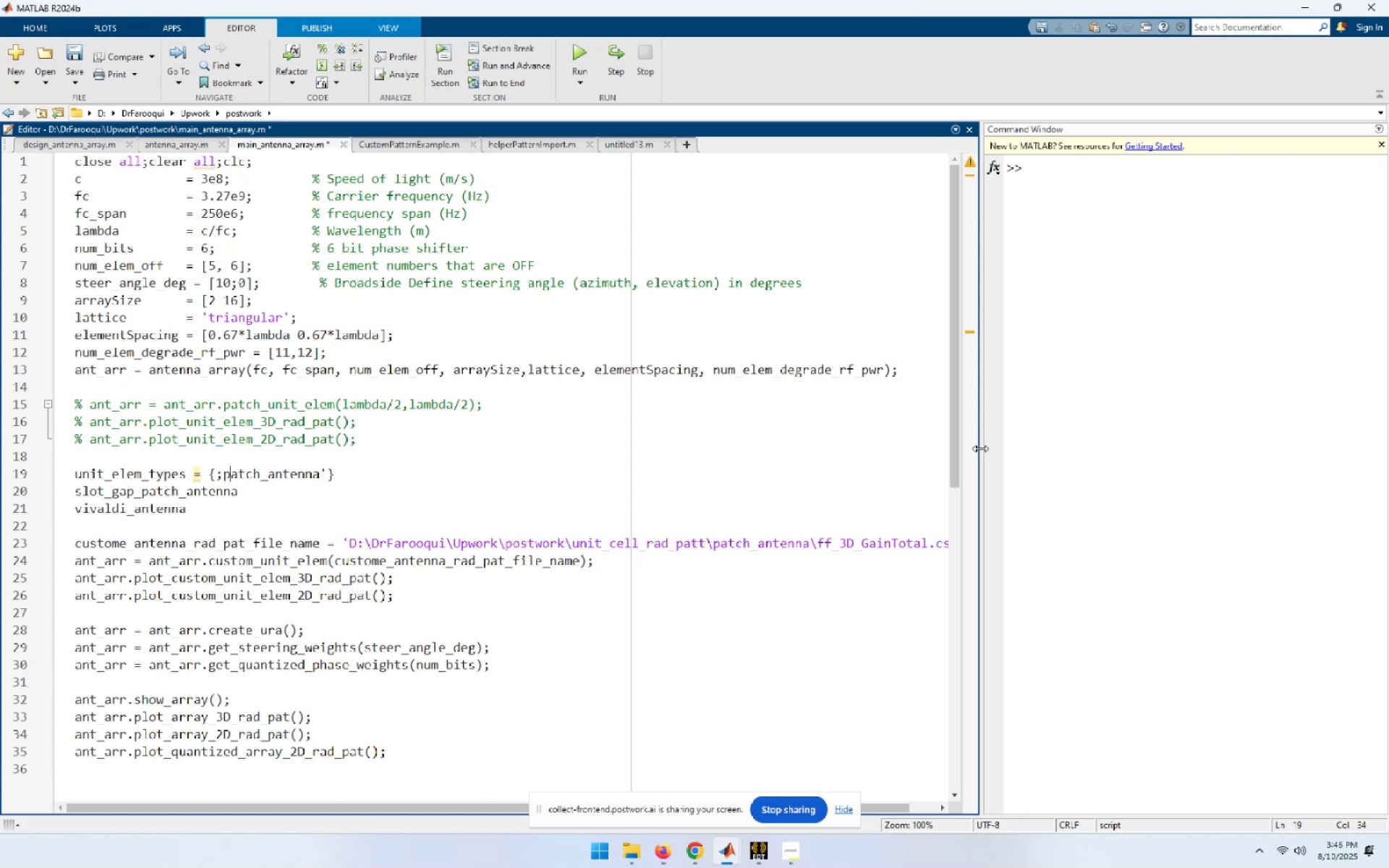 
key(ArrowLeft)
 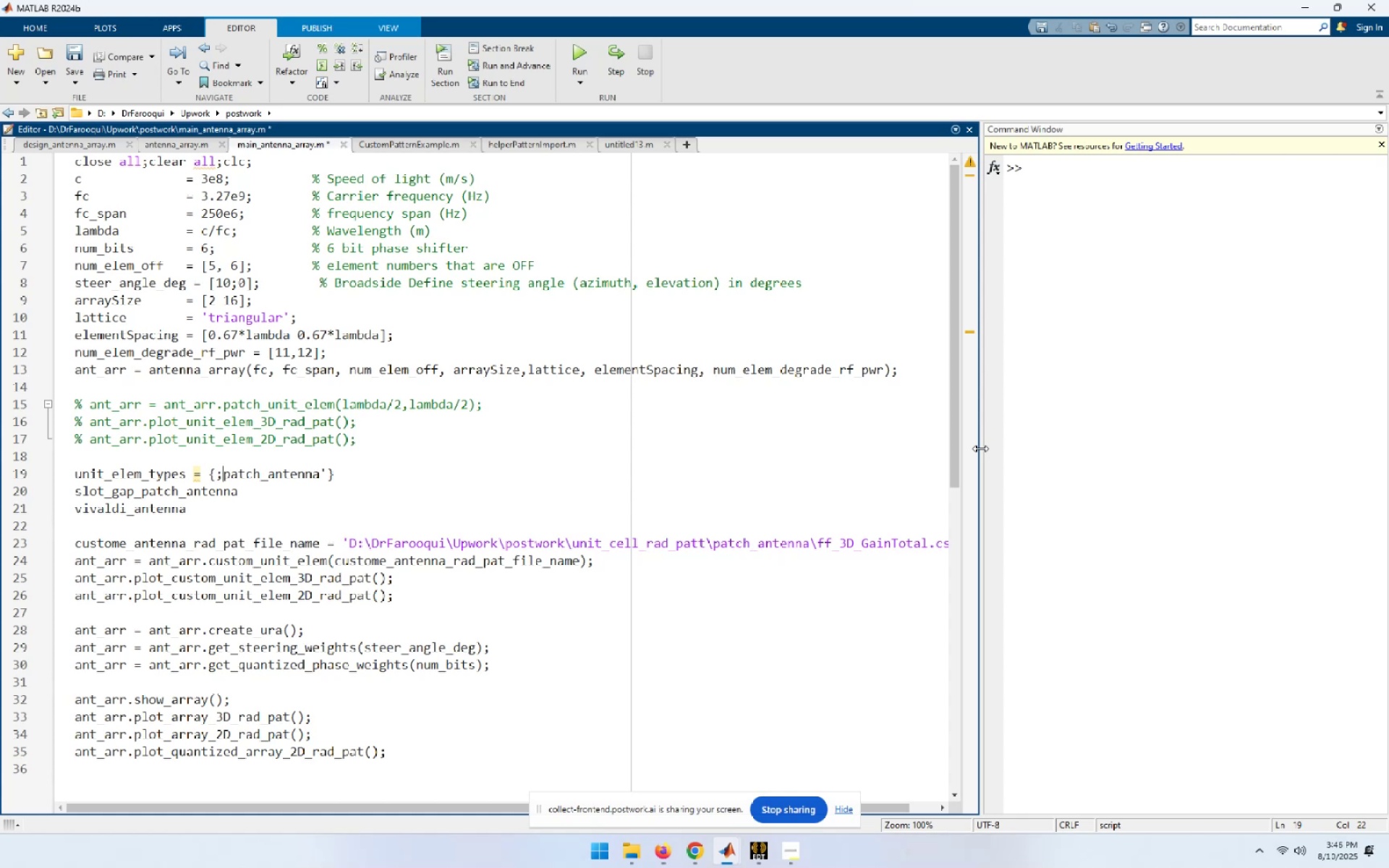 
key(Backspace)
 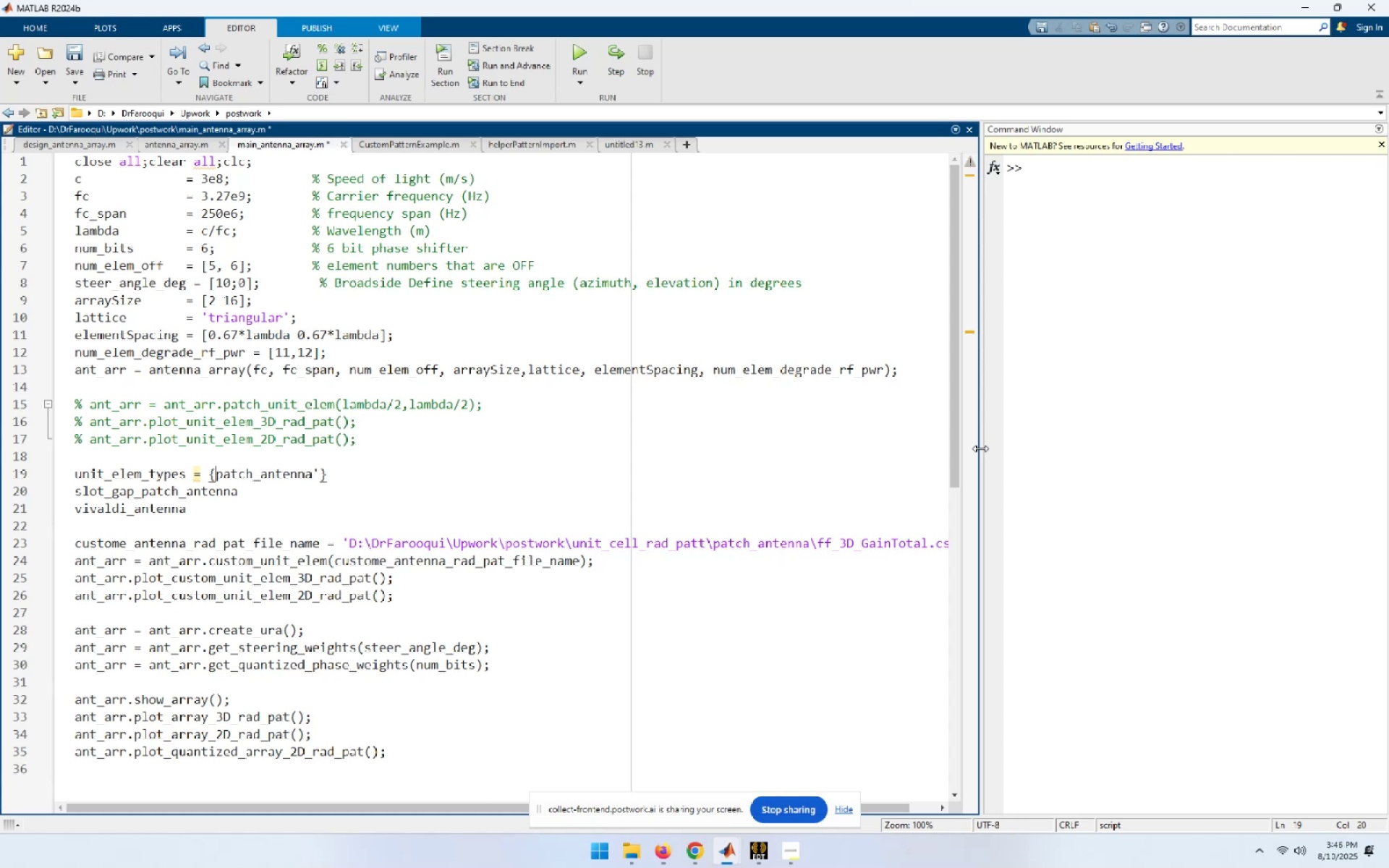 
key(Quote)
 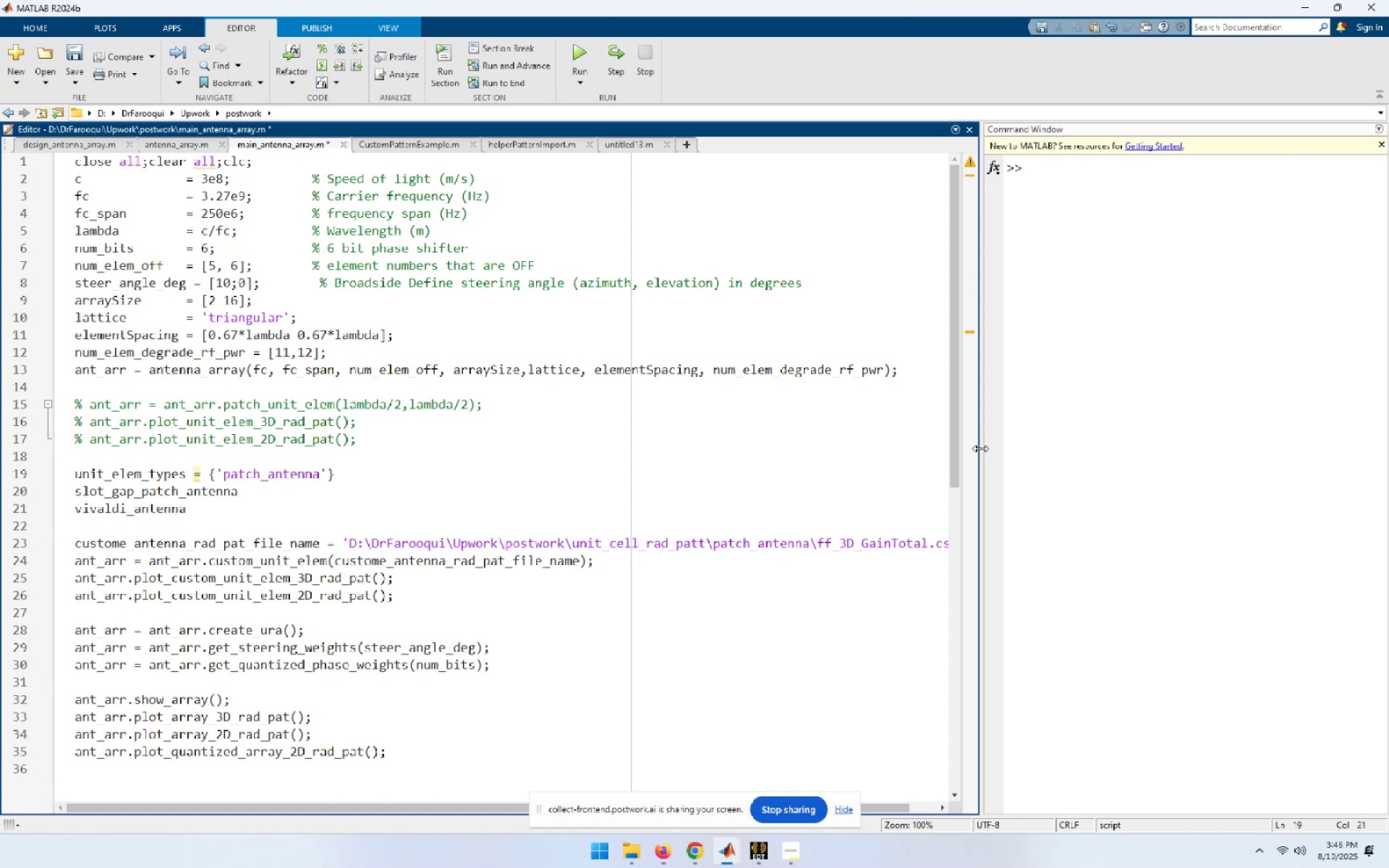 
key(ArrowDown)
 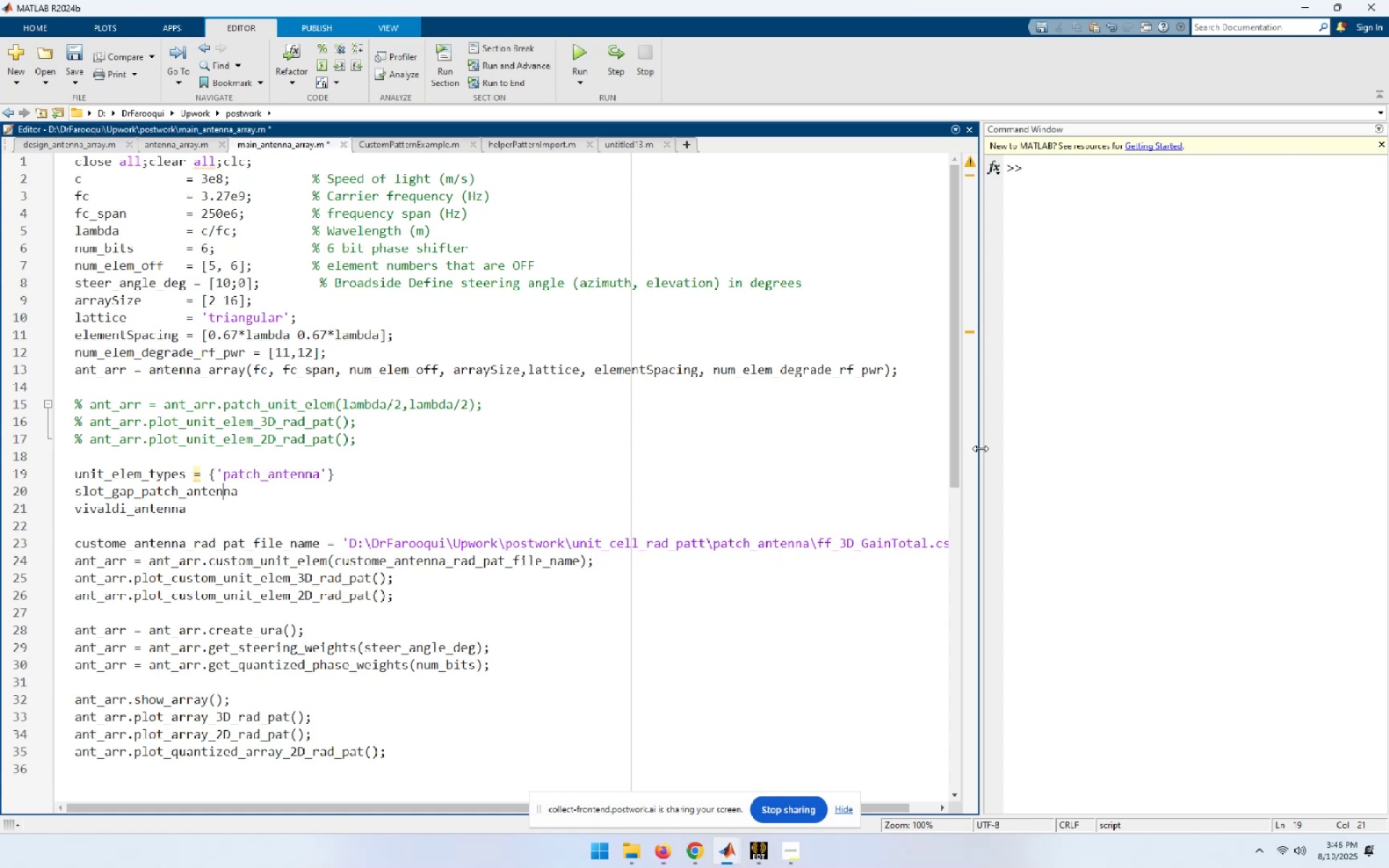 
key(ArrowDown)
 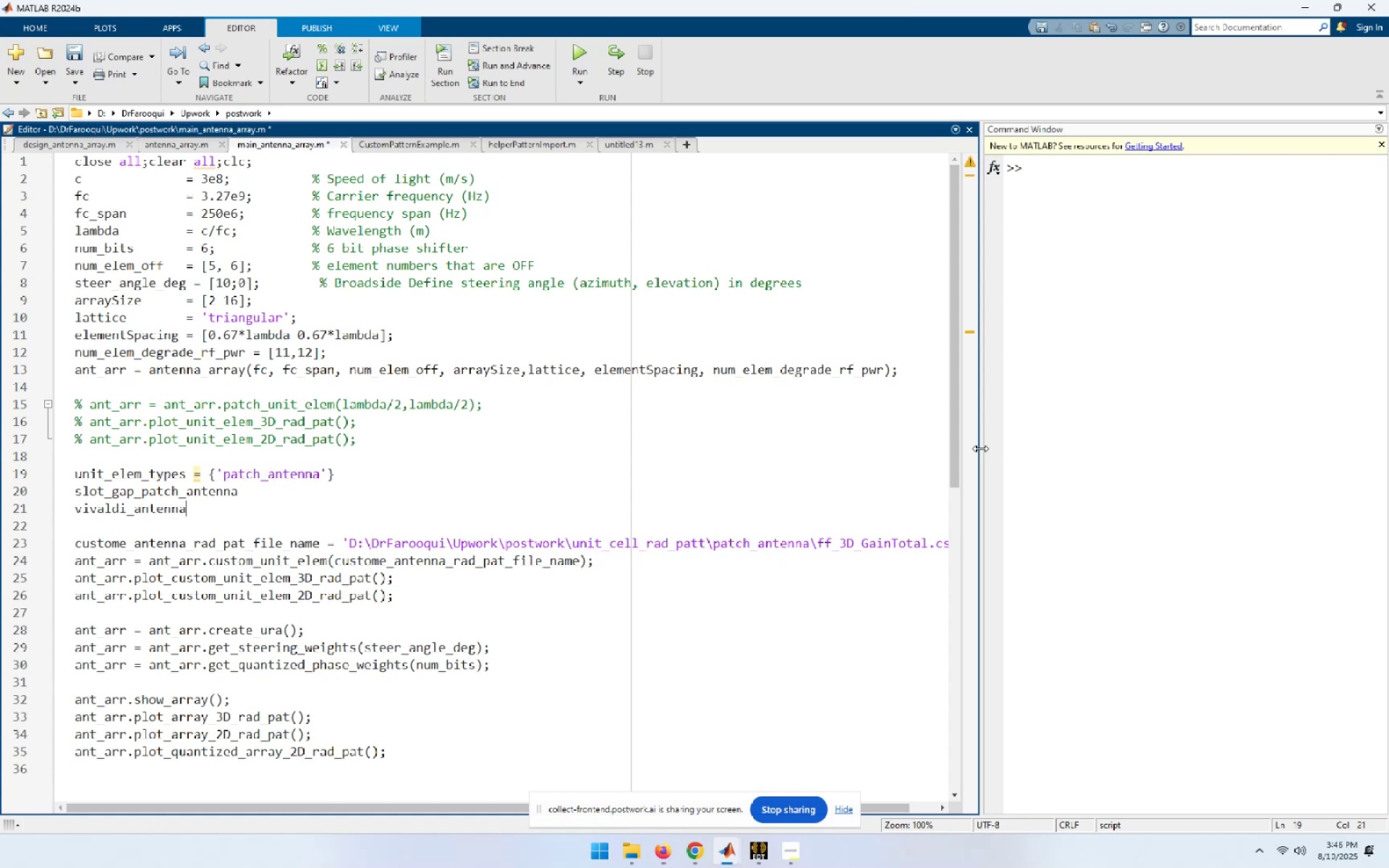 
key(Home)
 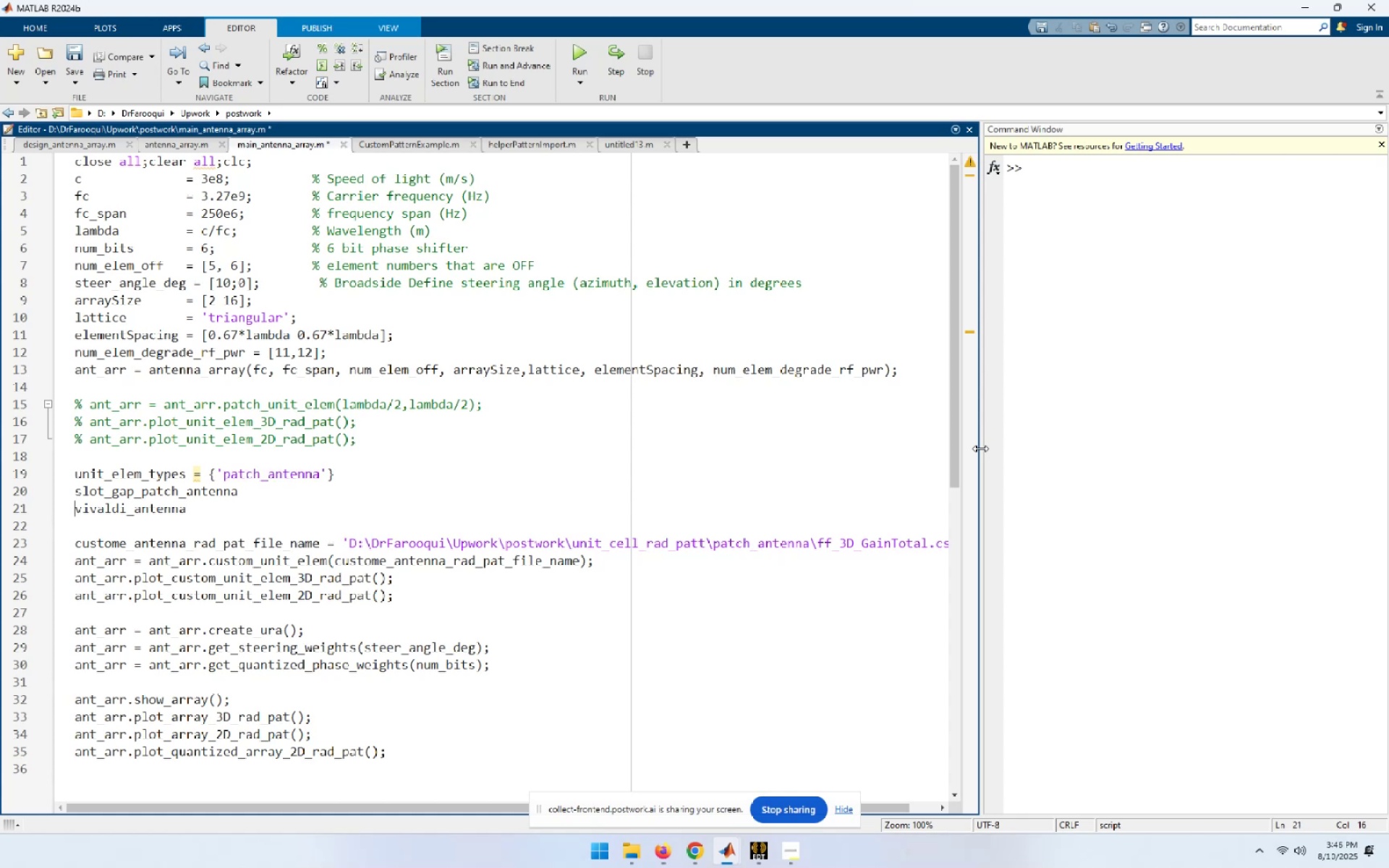 
key(Shift+End)
 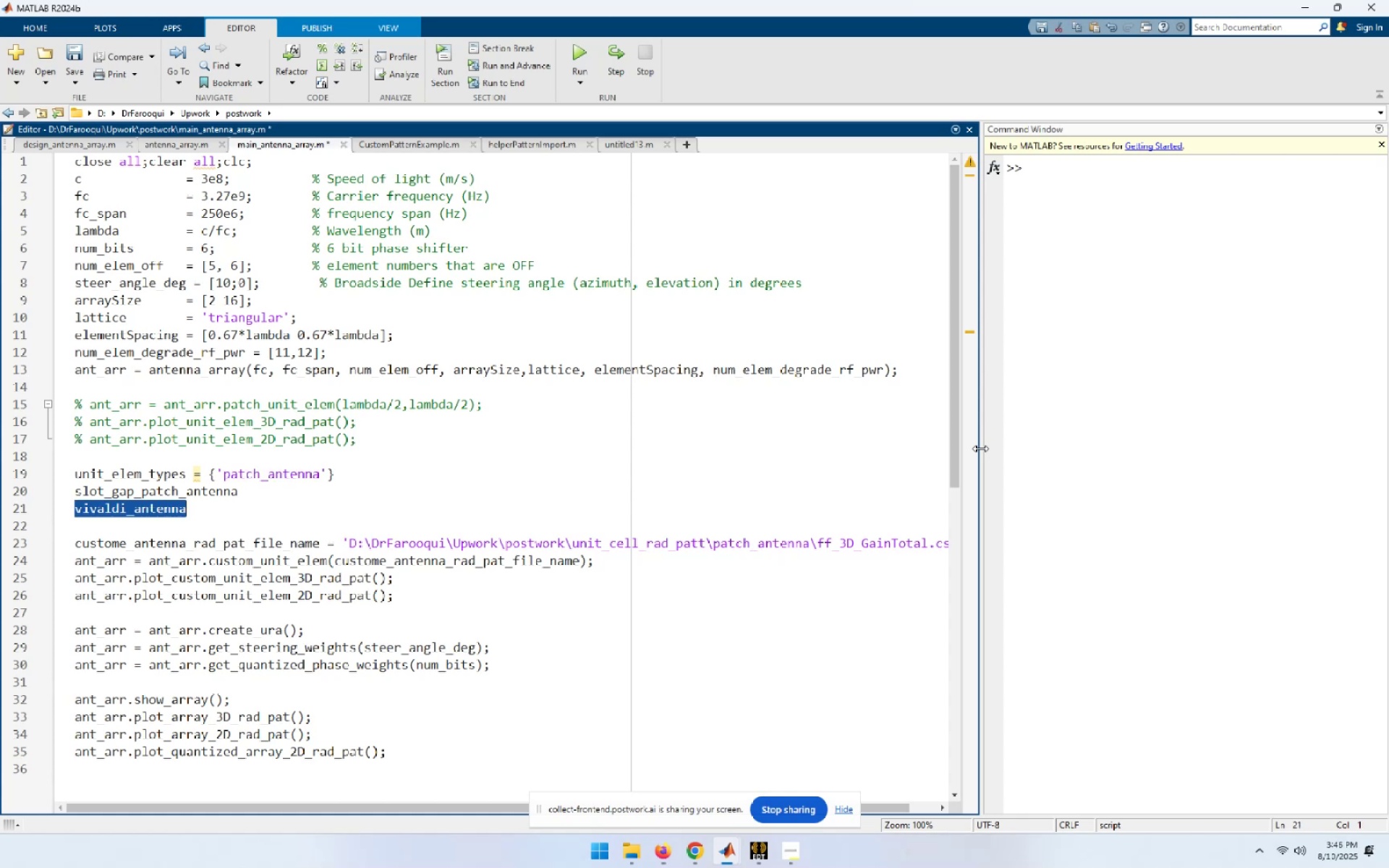 
key(Control+X)
 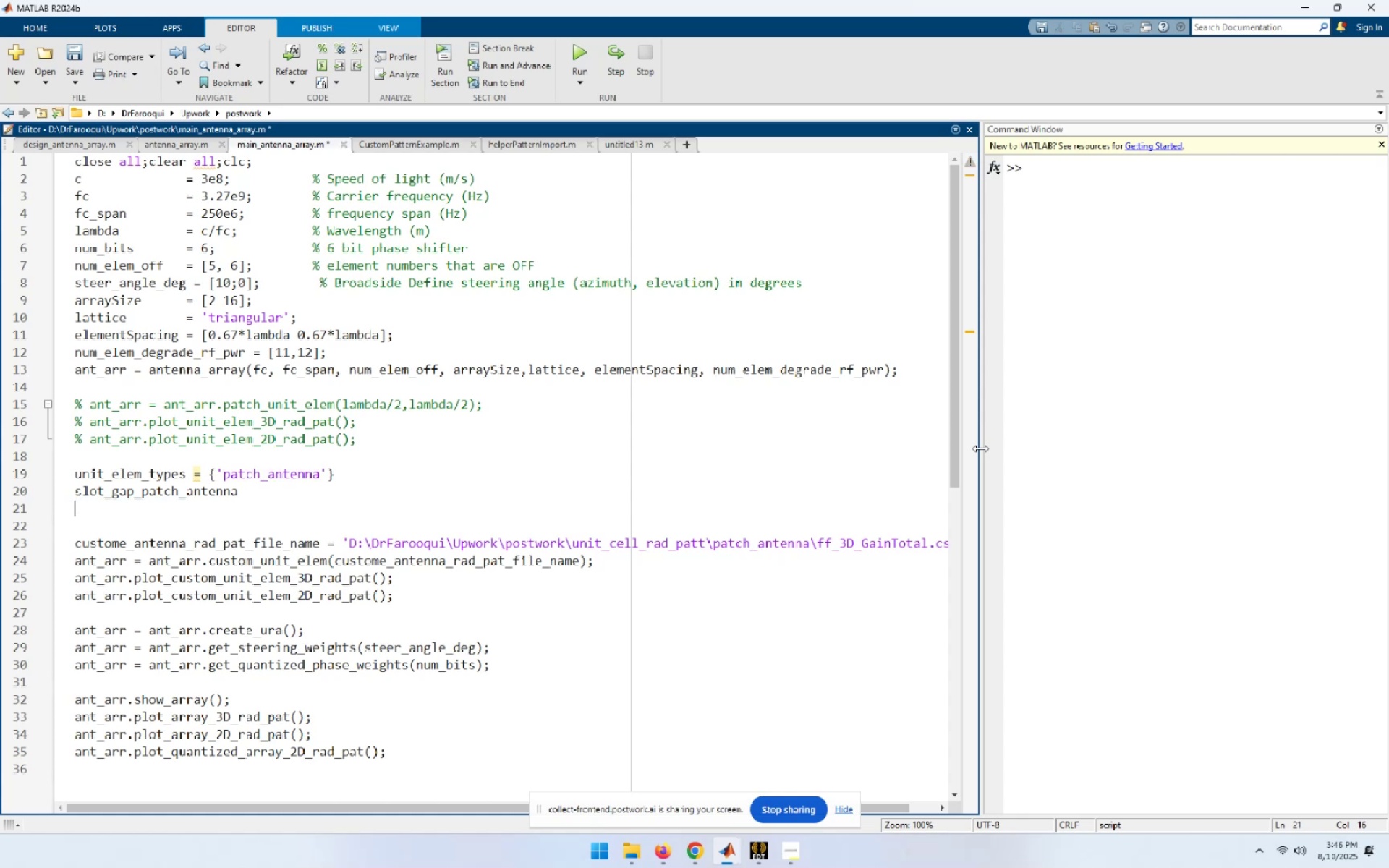 
key(ArrowUp)
 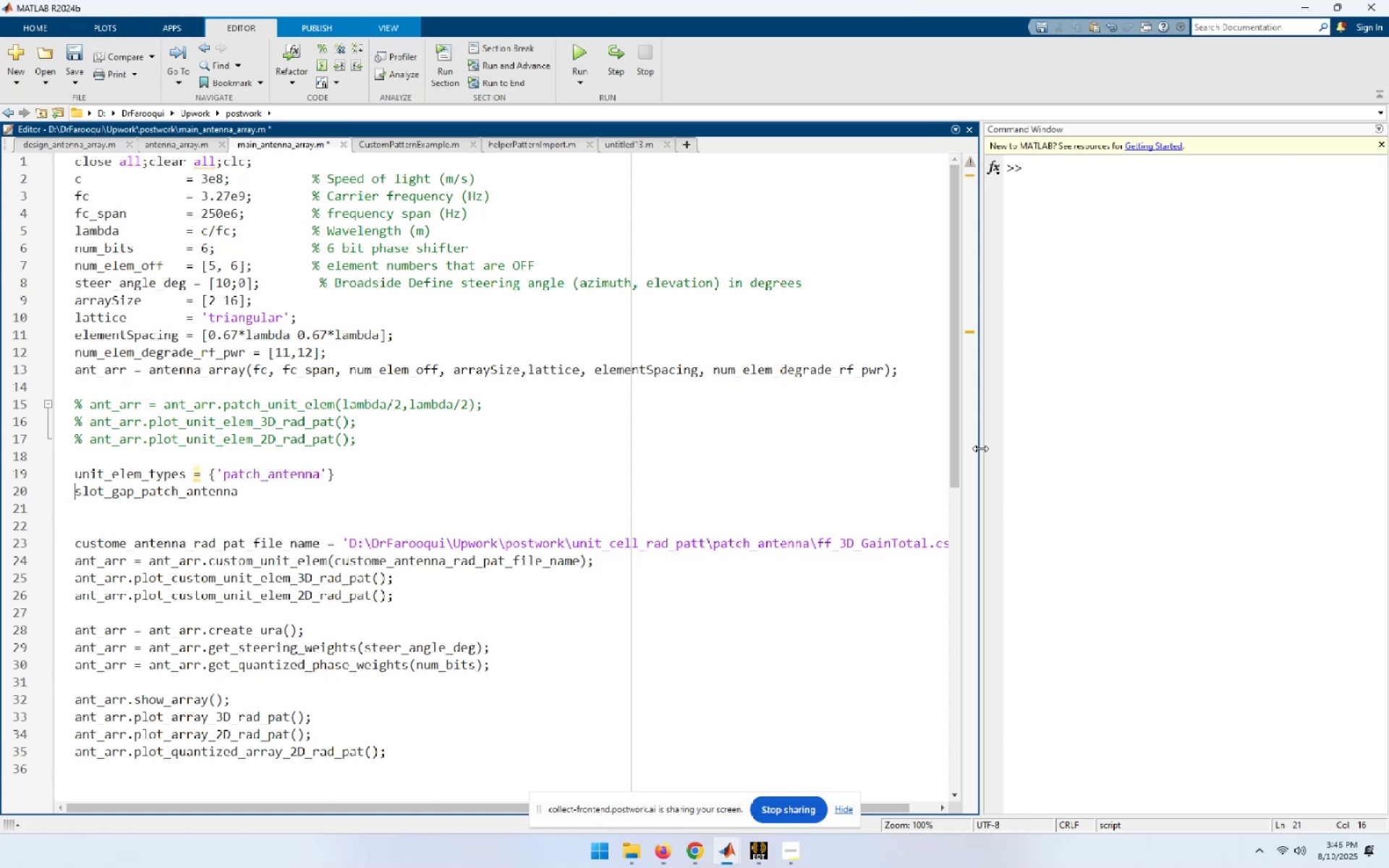 
key(ArrowUp)
 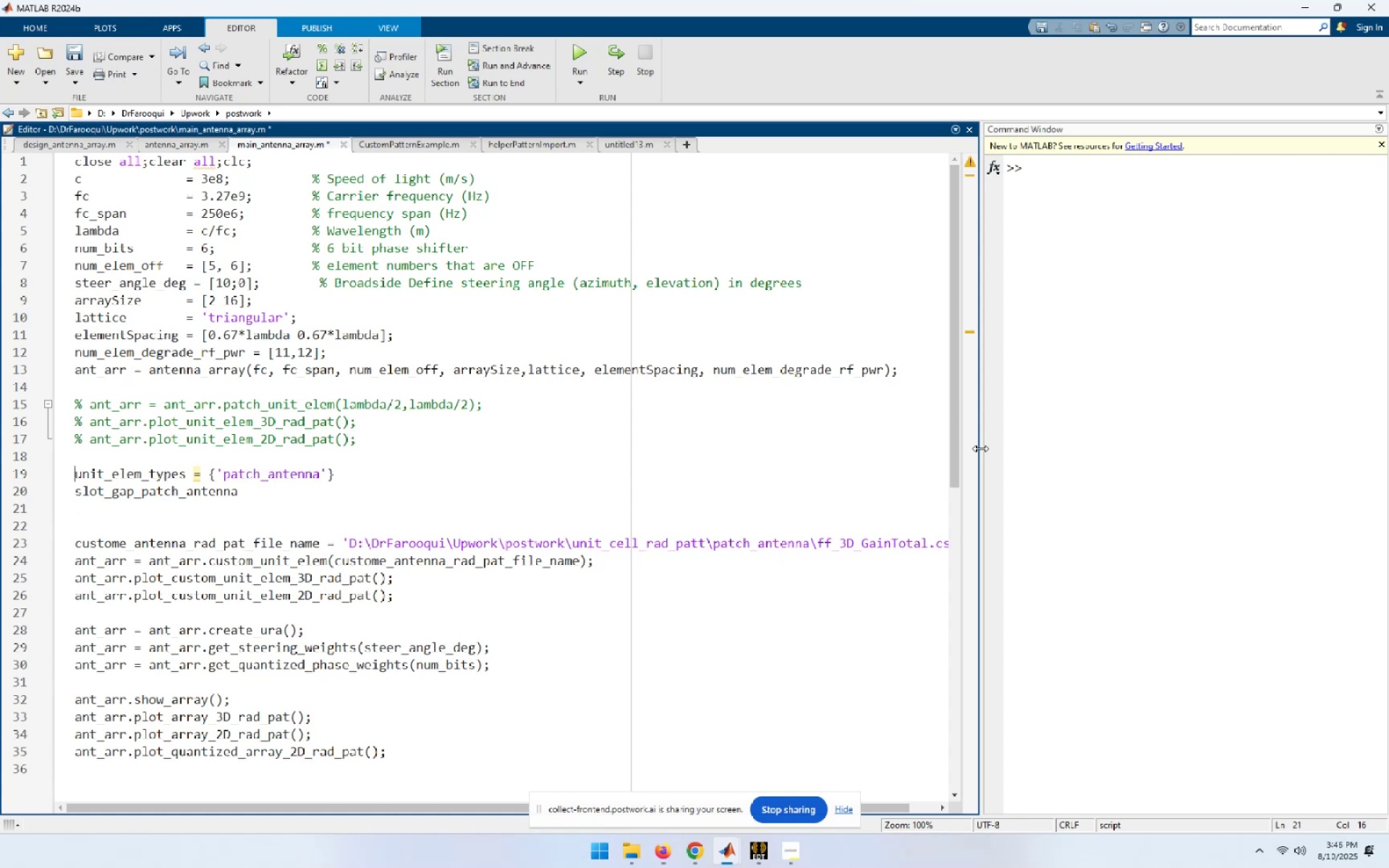 
key(End)
 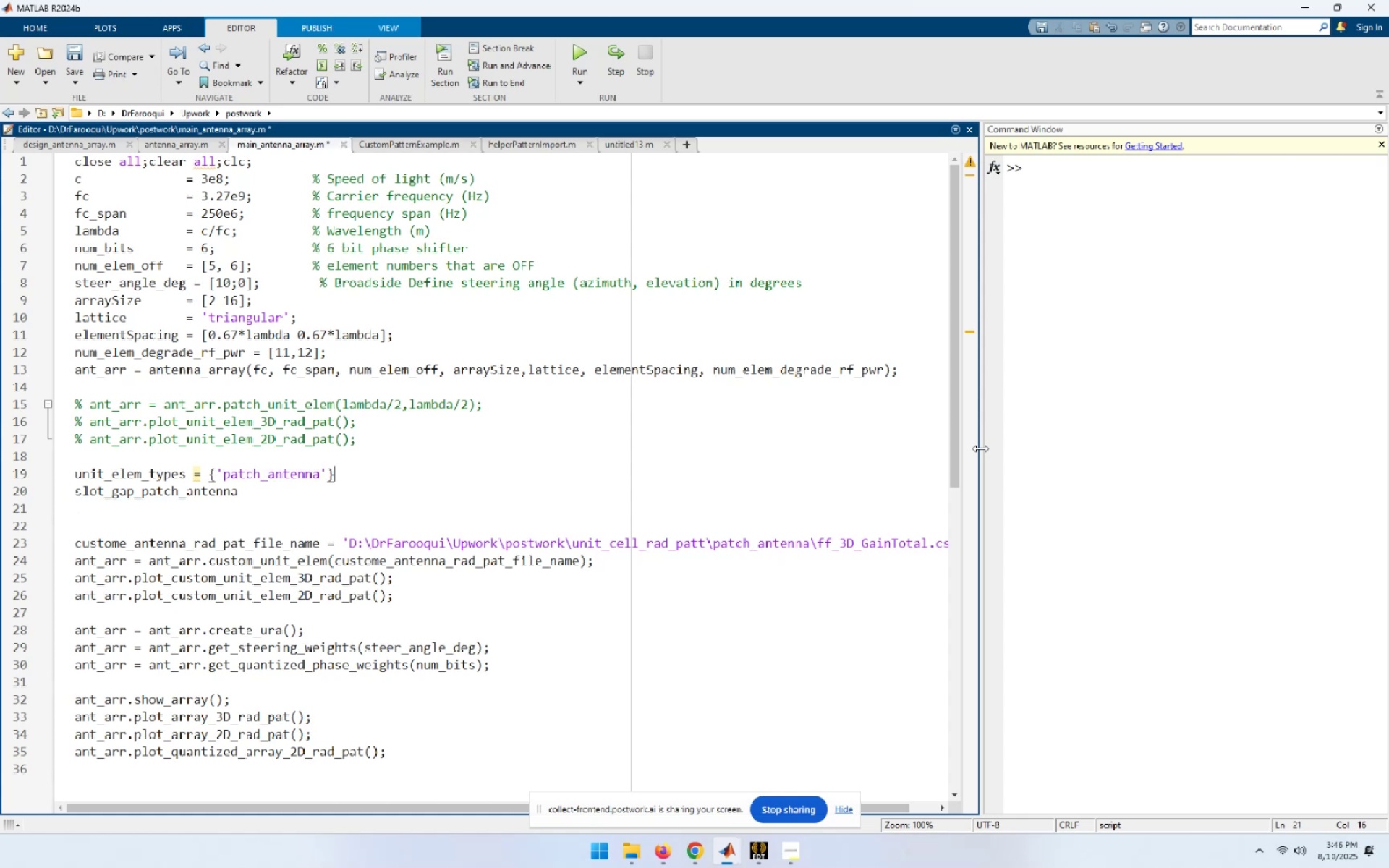 
key(ArrowLeft)
 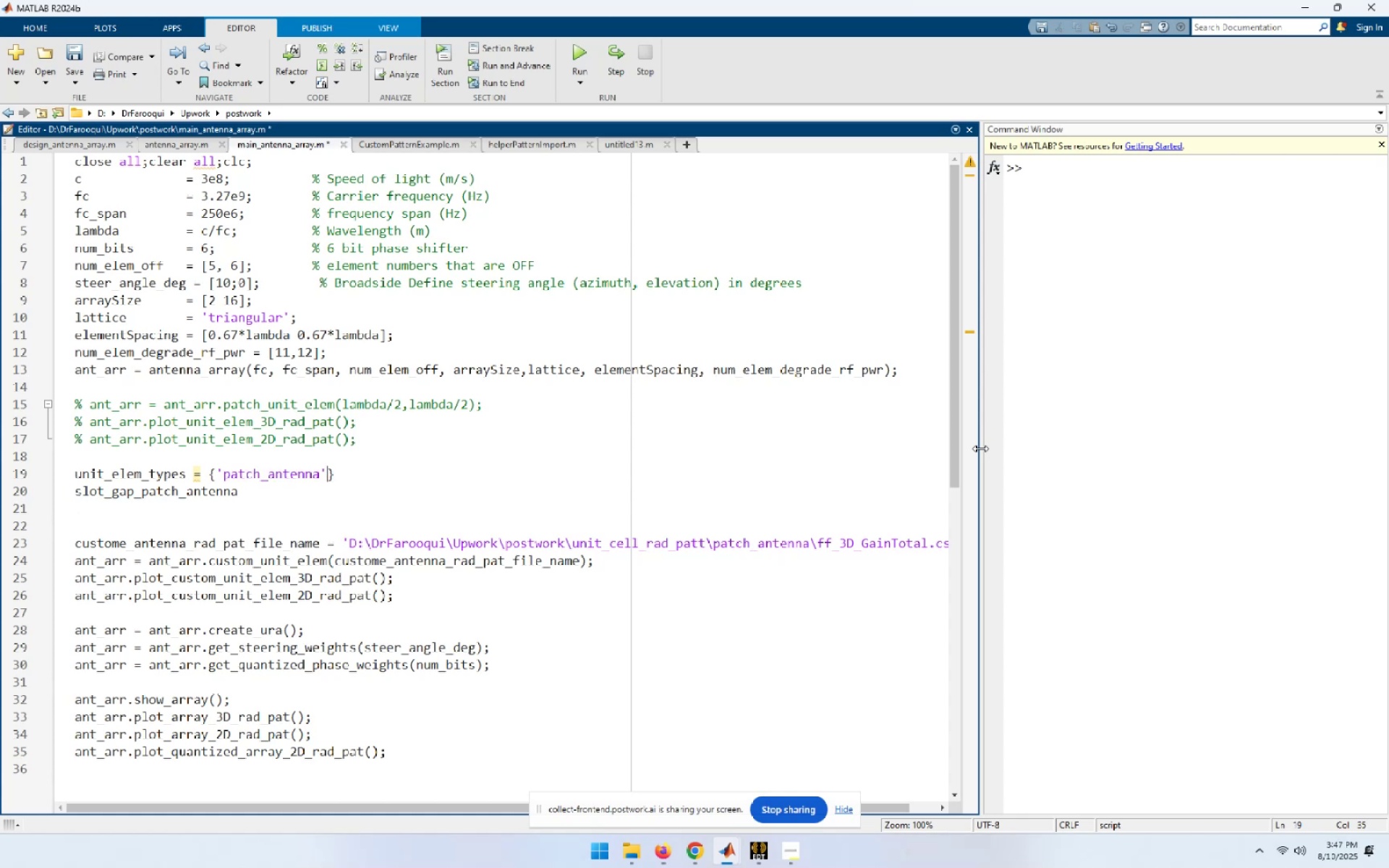 
key(Comma)
 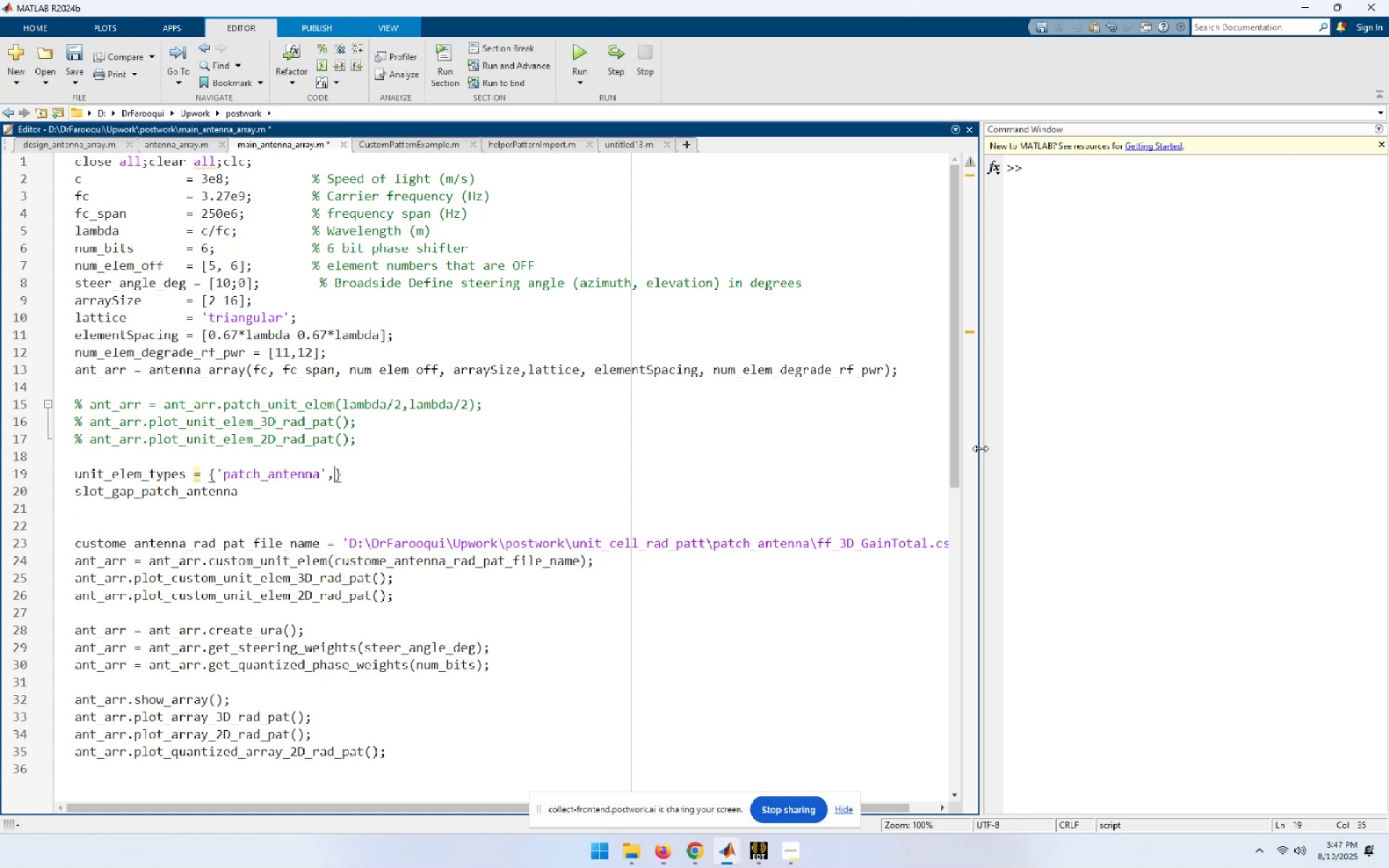 
key(Quote)
 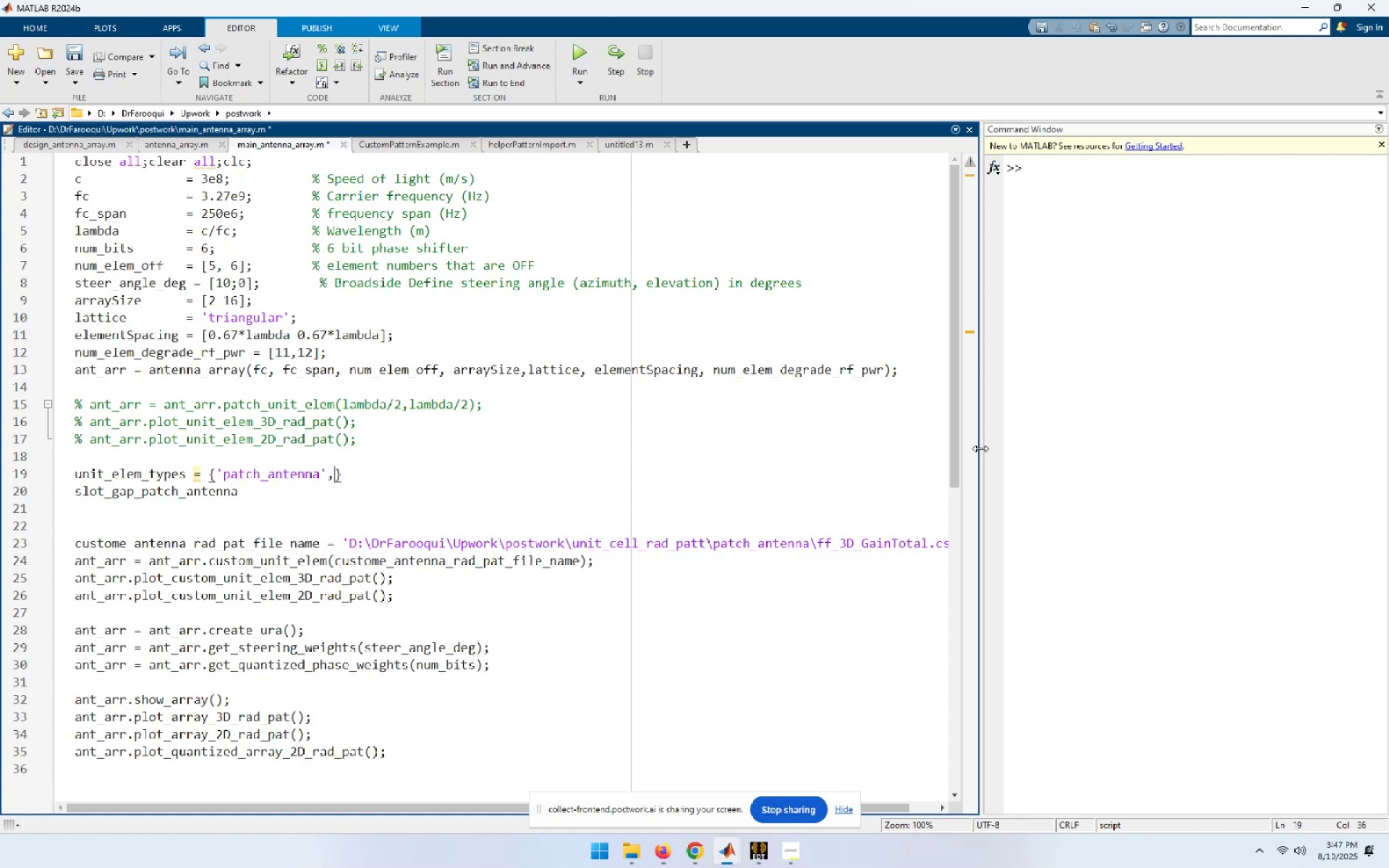 
key(Control+ControlLeft)
 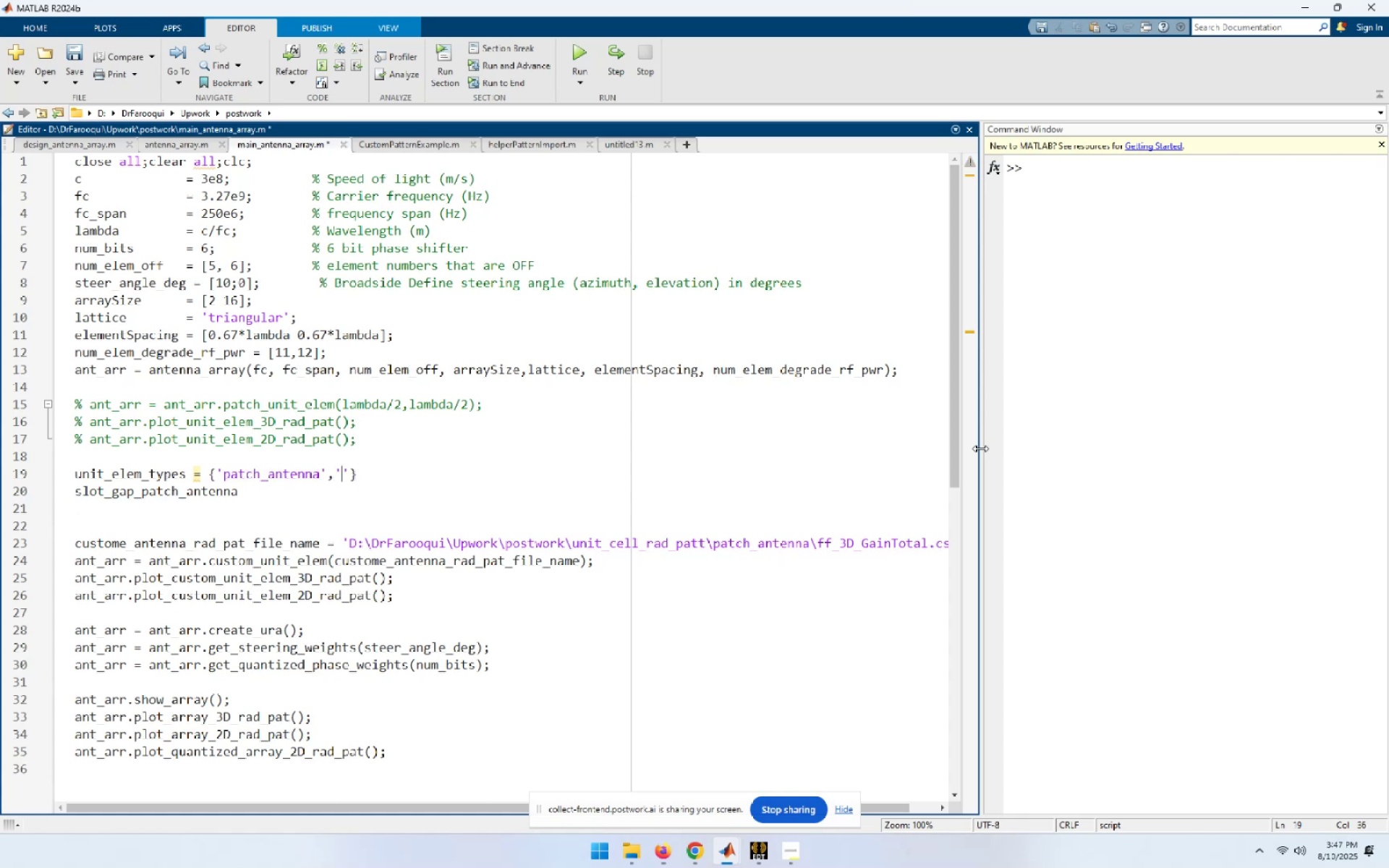 
key(Control+V)
 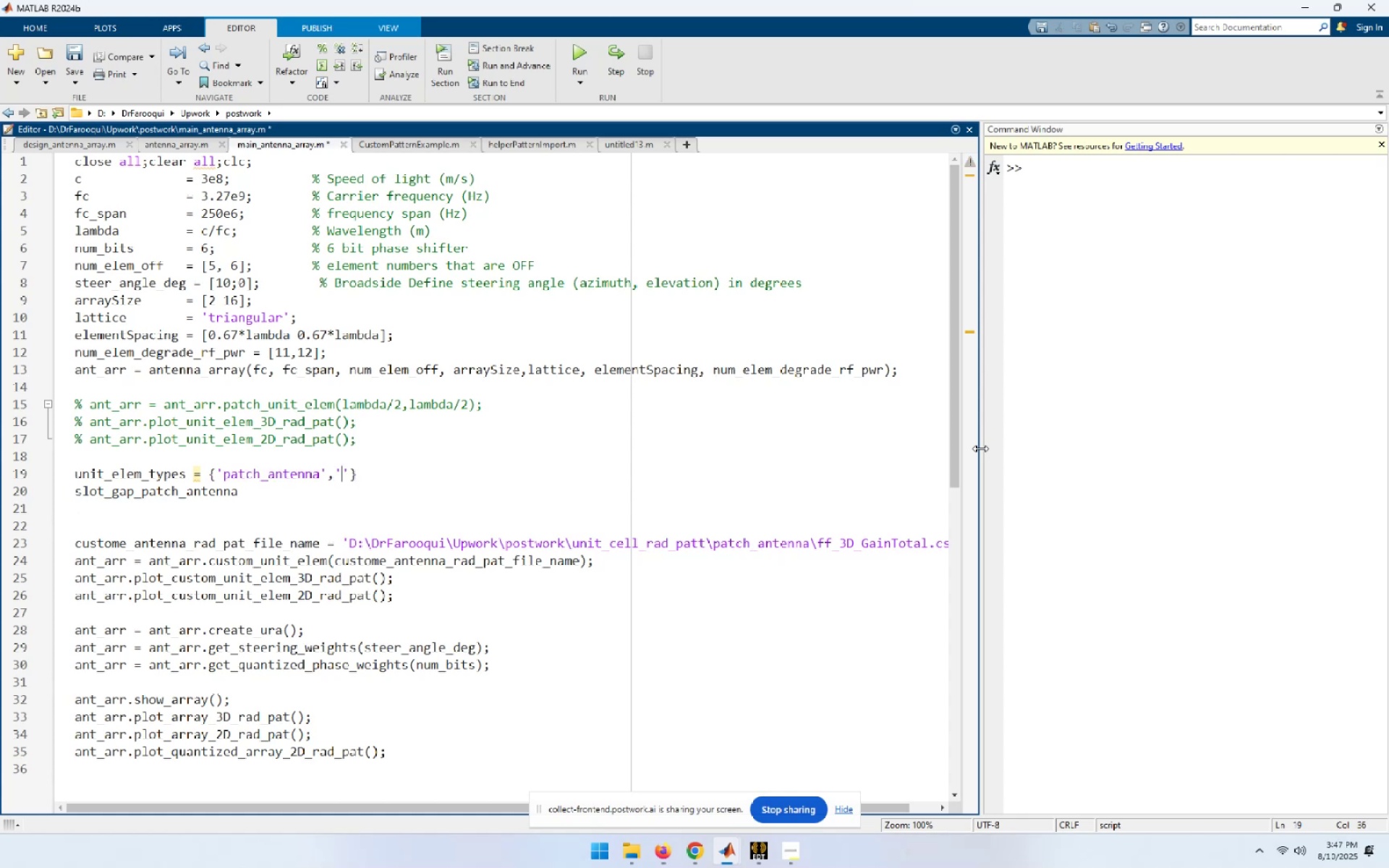 
key(Quote)
 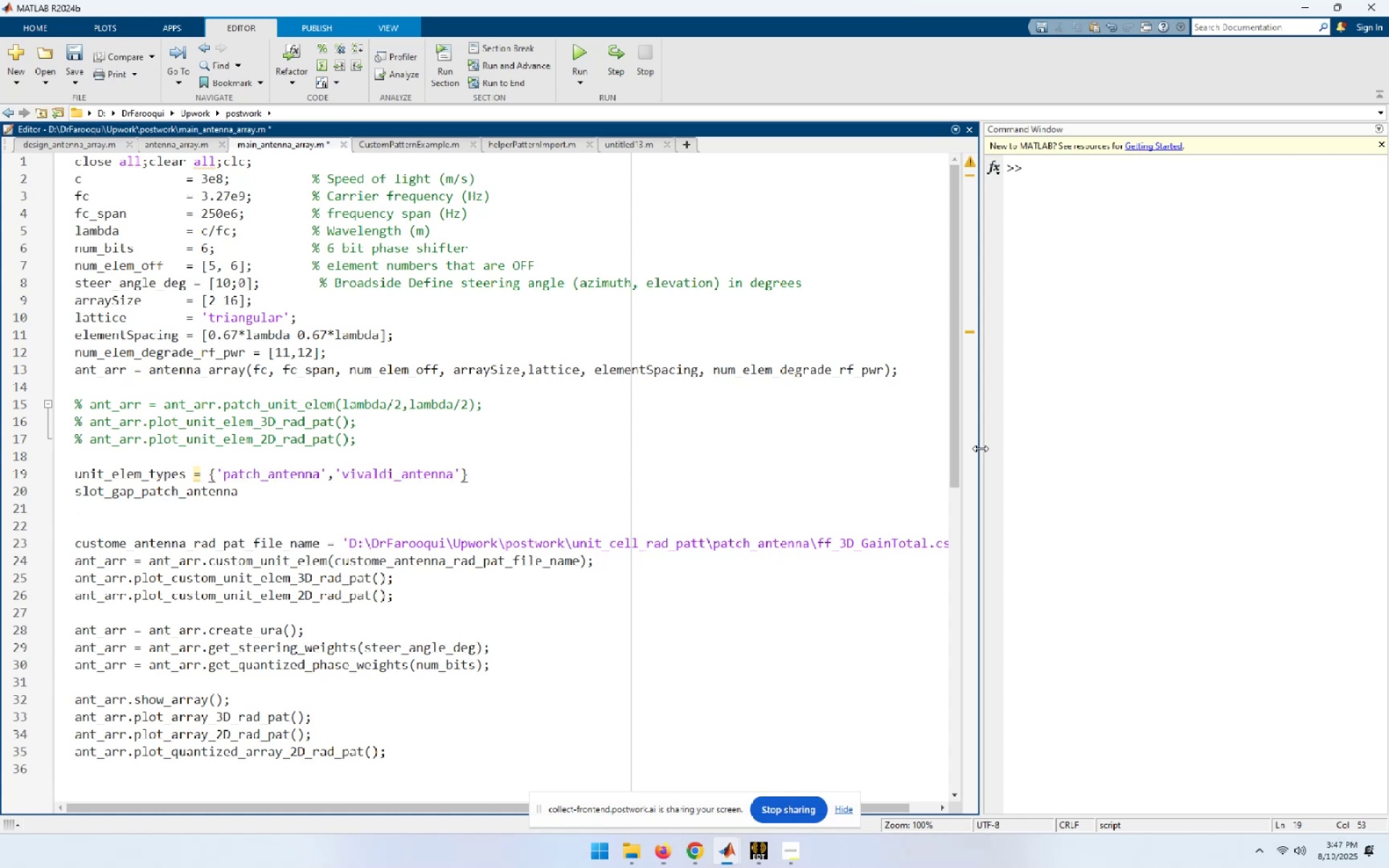 
key(ArrowDown)
 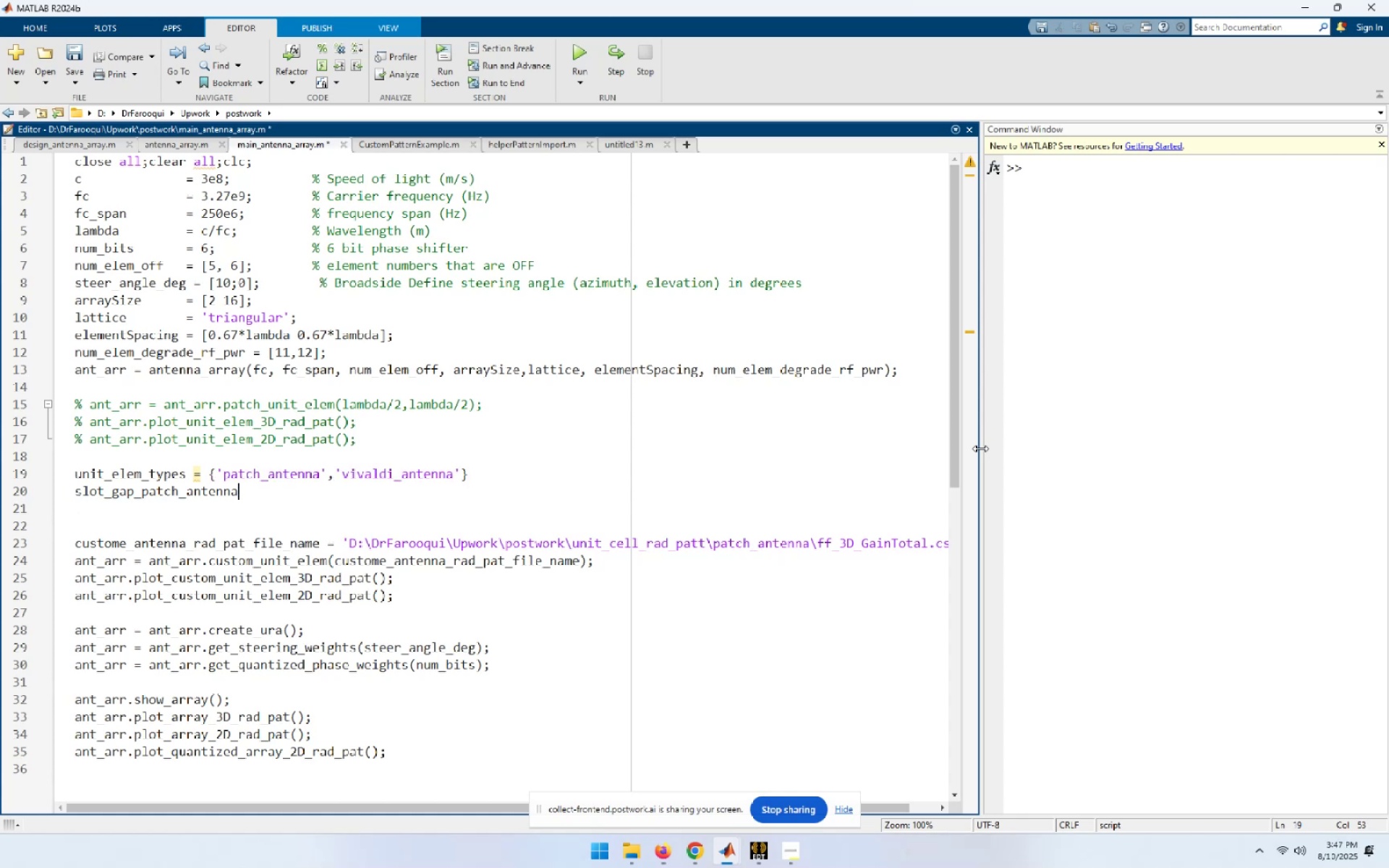 
key(Home)
 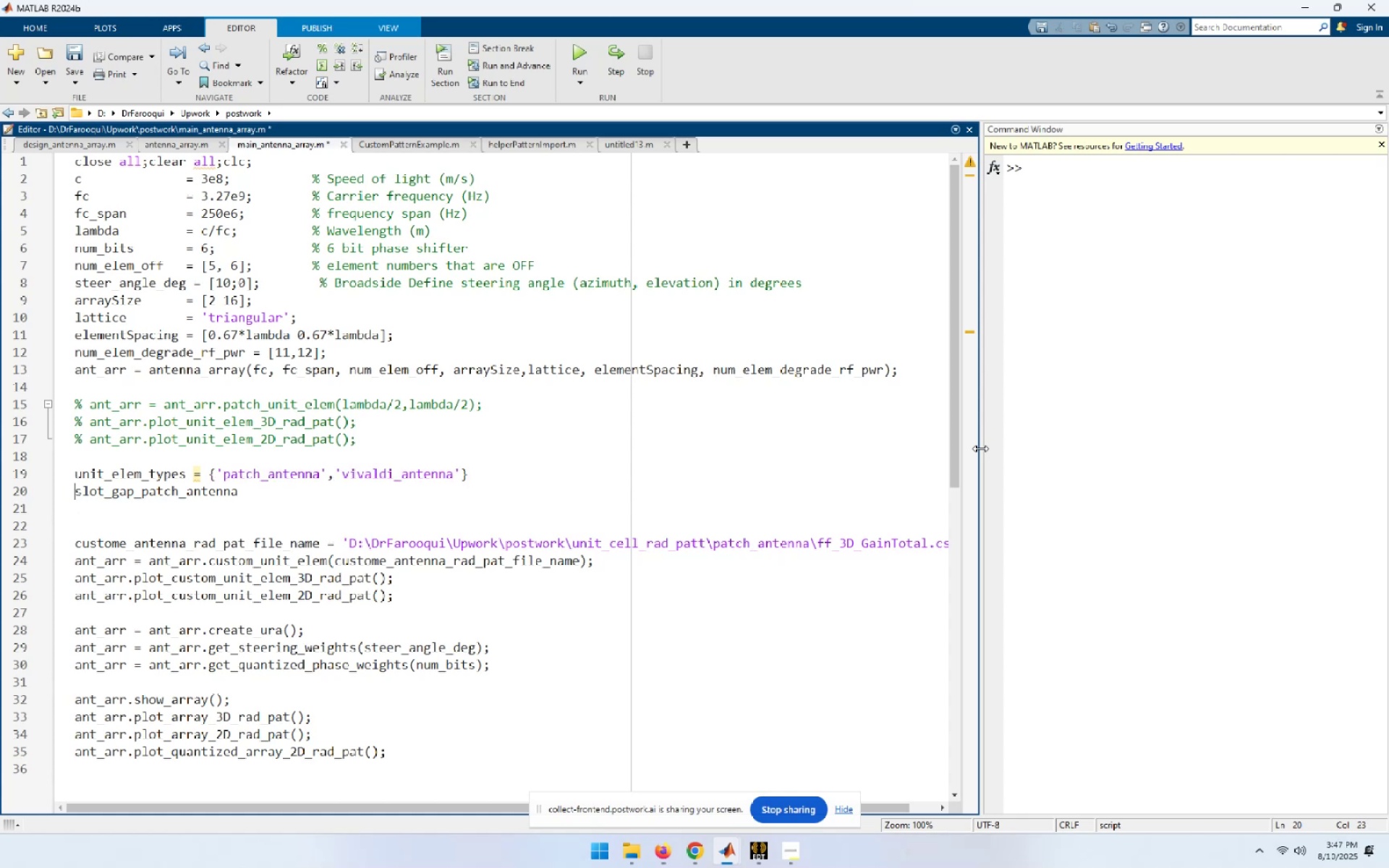 
key(Shift+ShiftLeft)
 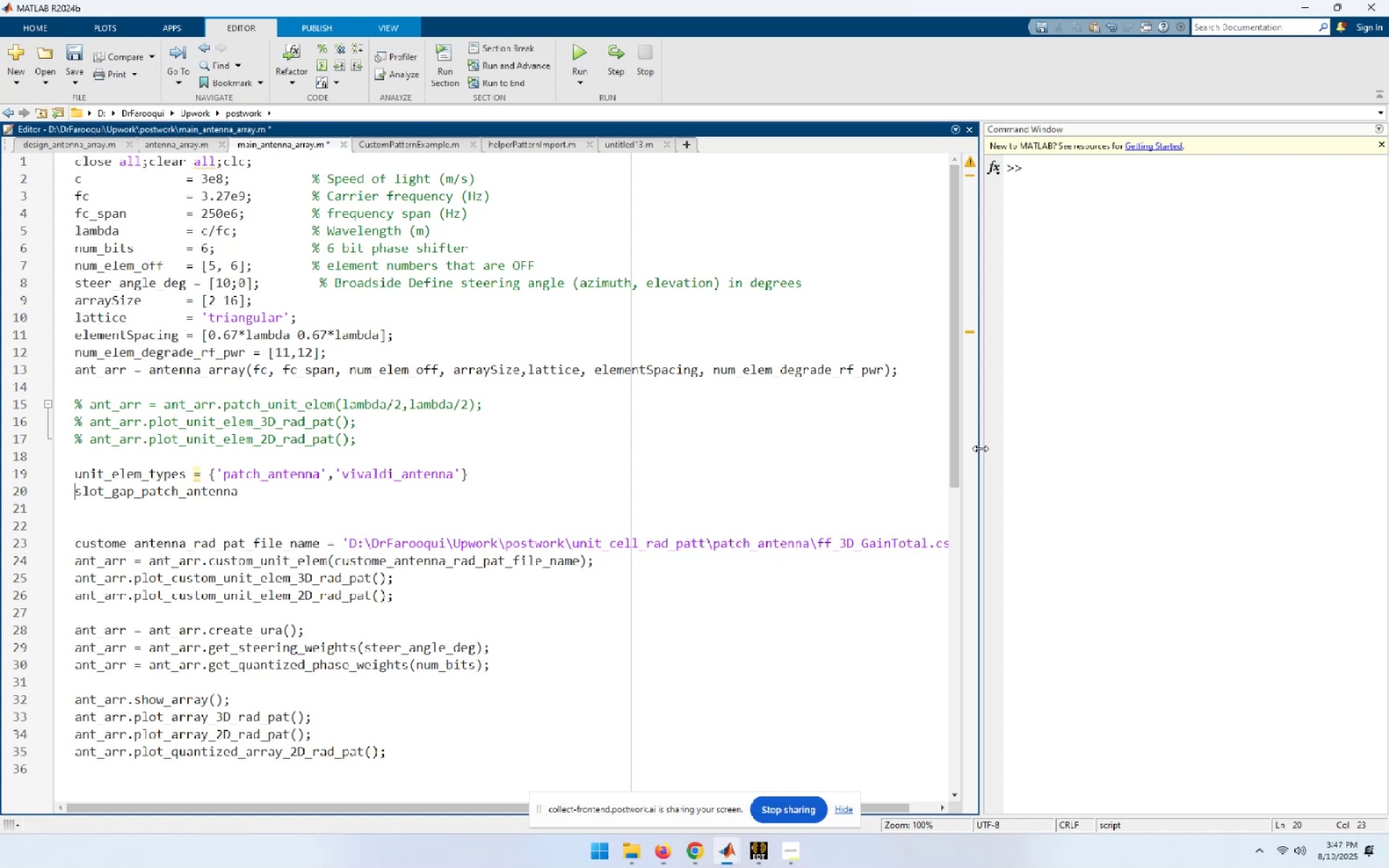 
key(Shift+End)
 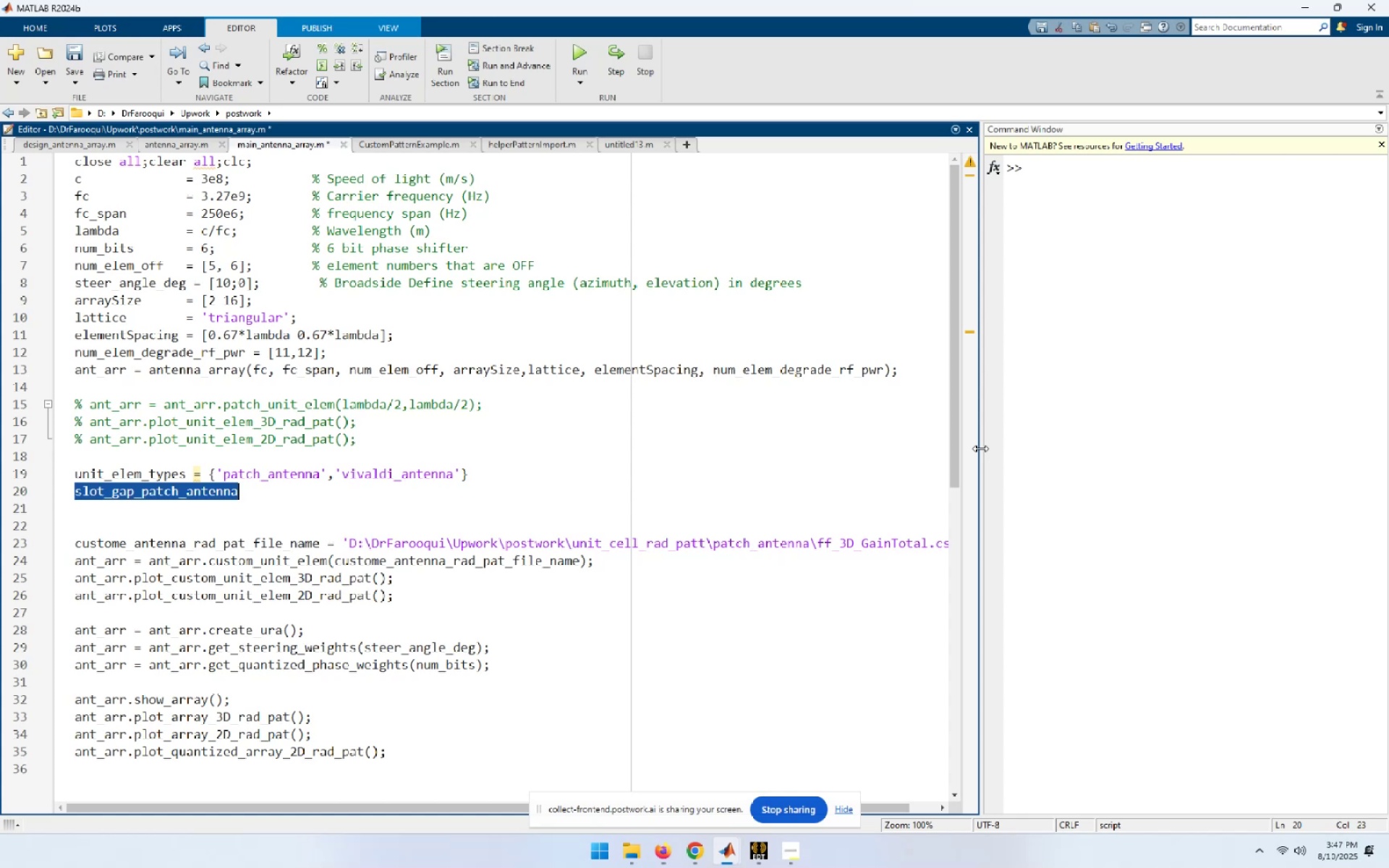 
key(Control+X)
 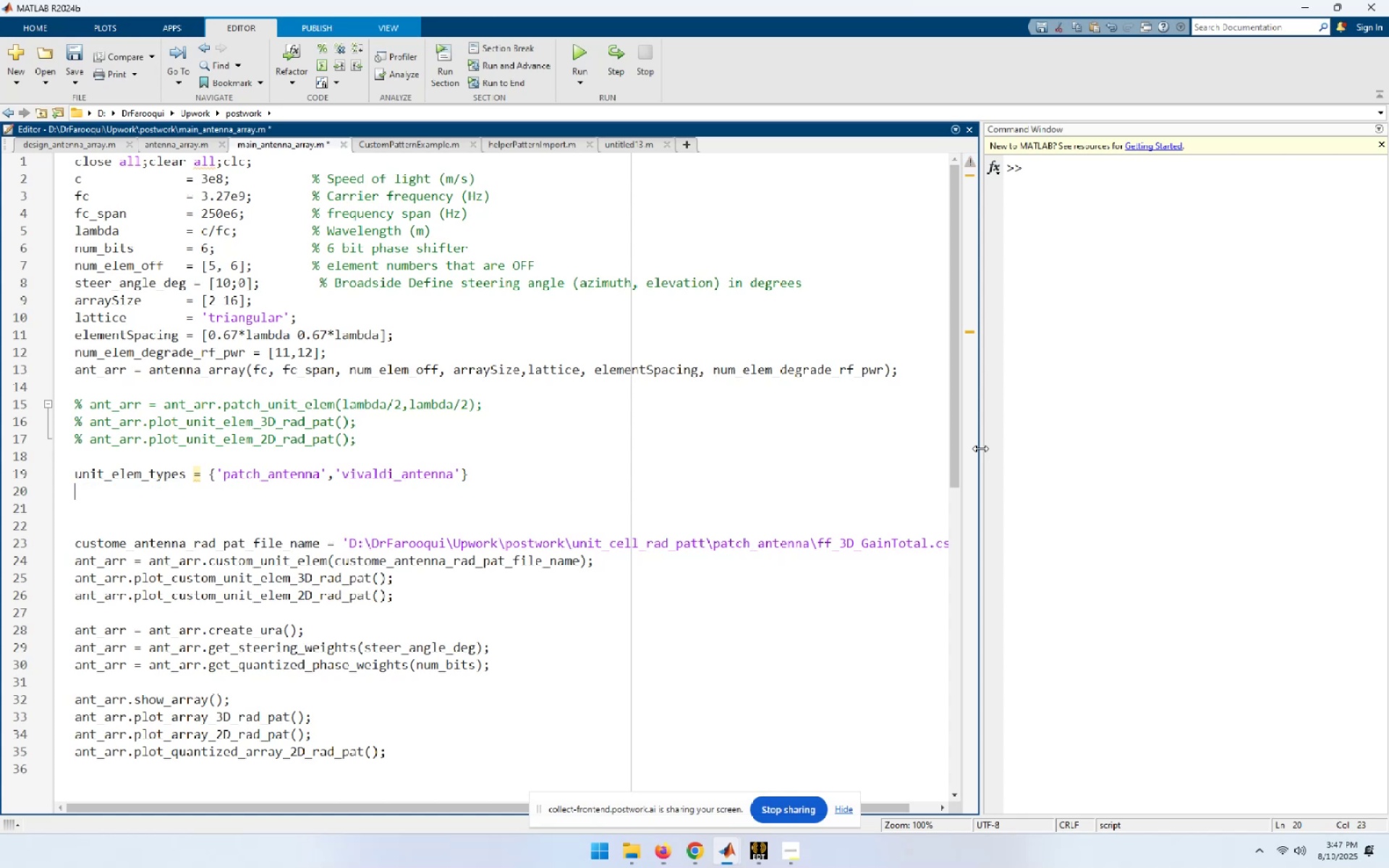 
key(ArrowUp)
 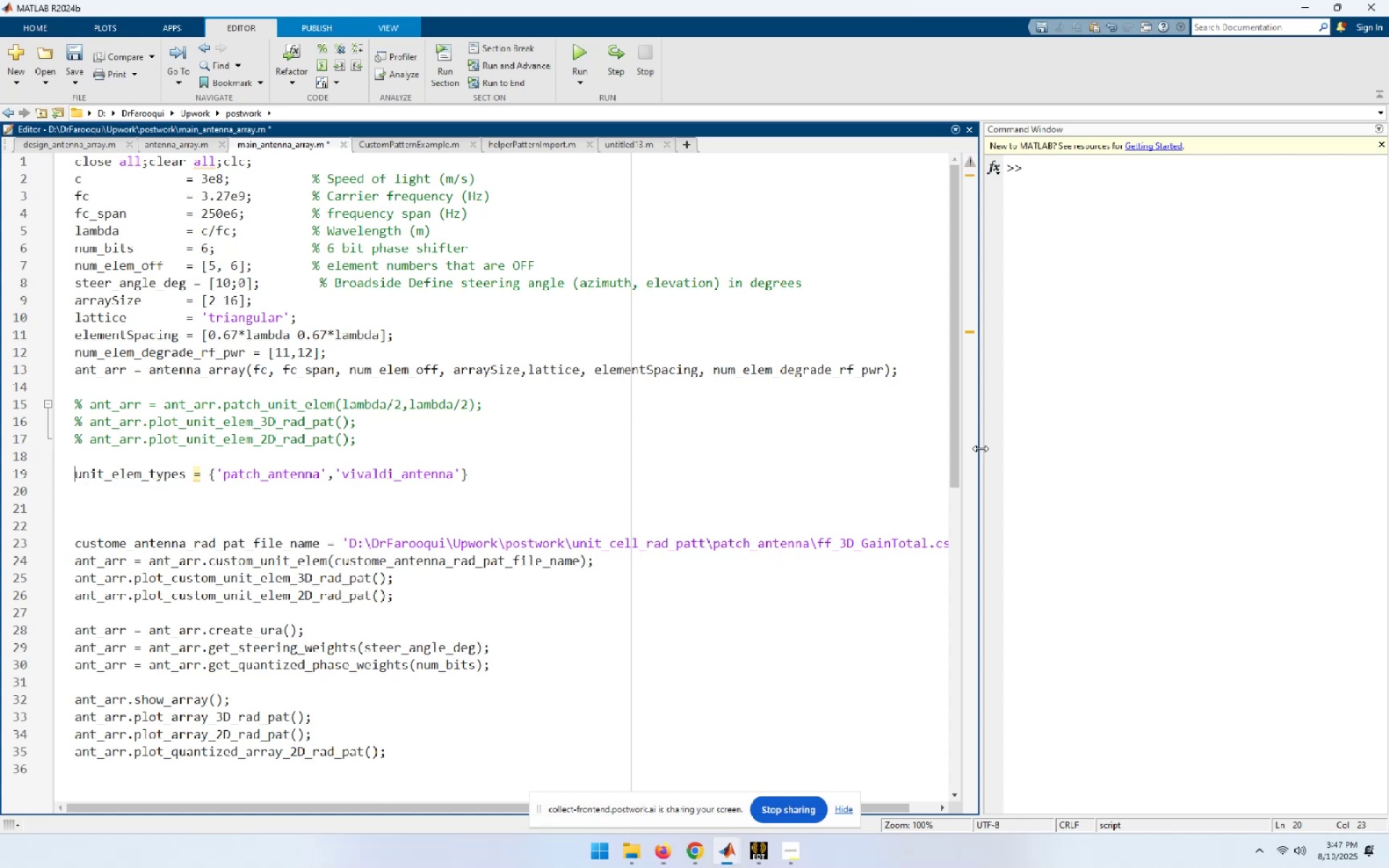 
key(End)
 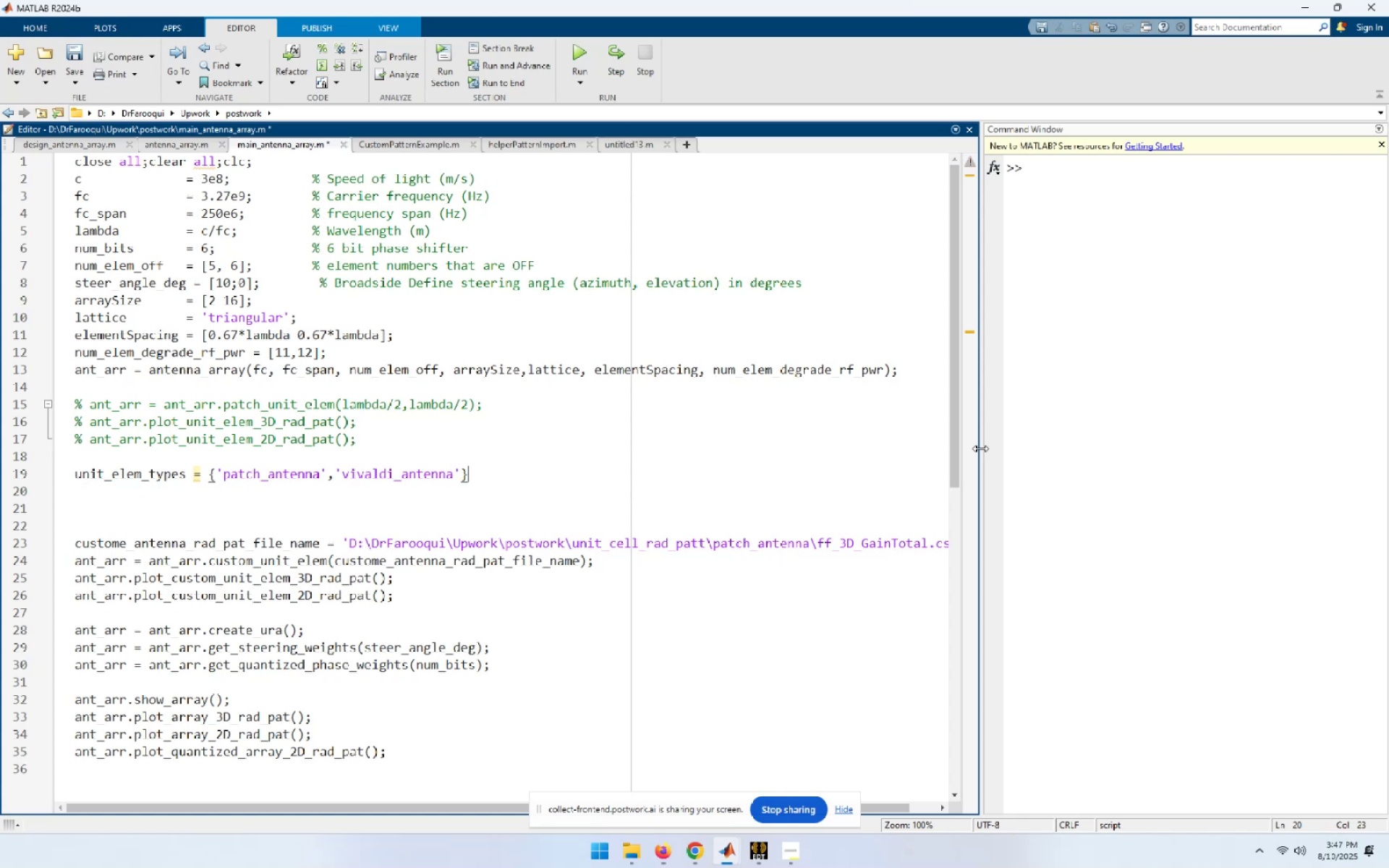 
key(ArrowLeft)
 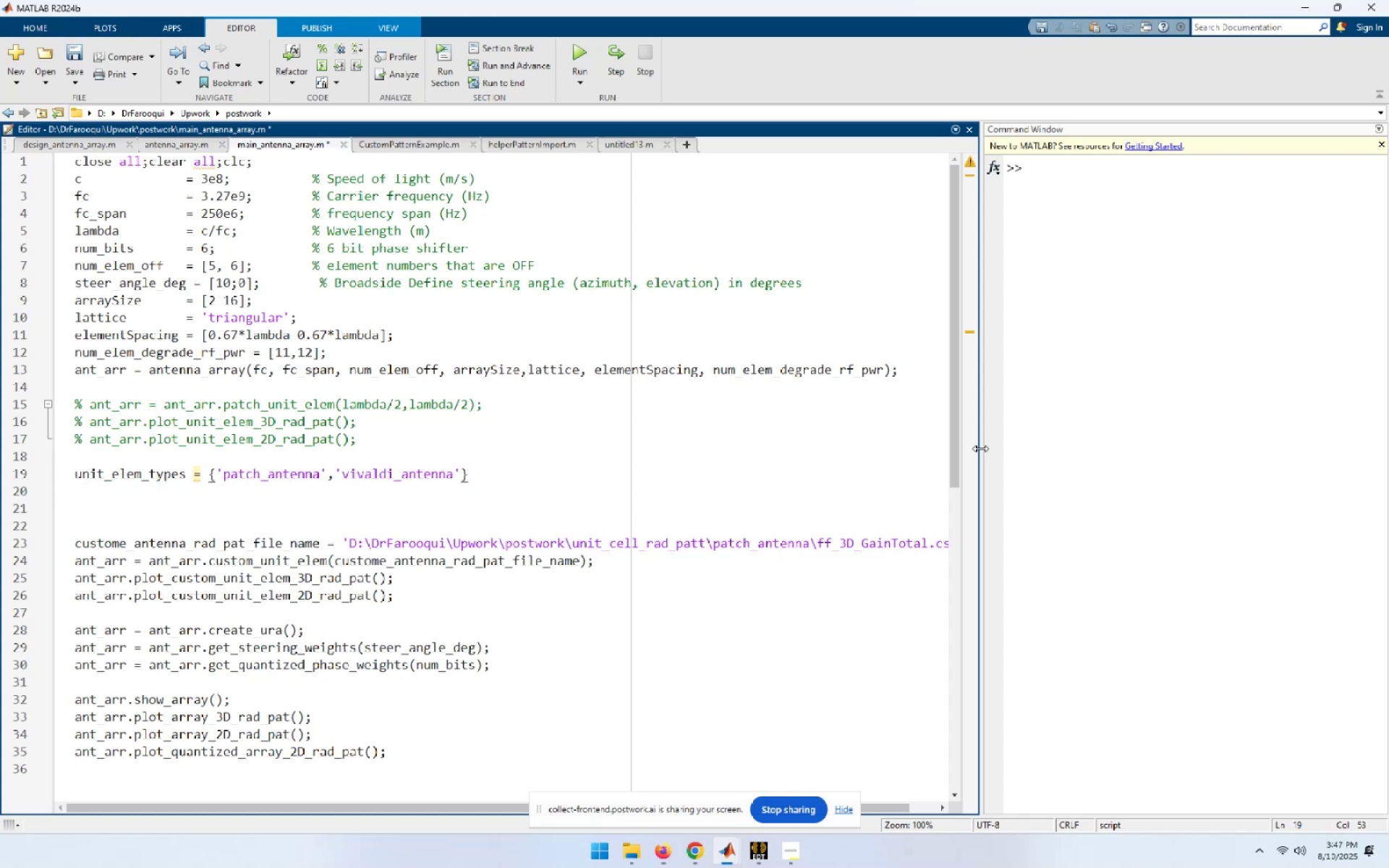 
key(Comma)
 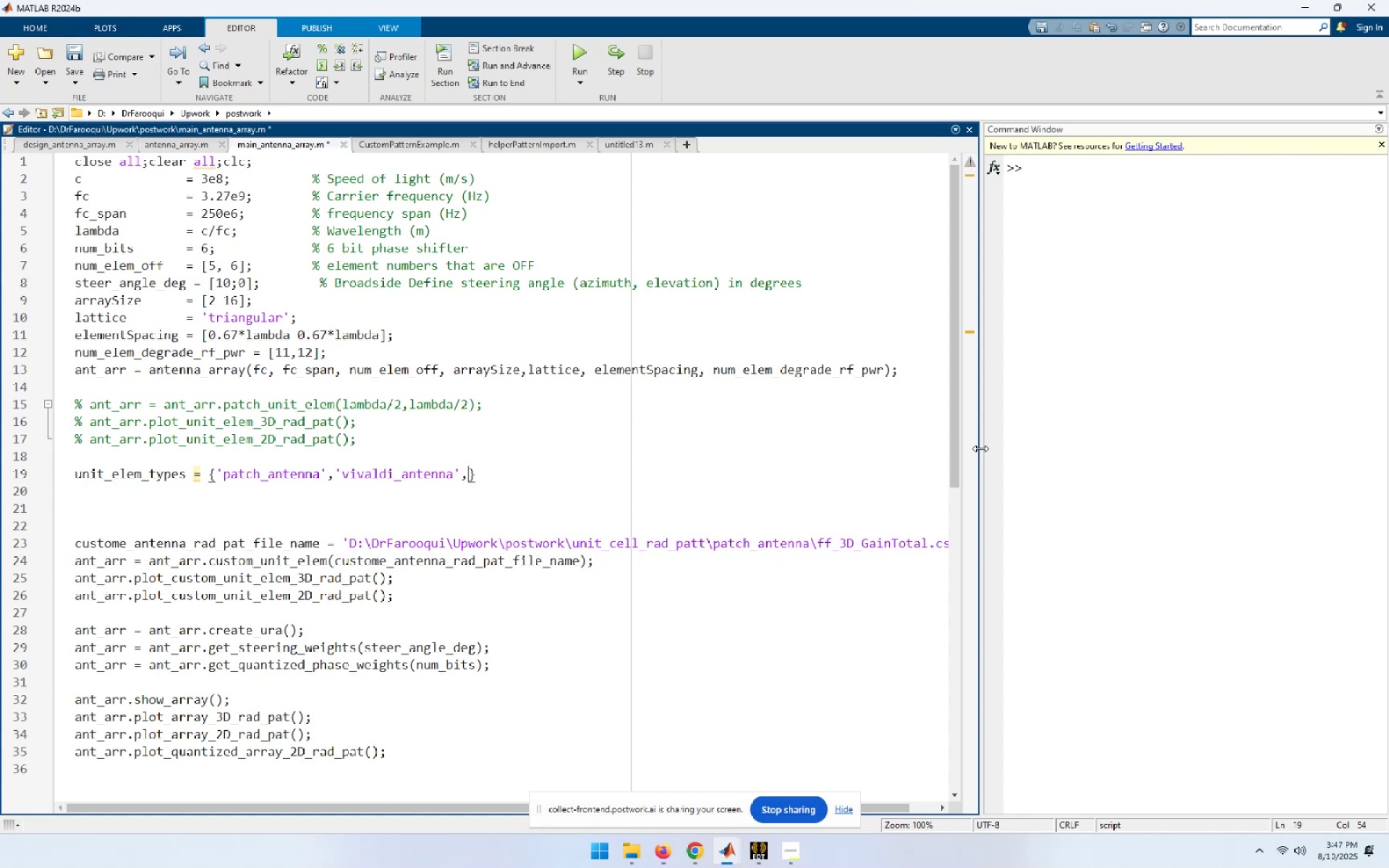 
key(Quote)
 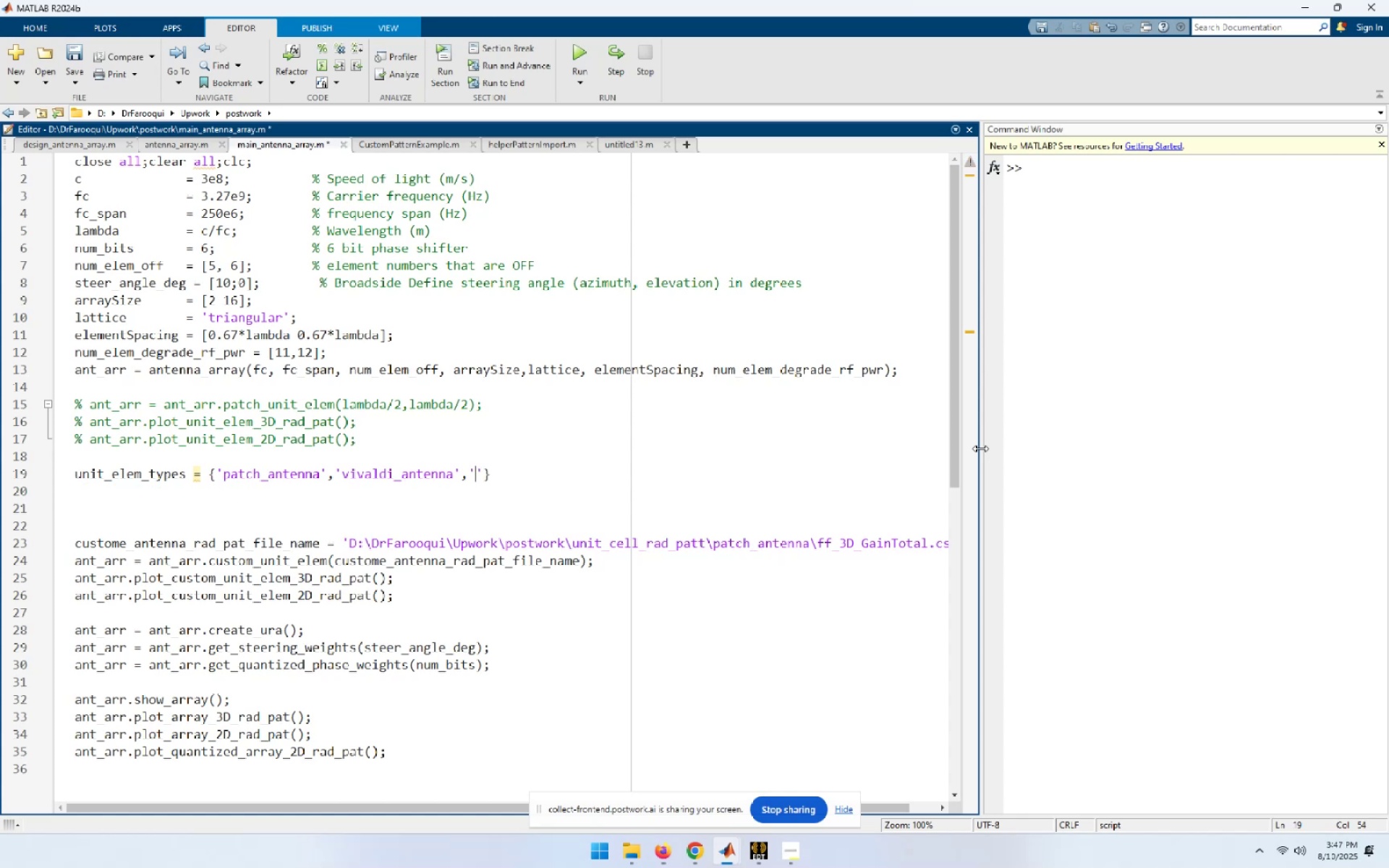 
key(Control+ControlLeft)
 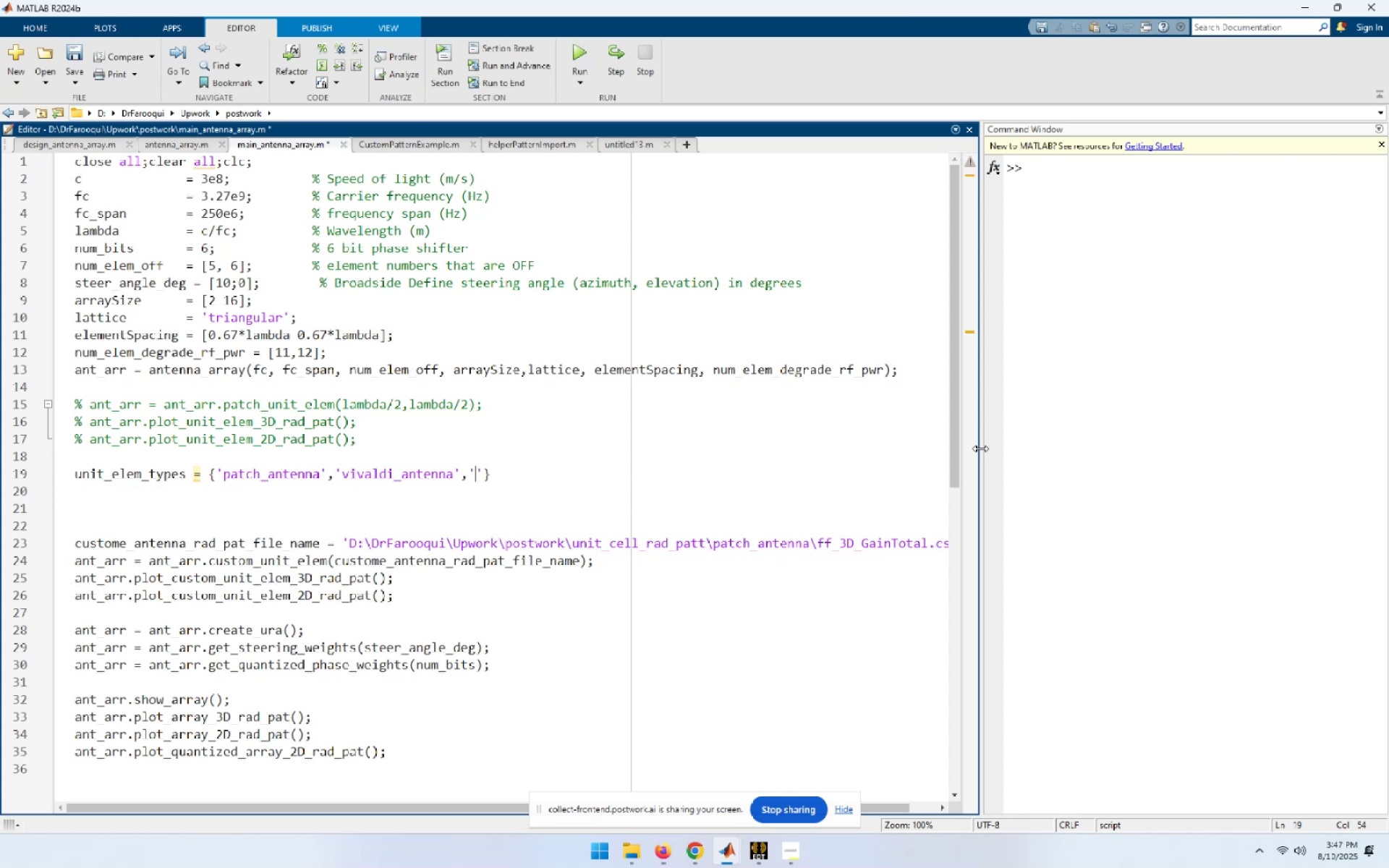 
key(Control+V)
 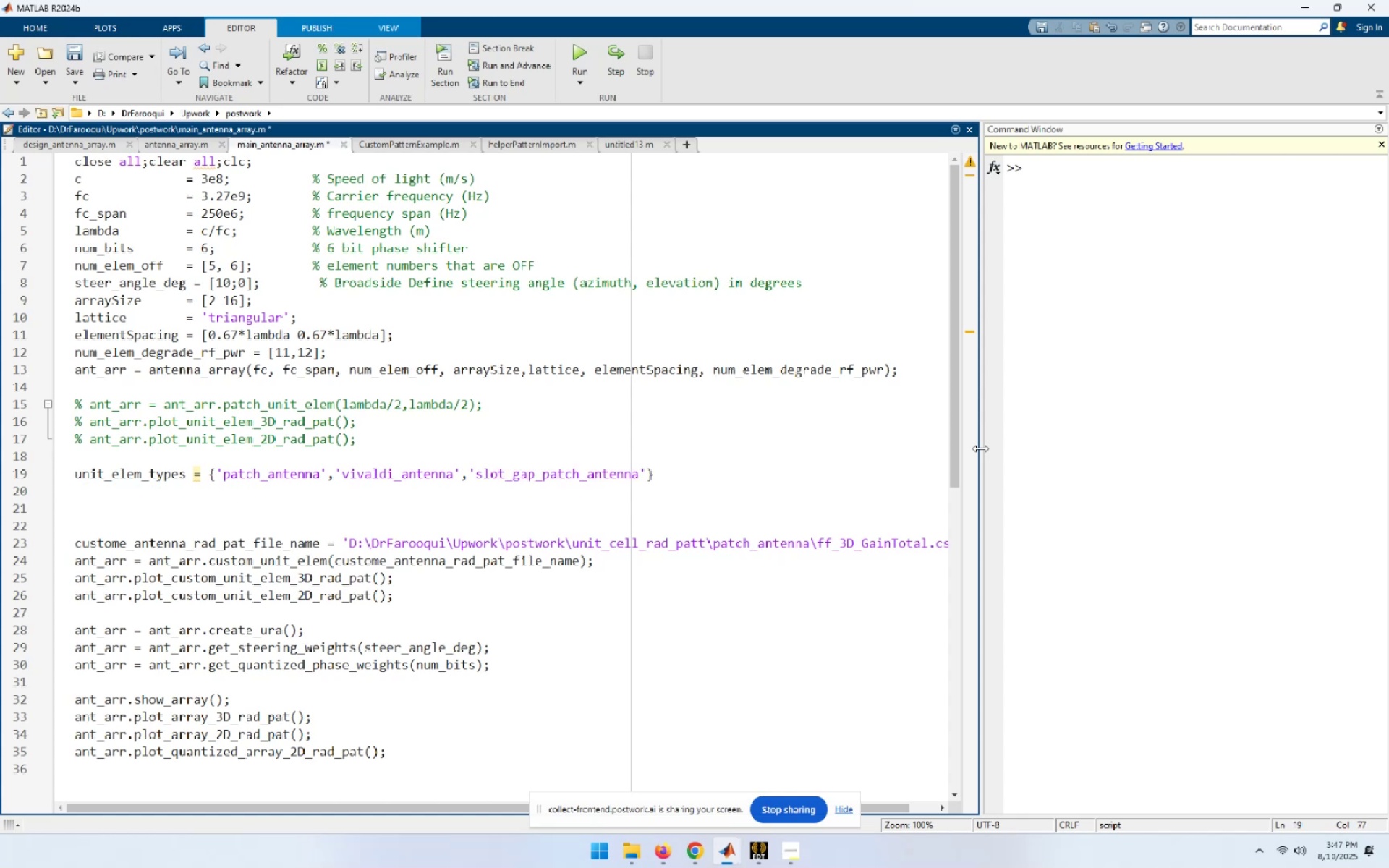 
key(End)
 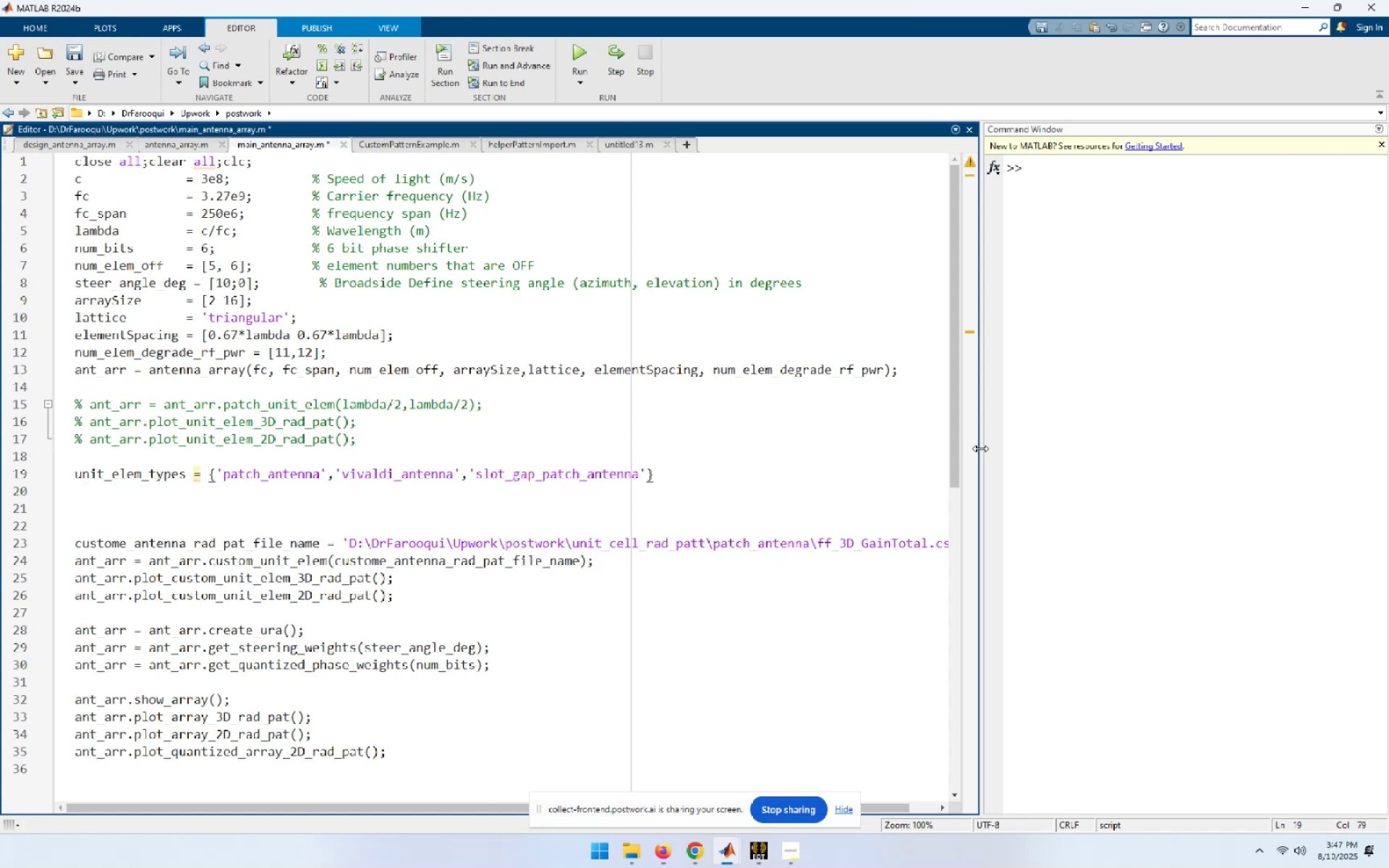 
key(Semicolon)
 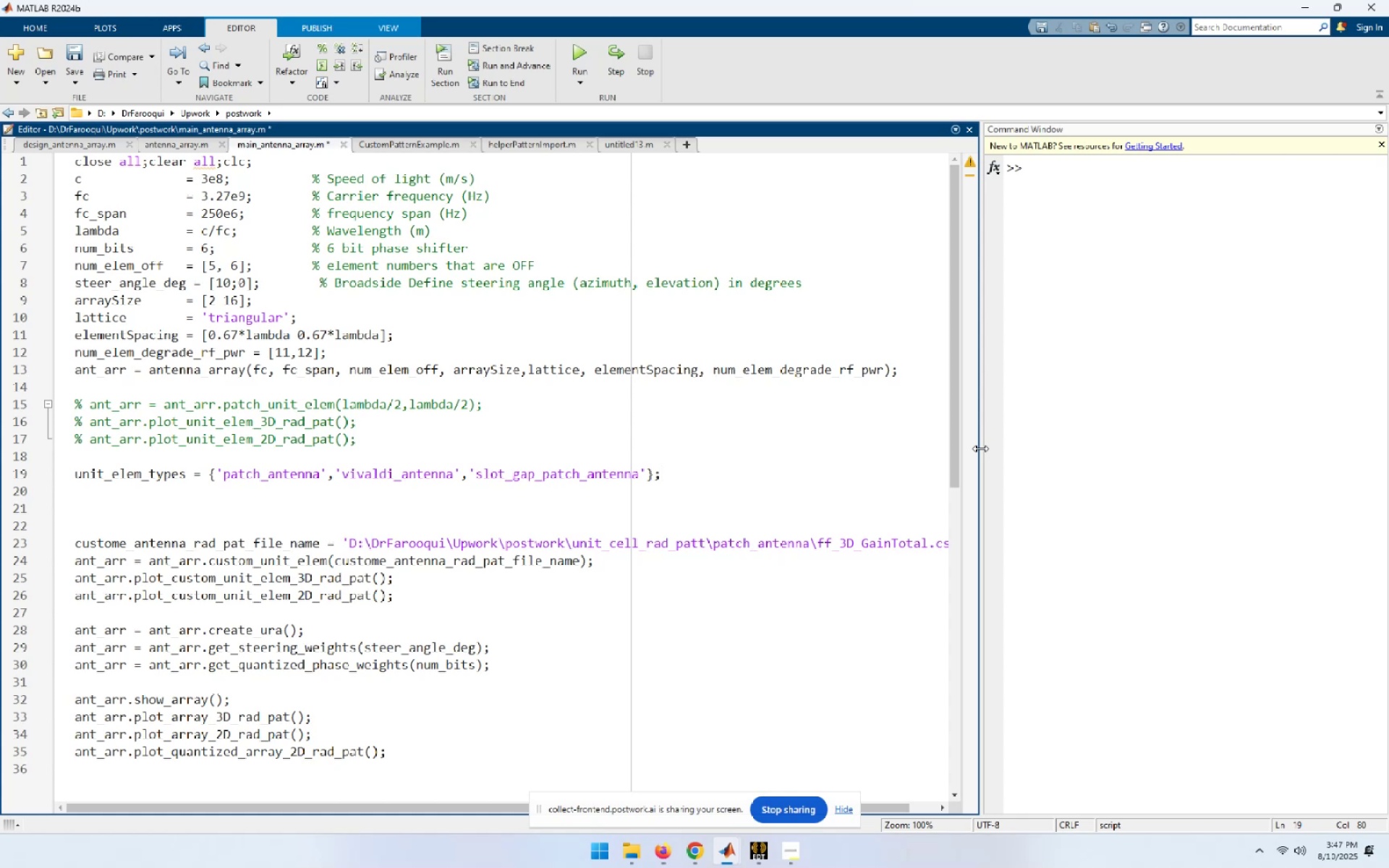 
wait(5.76)
 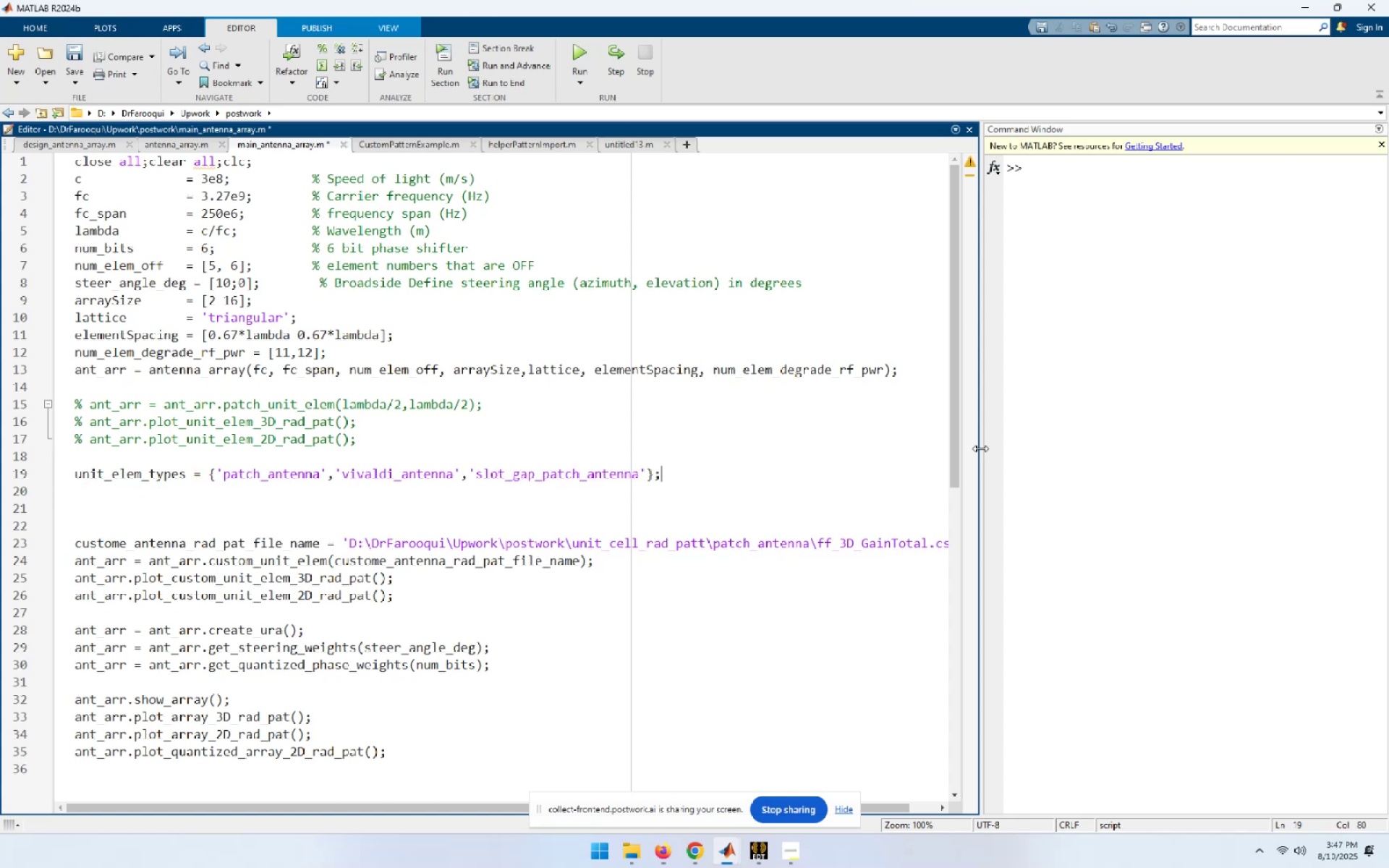 
key(ArrowUp)
 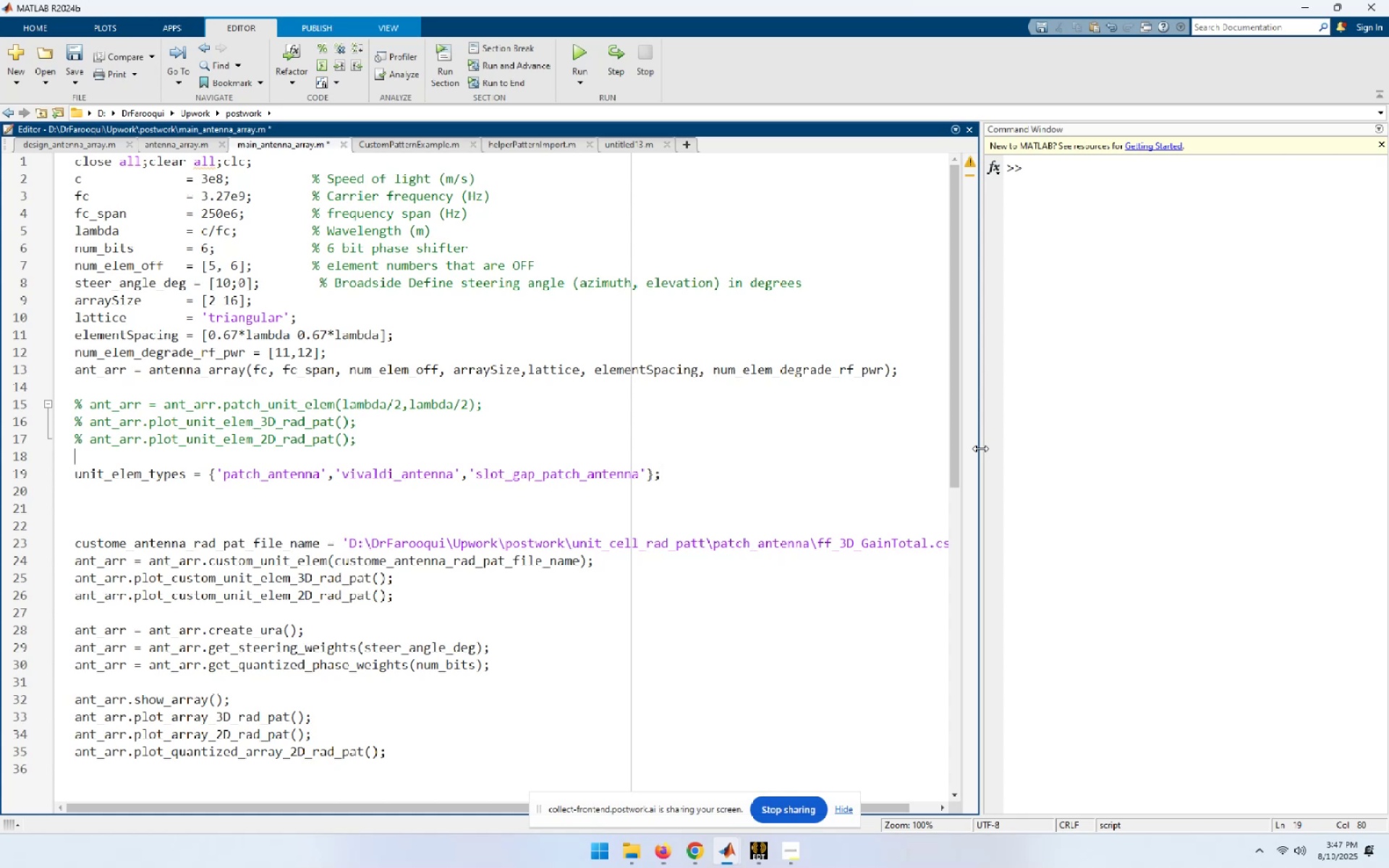 
key(ArrowUp)
 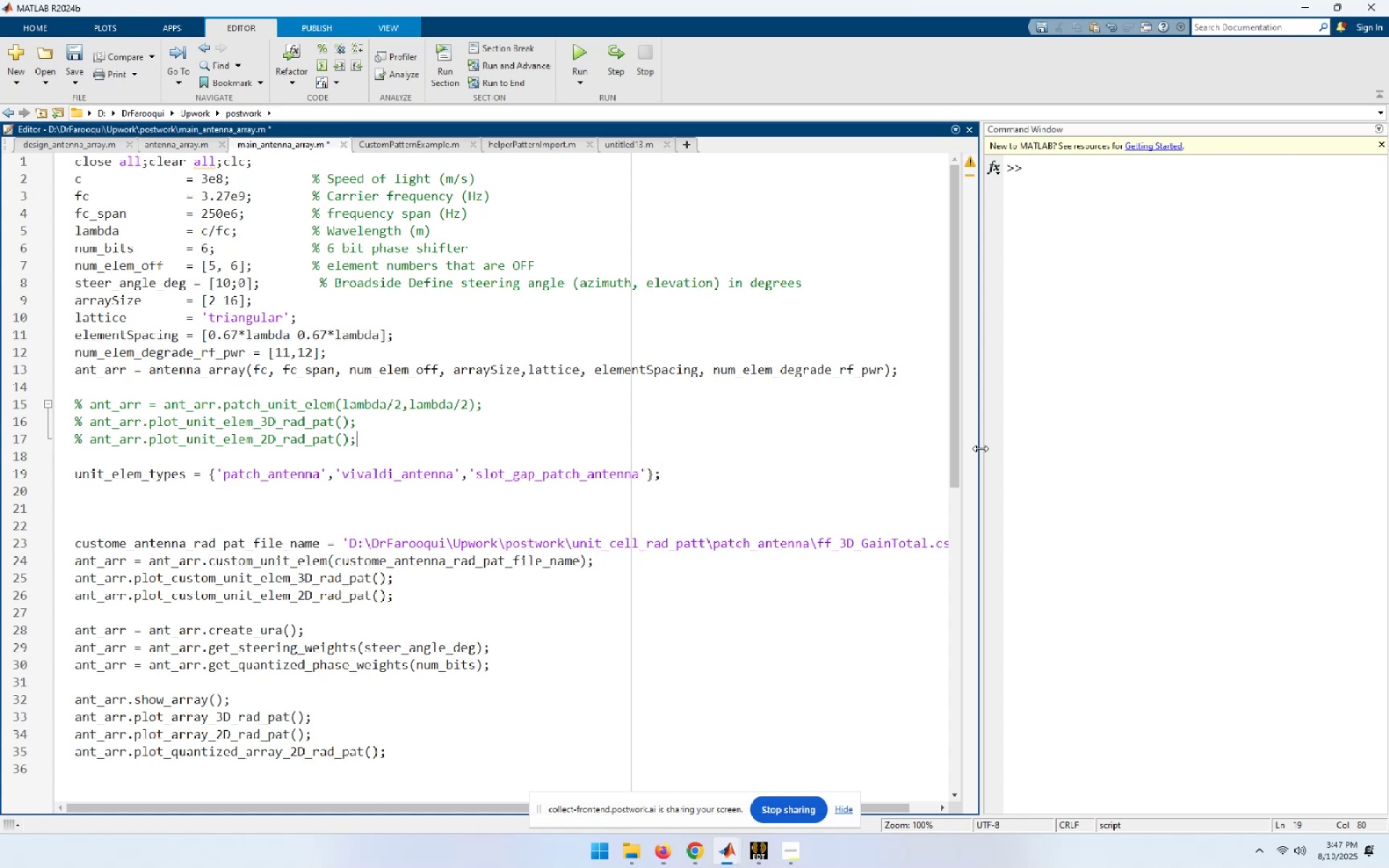 
key(ArrowDown)
 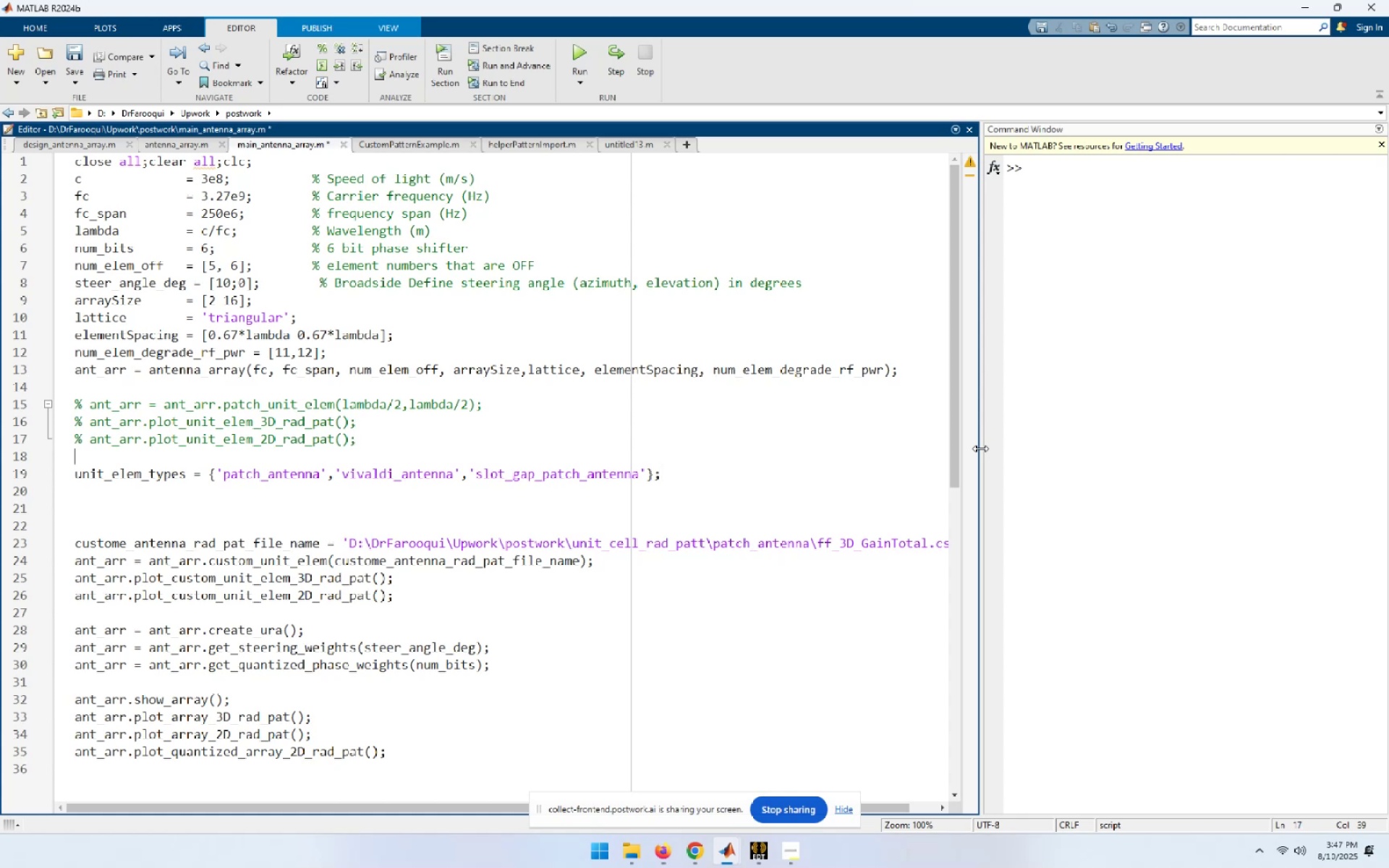 
key(ArrowDown)
 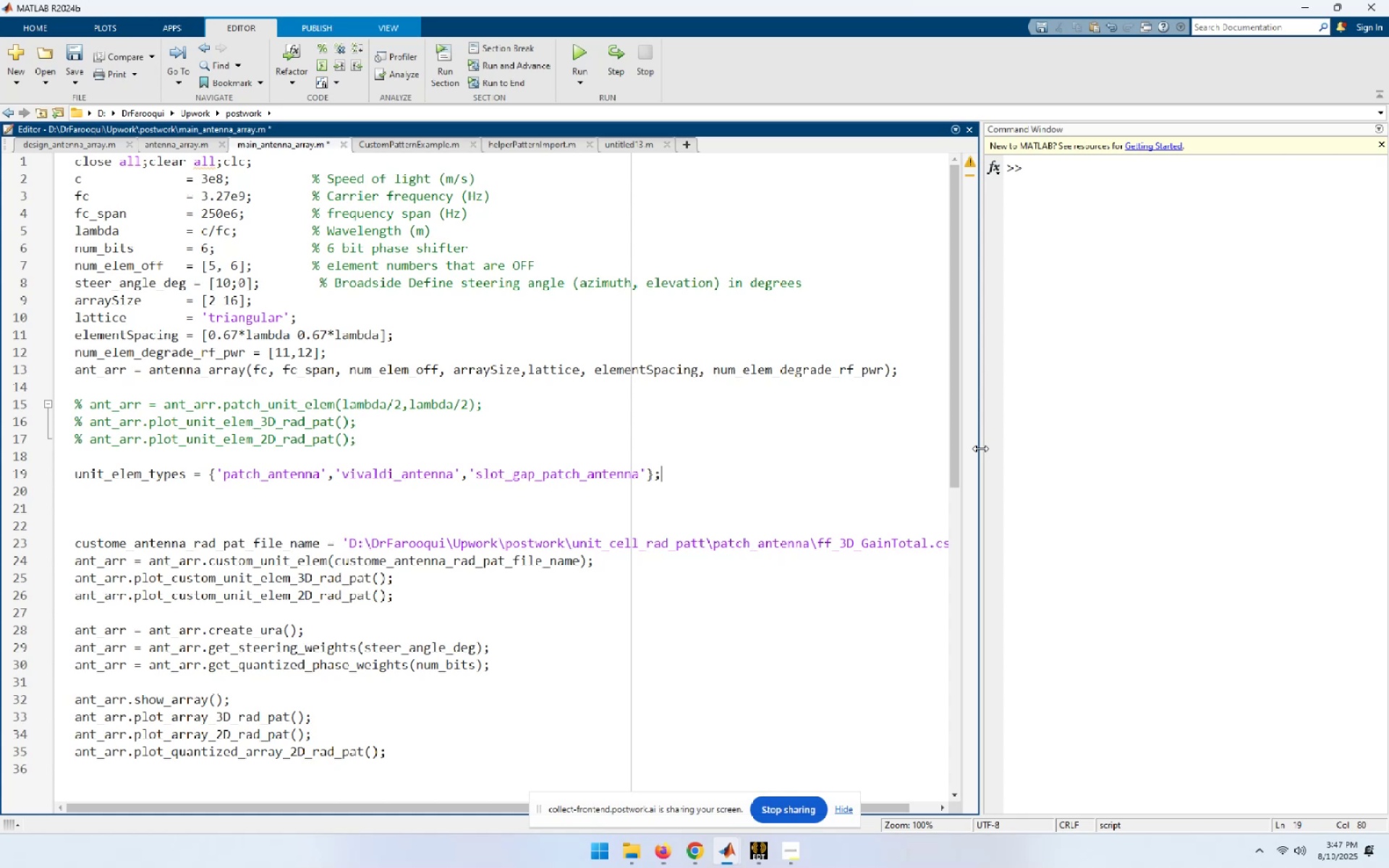 
key(End)
 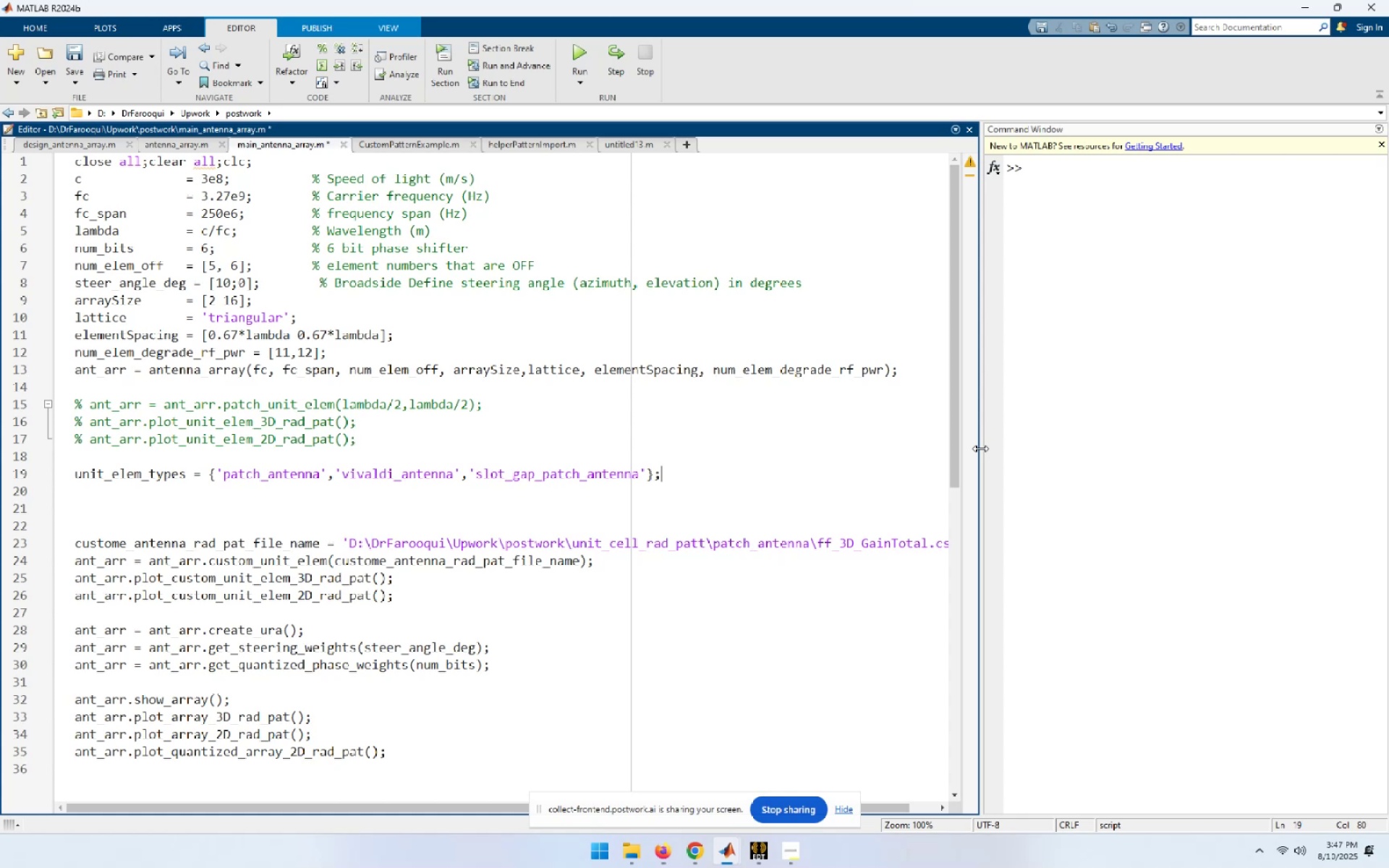 
key(Delete)
 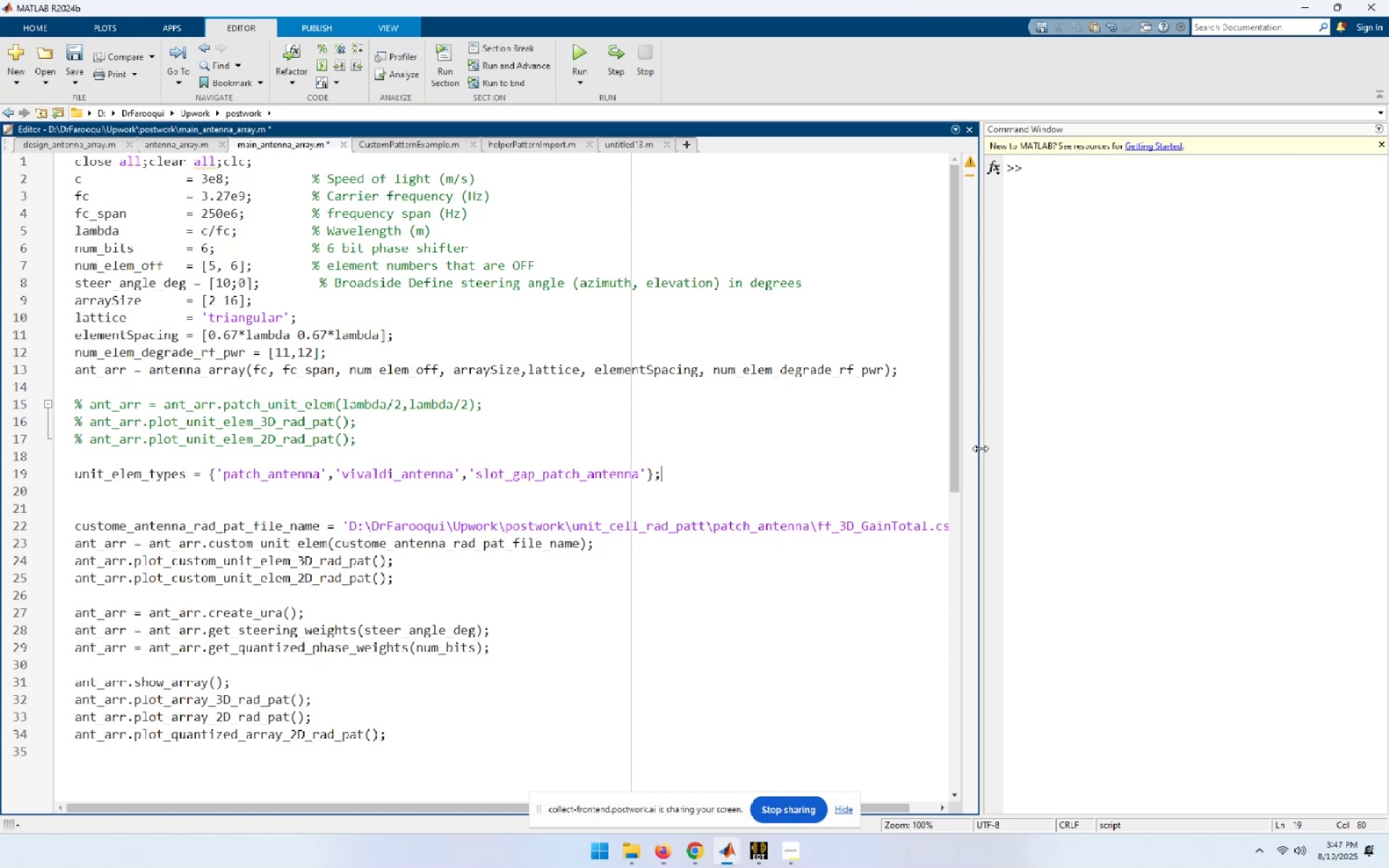 
key(End)
 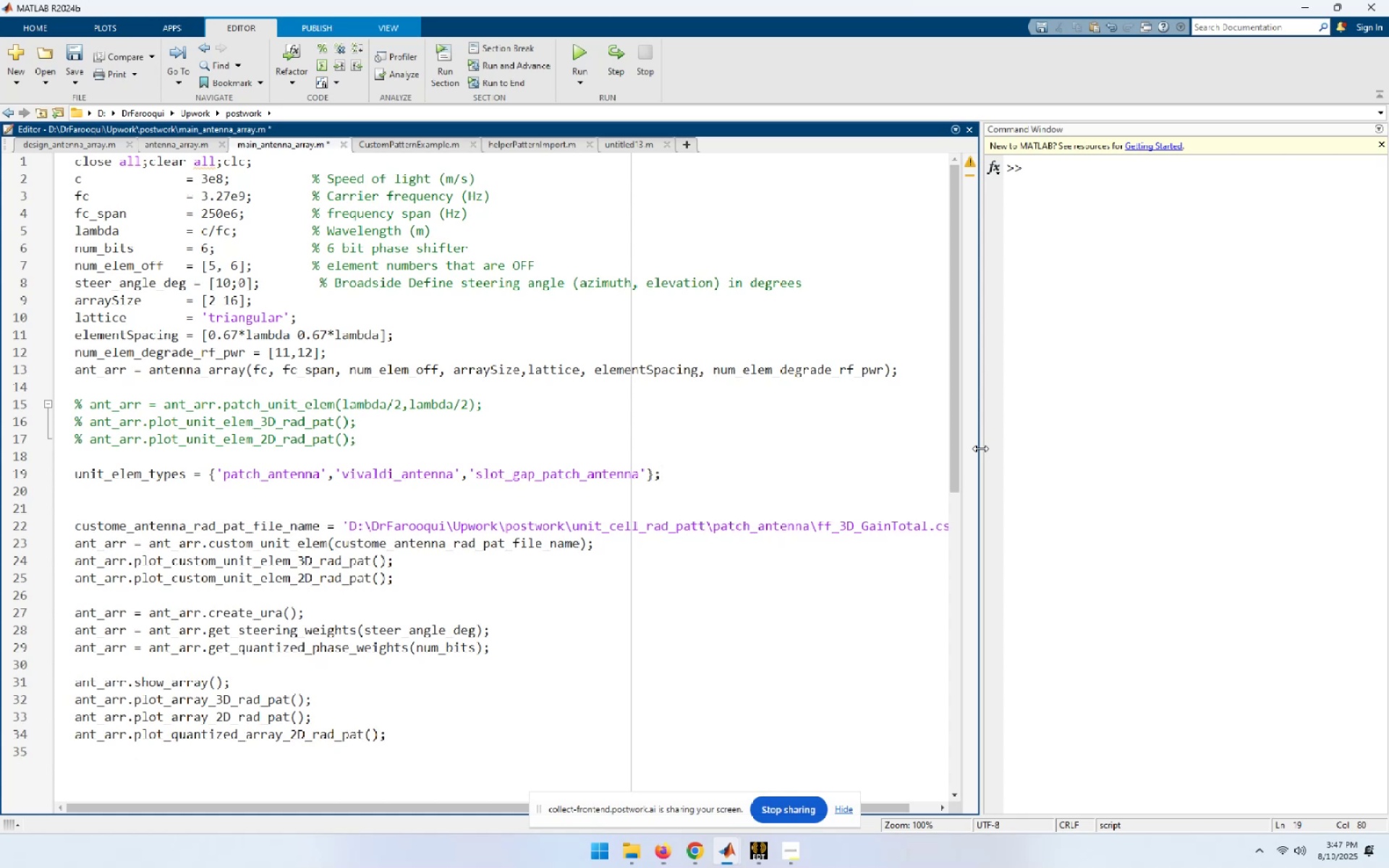 
key(Delete)
 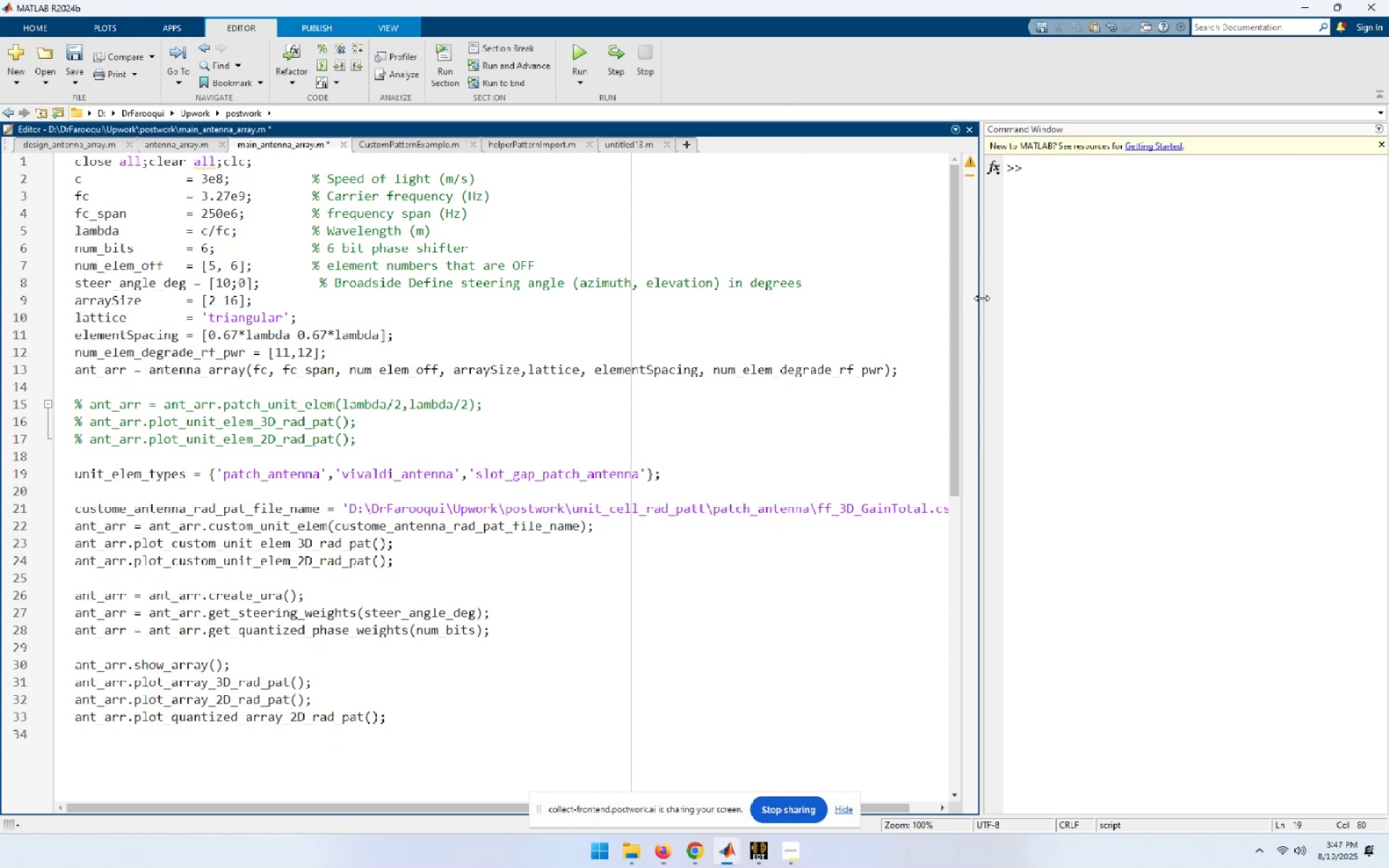 
left_click_drag(start_coordinate=[1147, 130], to_coordinate=[923, 783])
 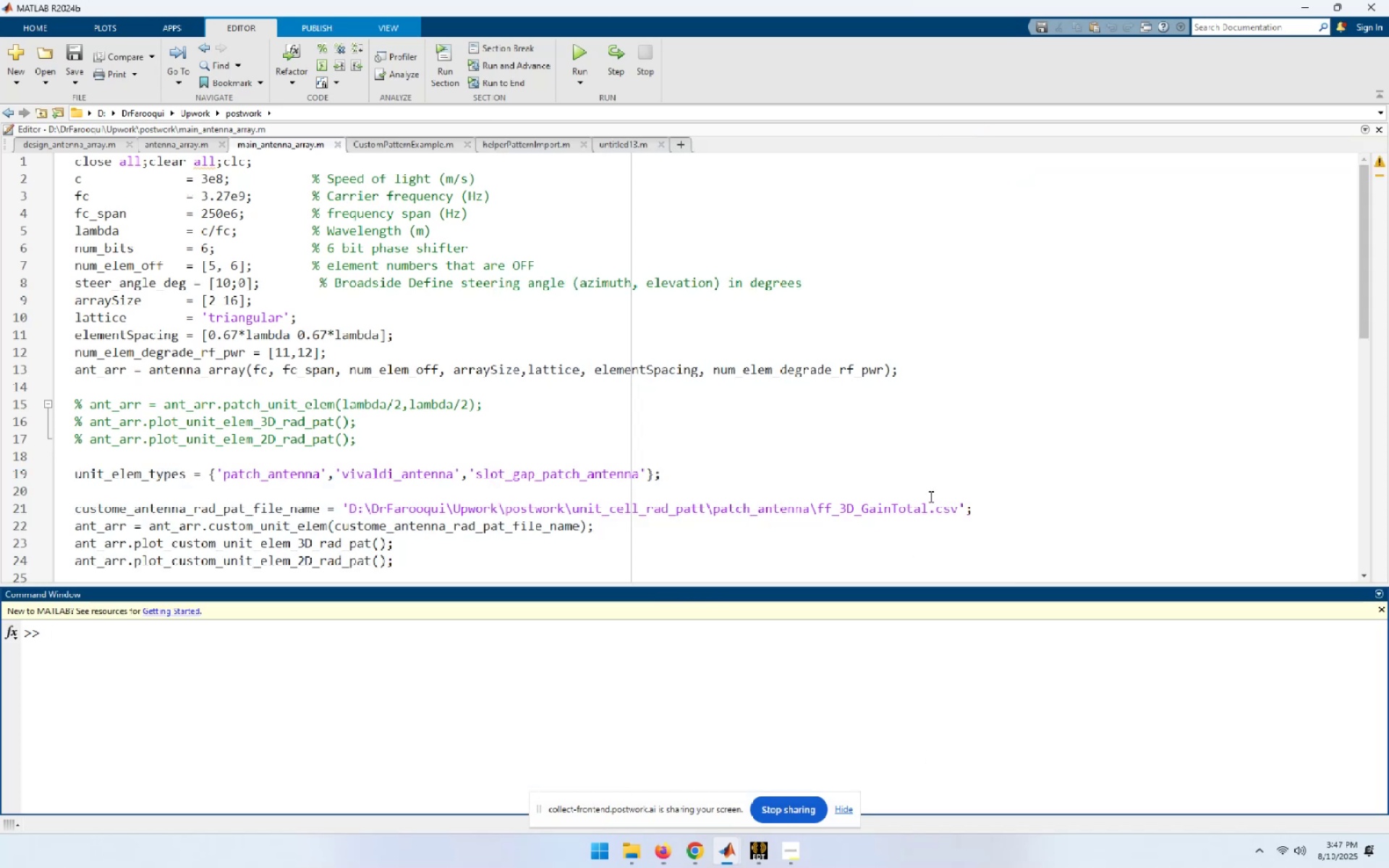 
scroll: coordinate [930, 496], scroll_direction: down, amount: 2.0
 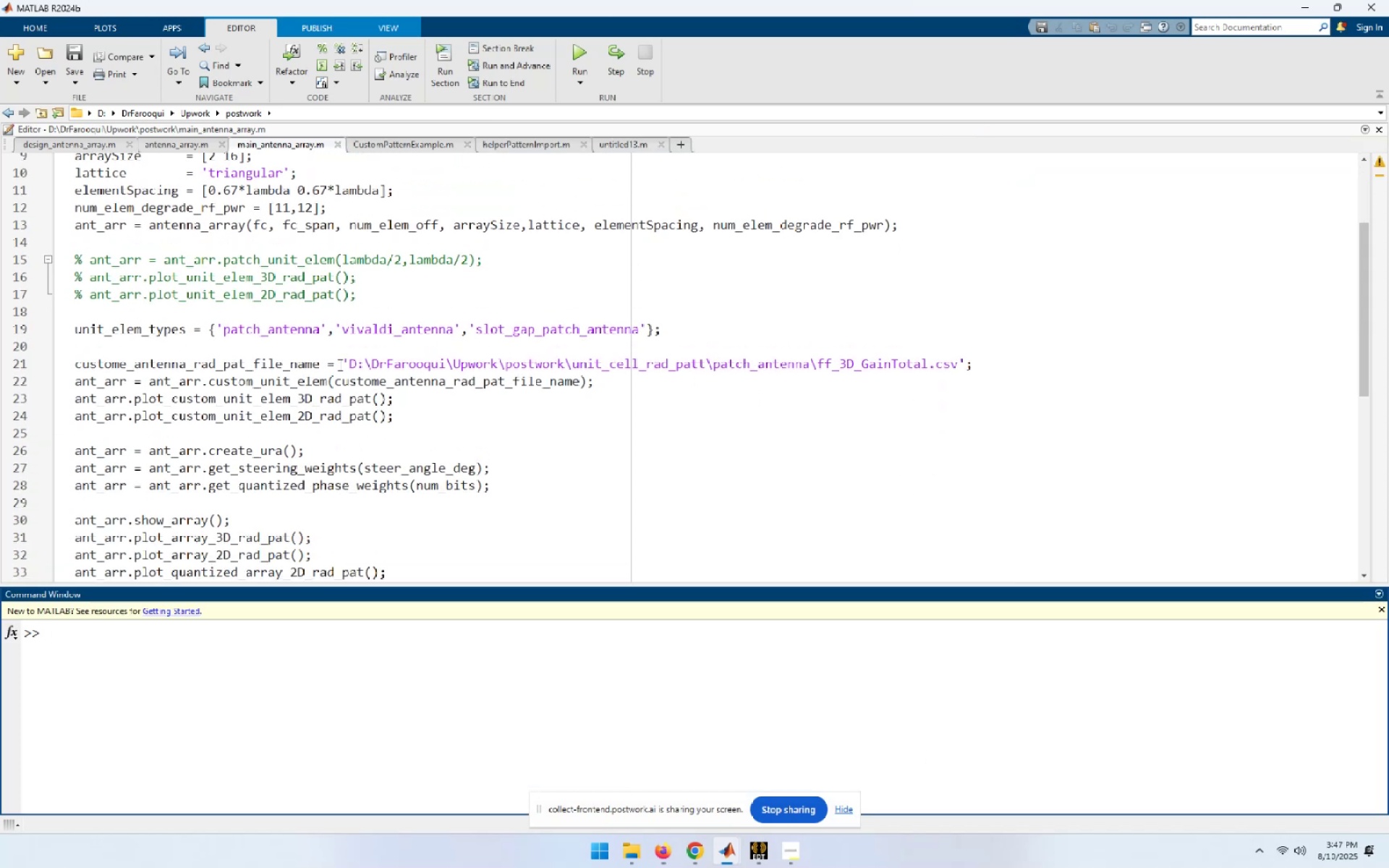 
left_click([348, 365])
 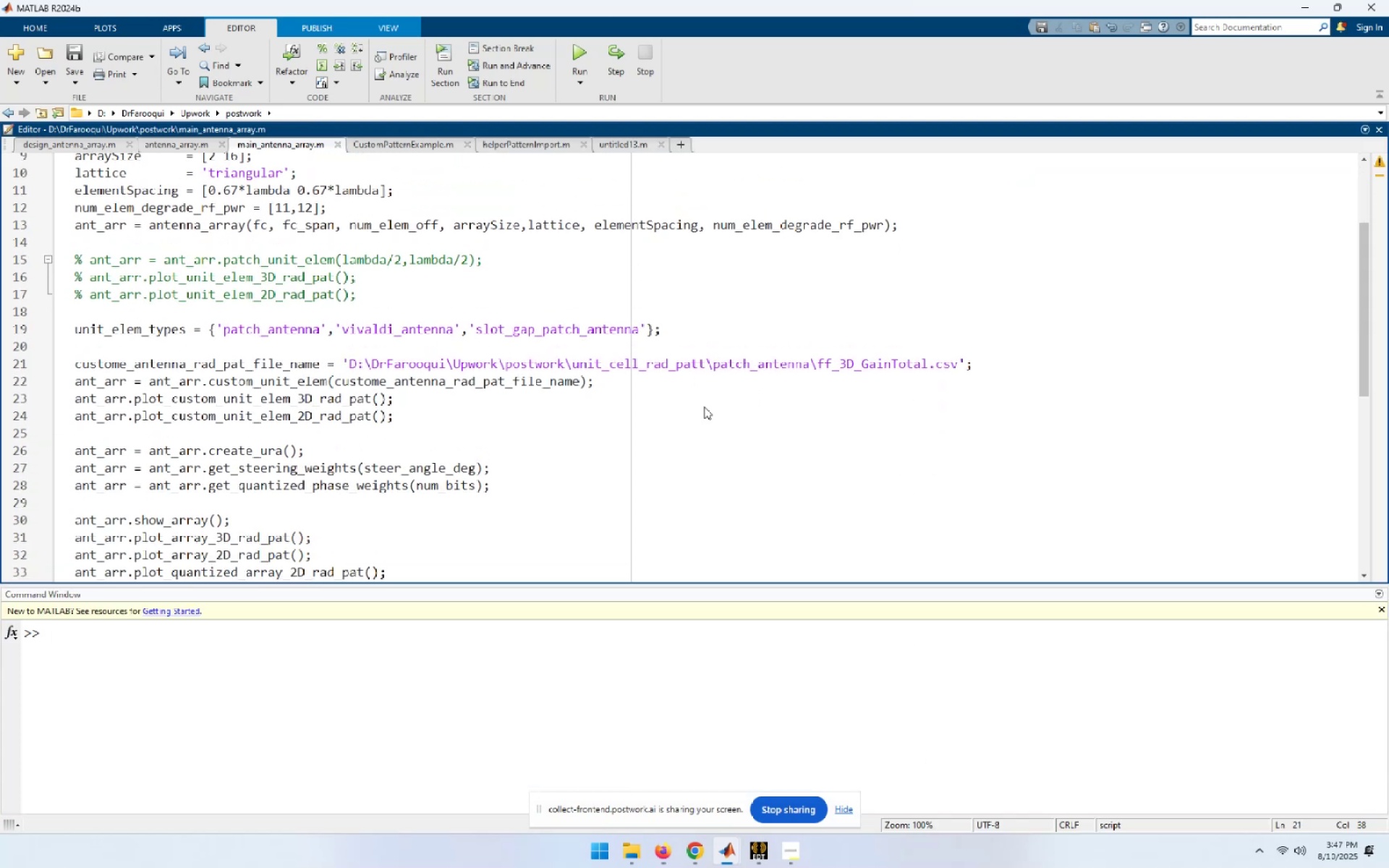 
key(ArrowLeft)
 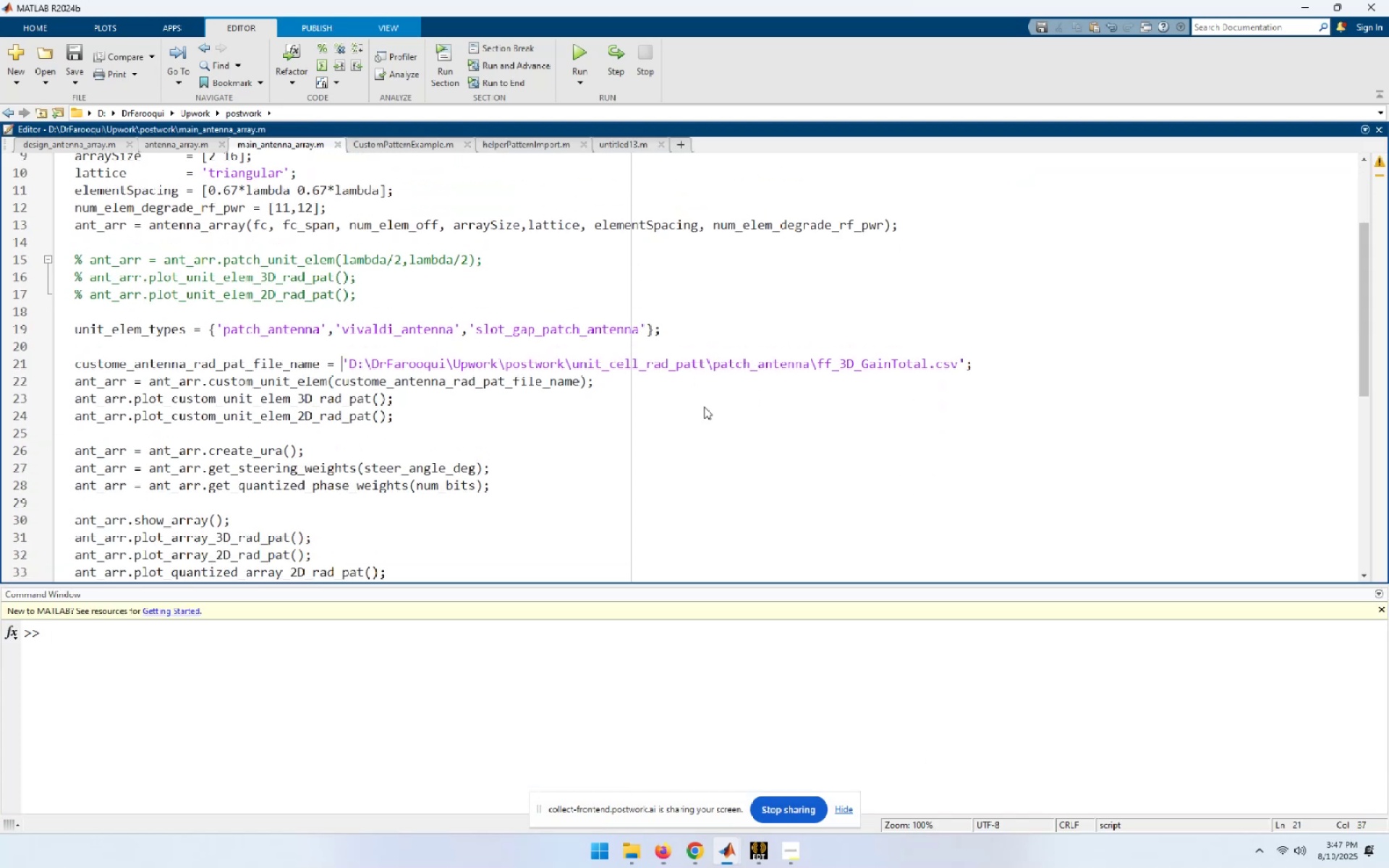 
key(BracketLeft)
 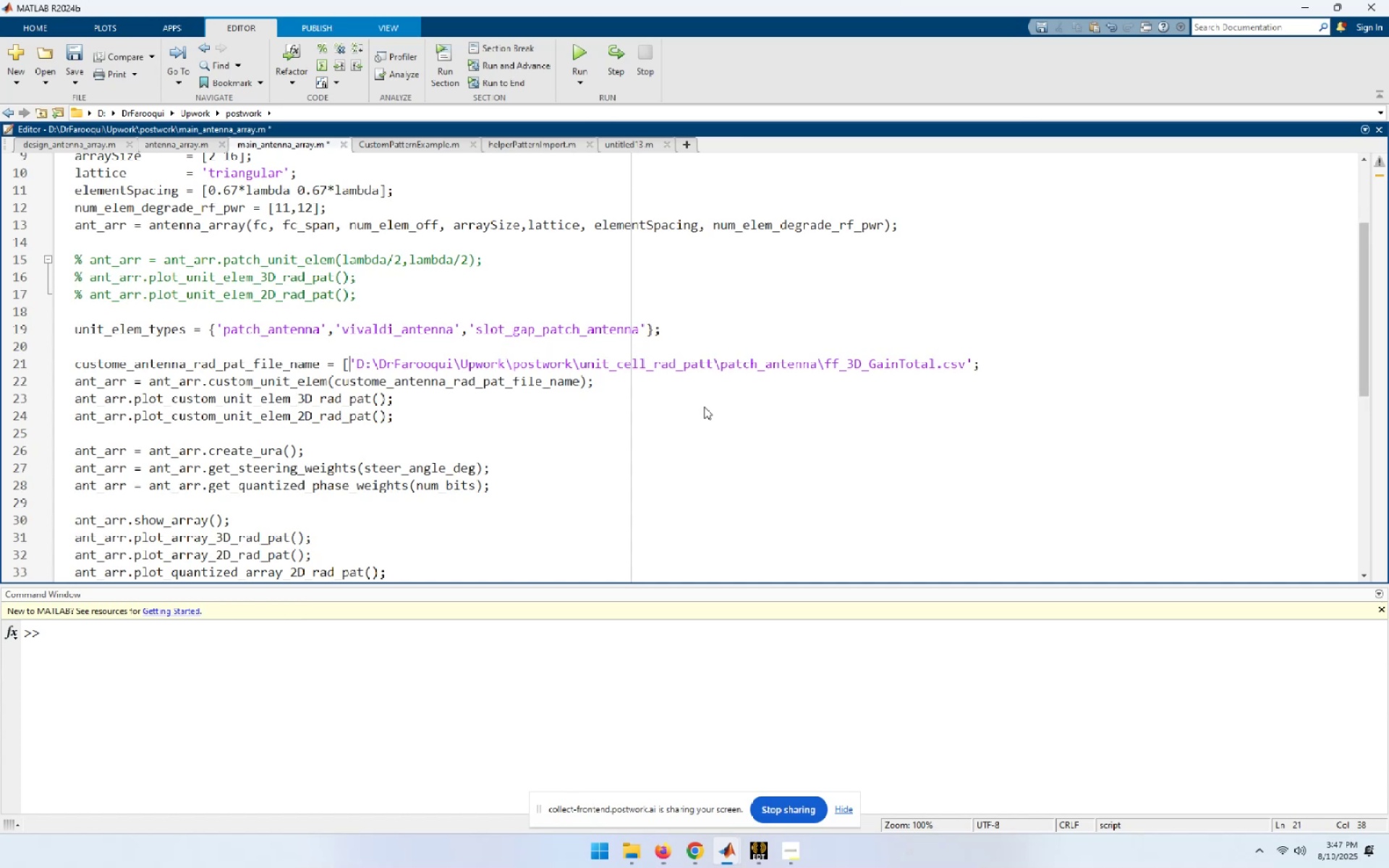 
key(End)
 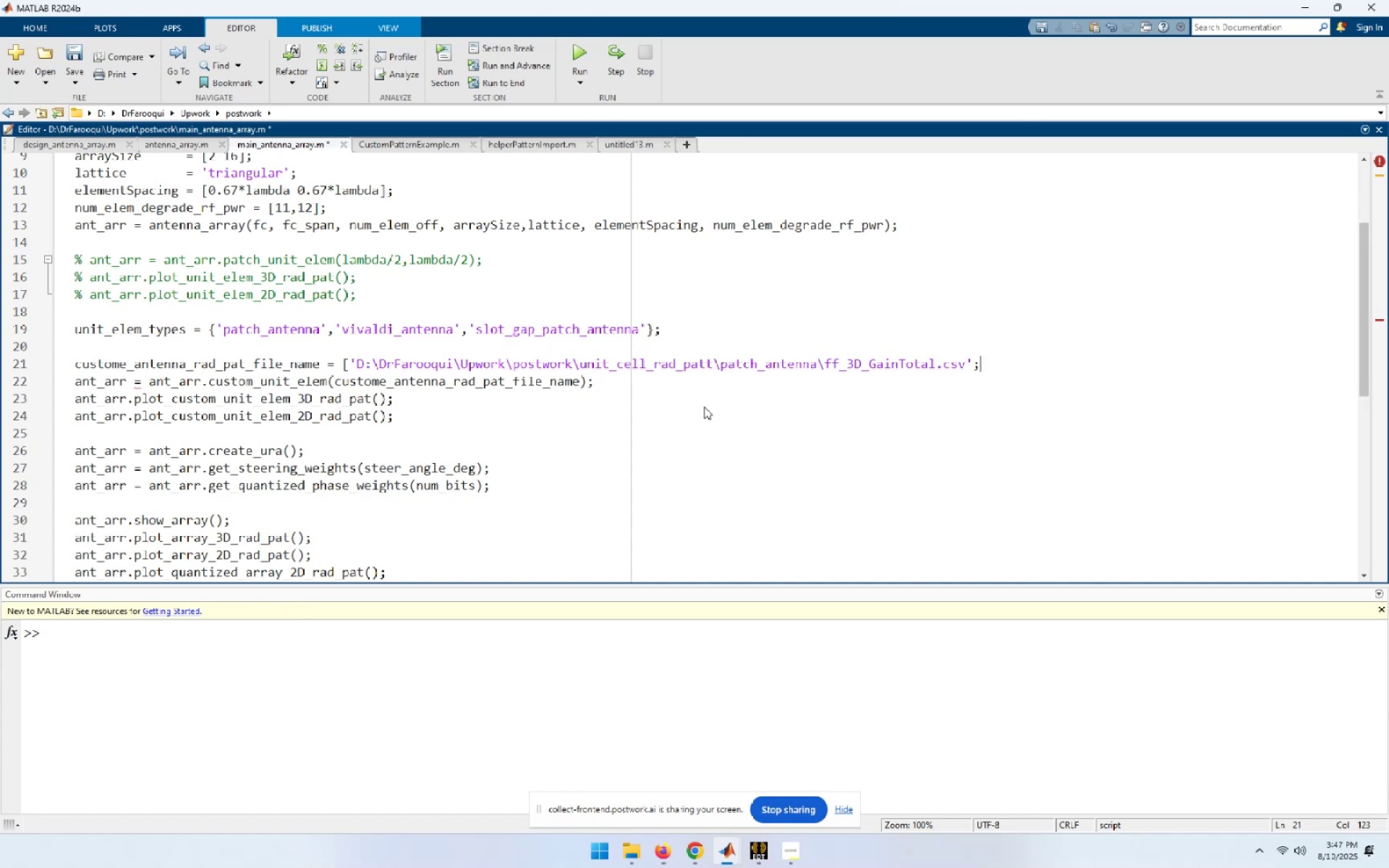 
key(ArrowLeft)
 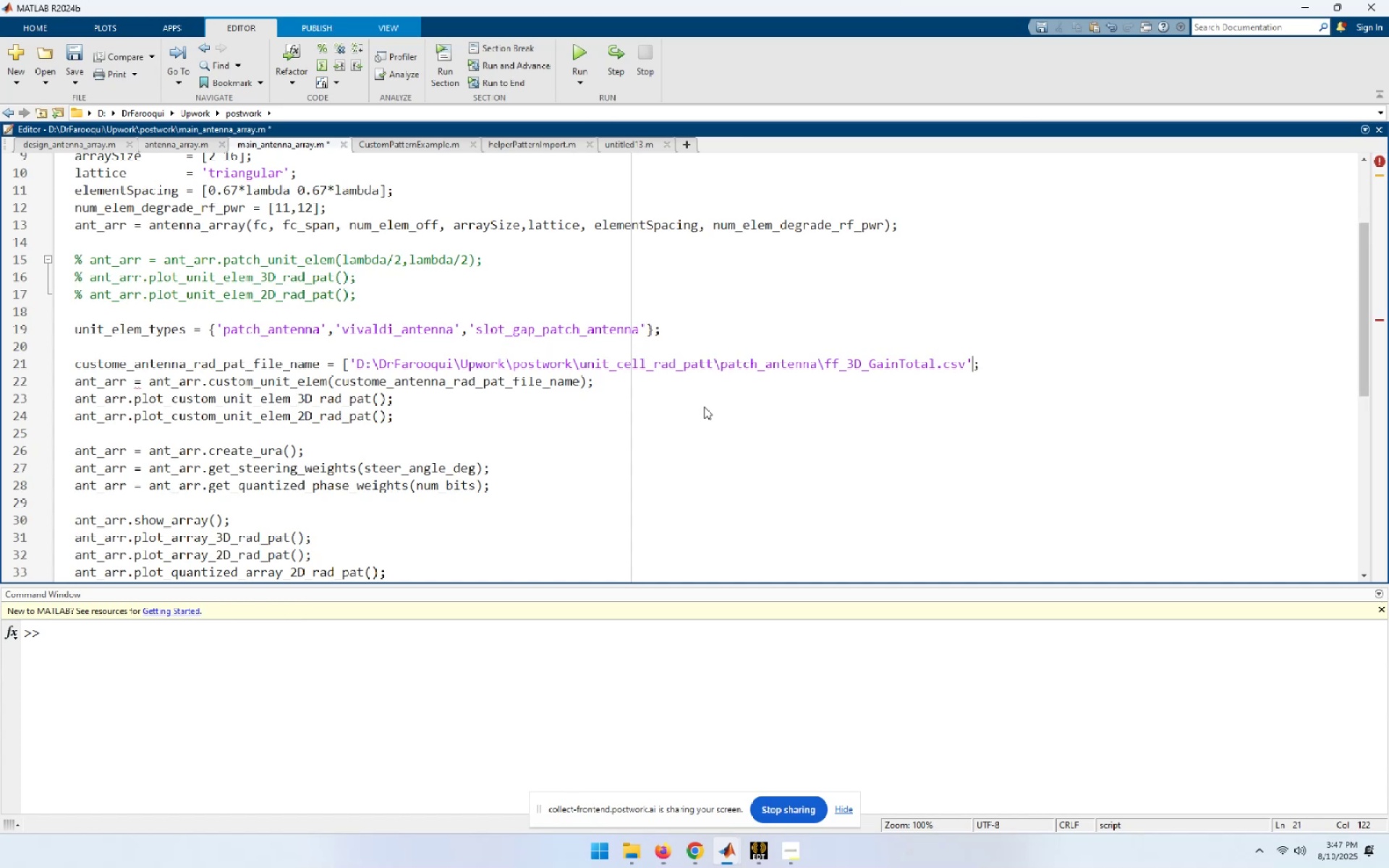 
key(BracketRight)
 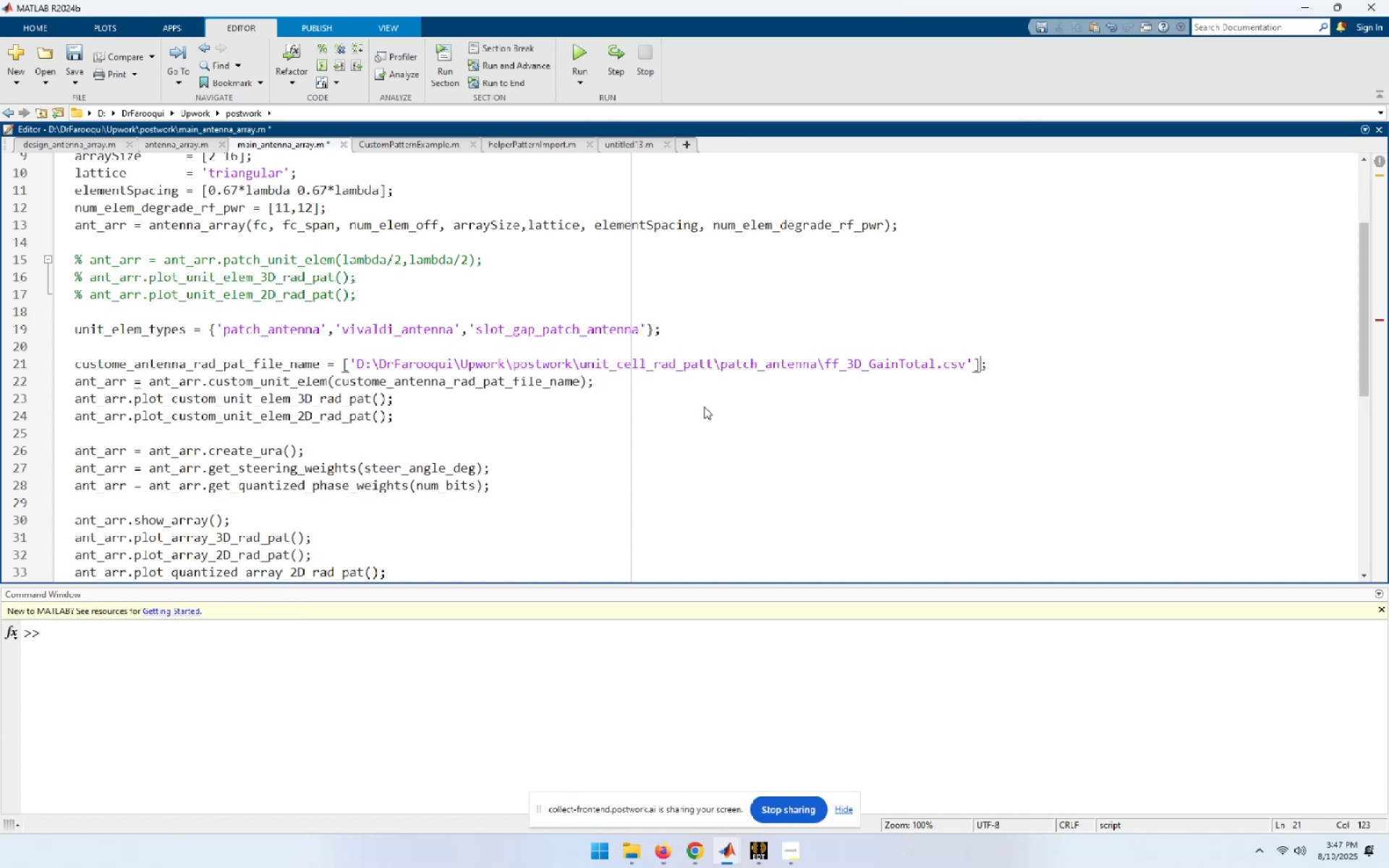 
key(Backspace)
 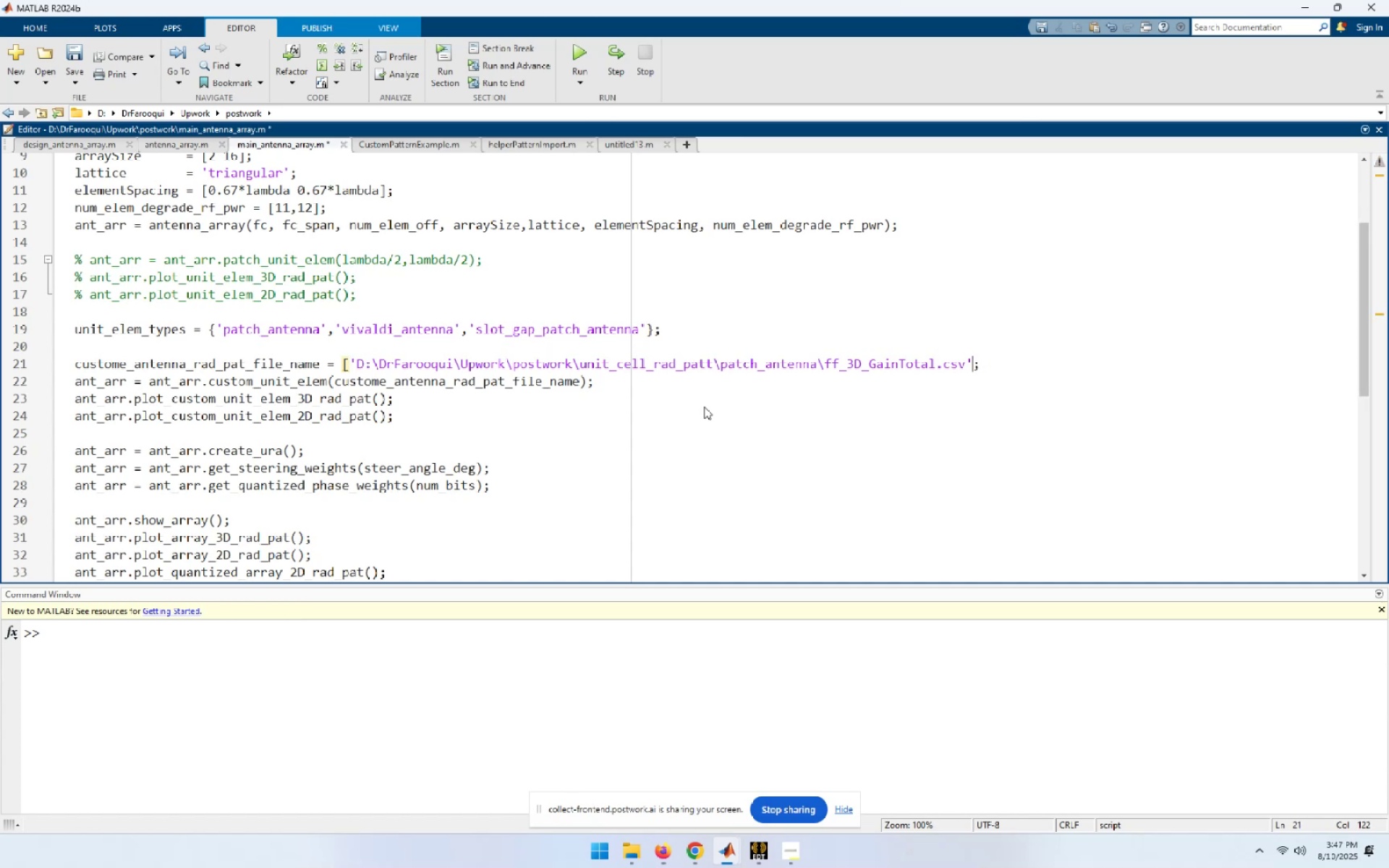 
key(Home)
 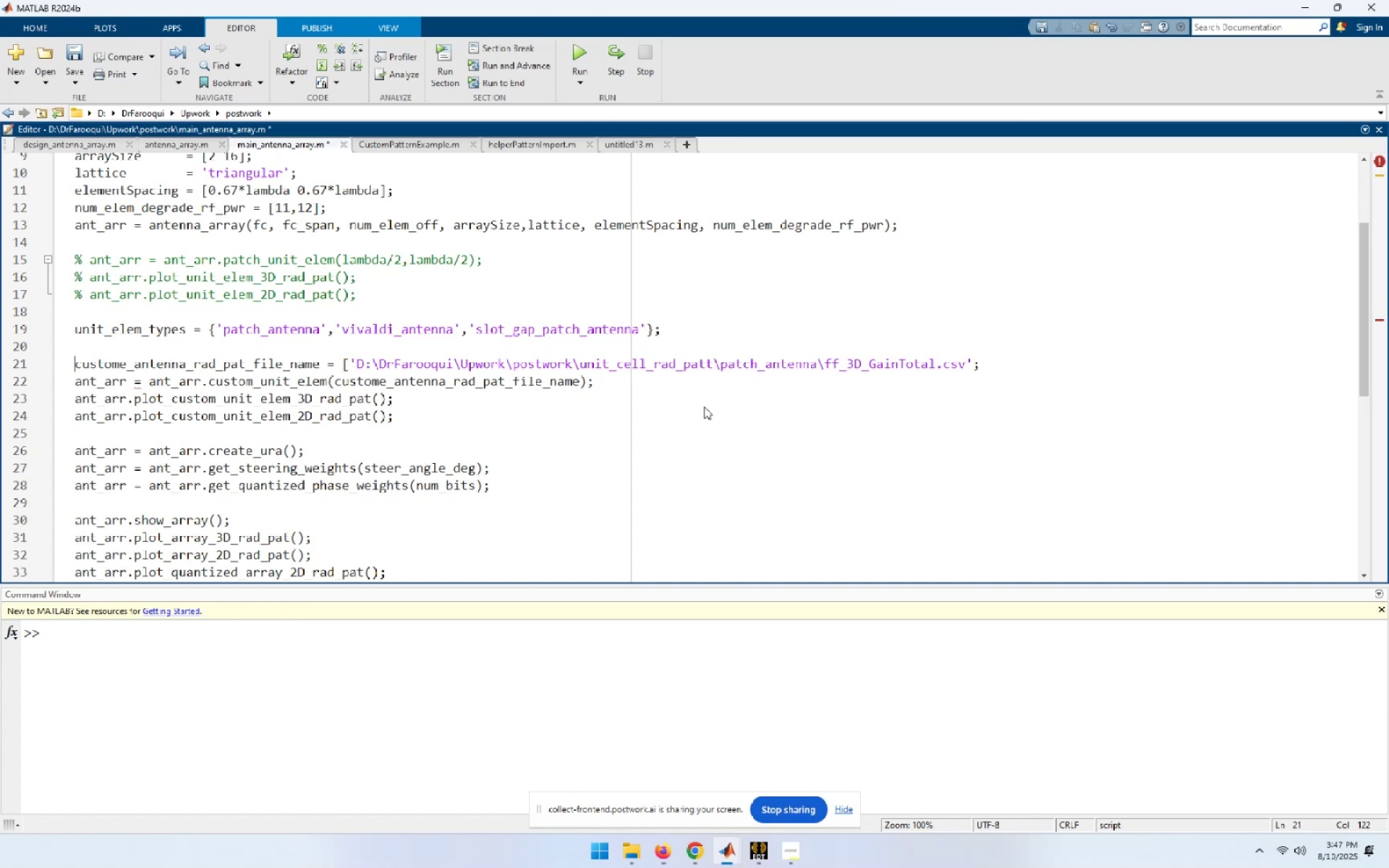 
hold_key(key=ArrowRight, duration=1.53)
 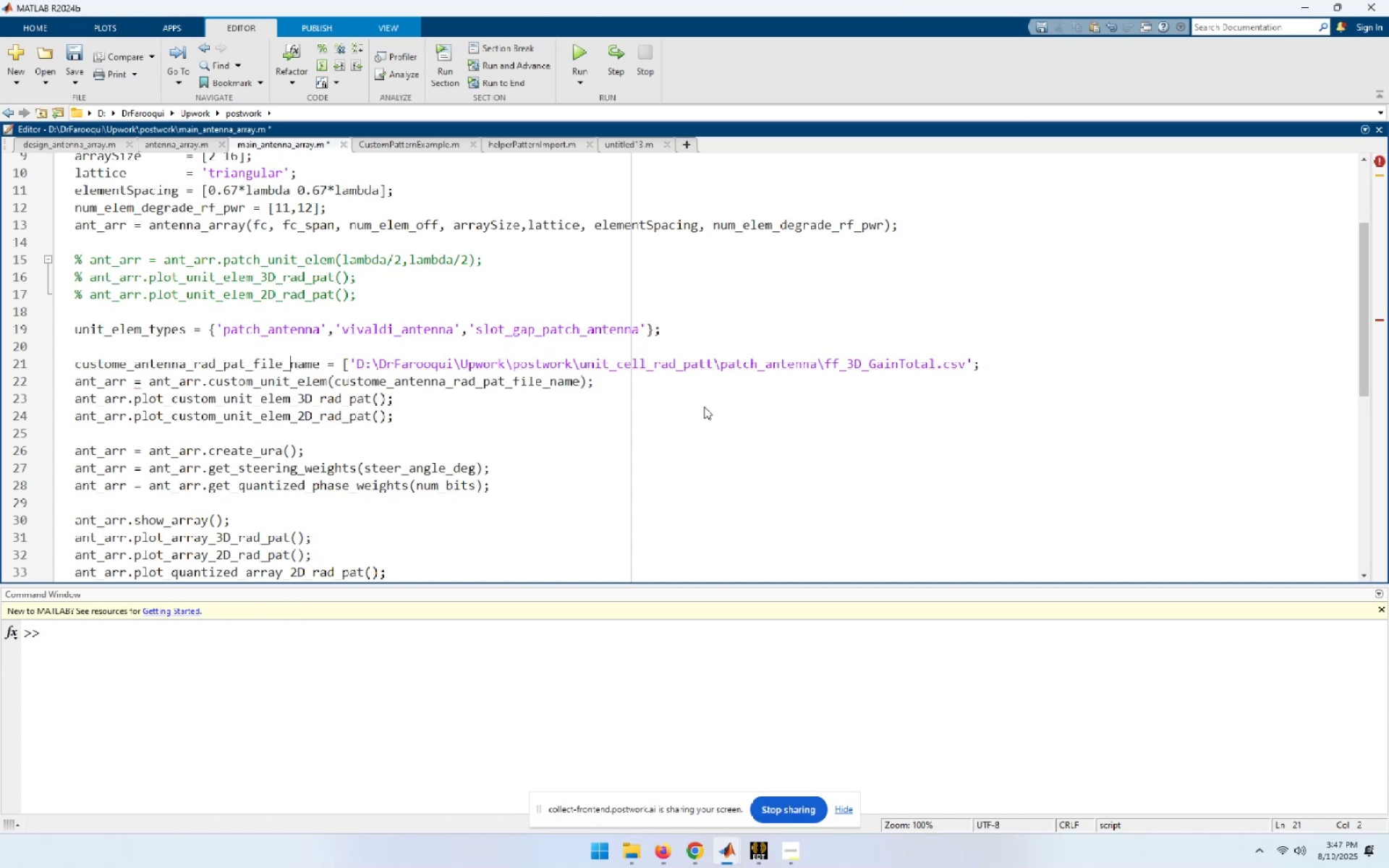 
key(ArrowRight)
 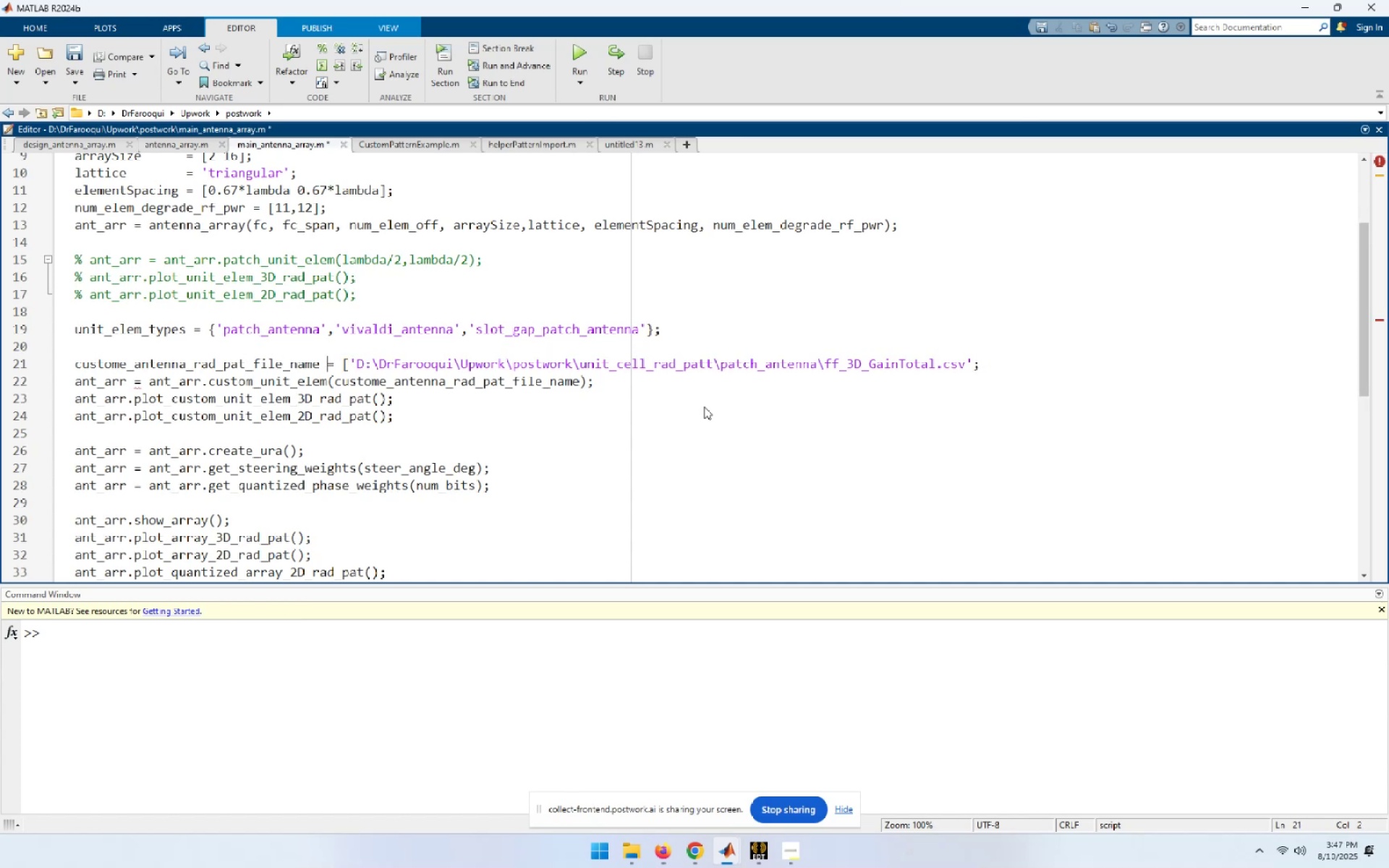 
key(ArrowRight)
 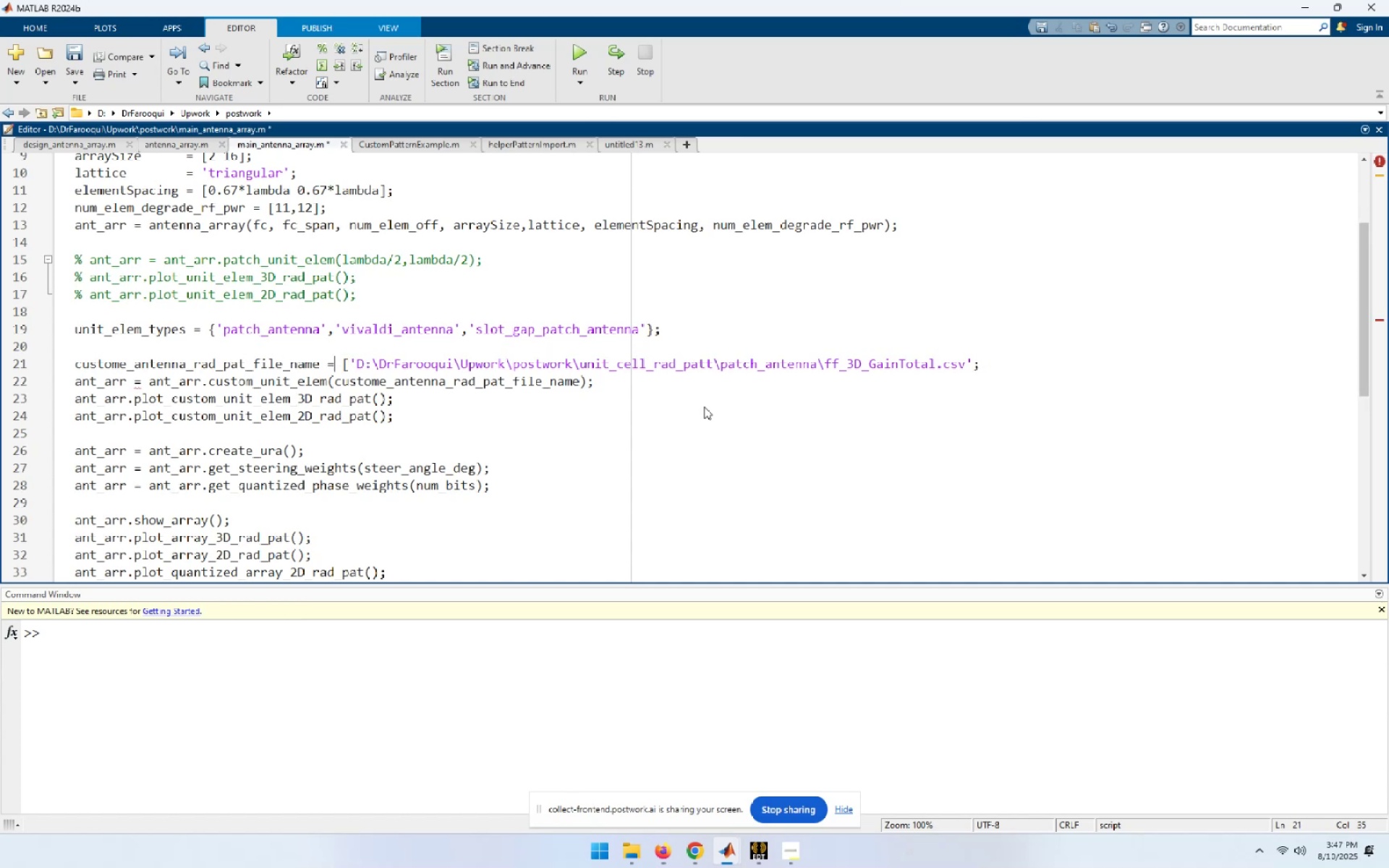 
key(ArrowRight)
 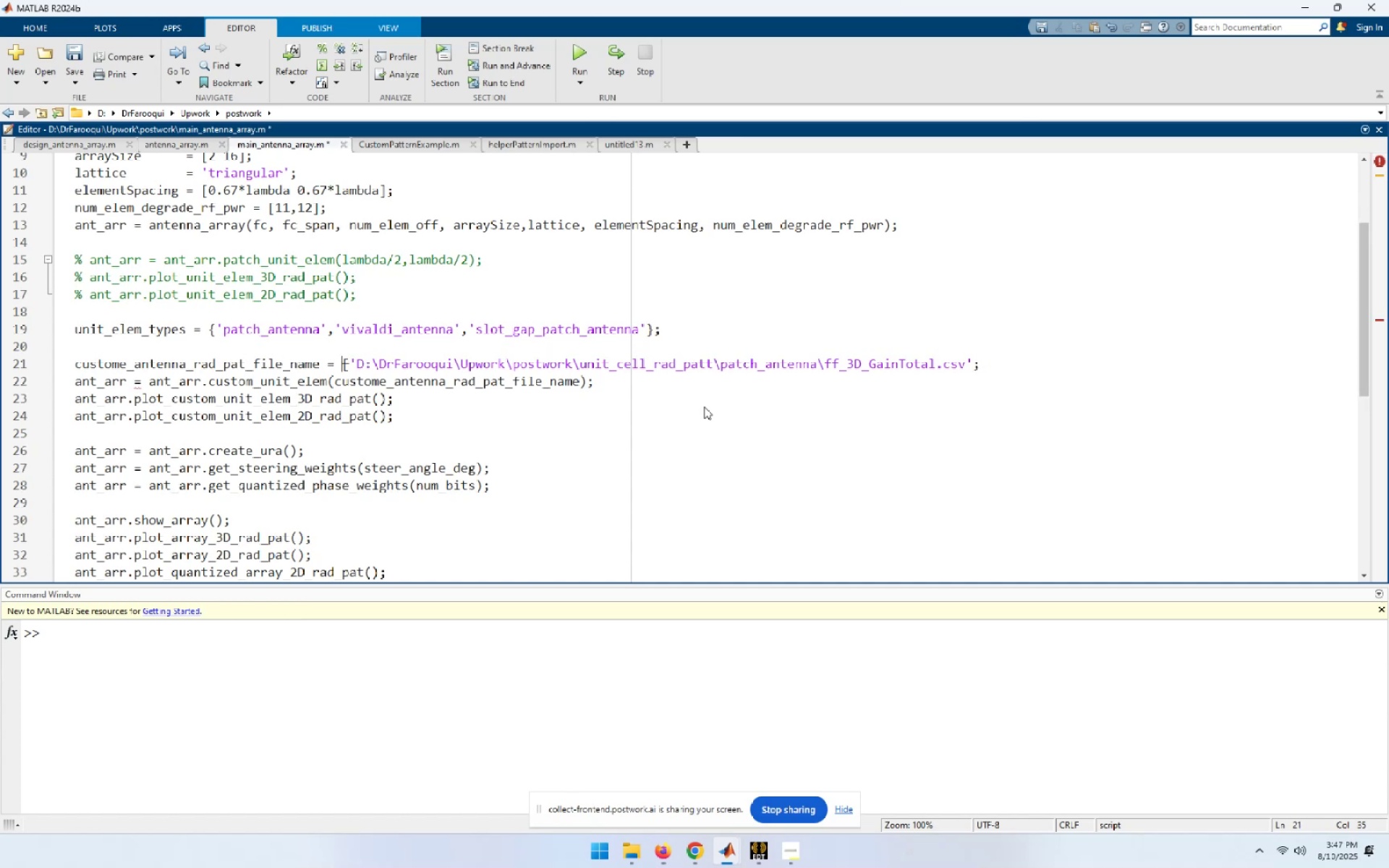 
key(ArrowRight)
 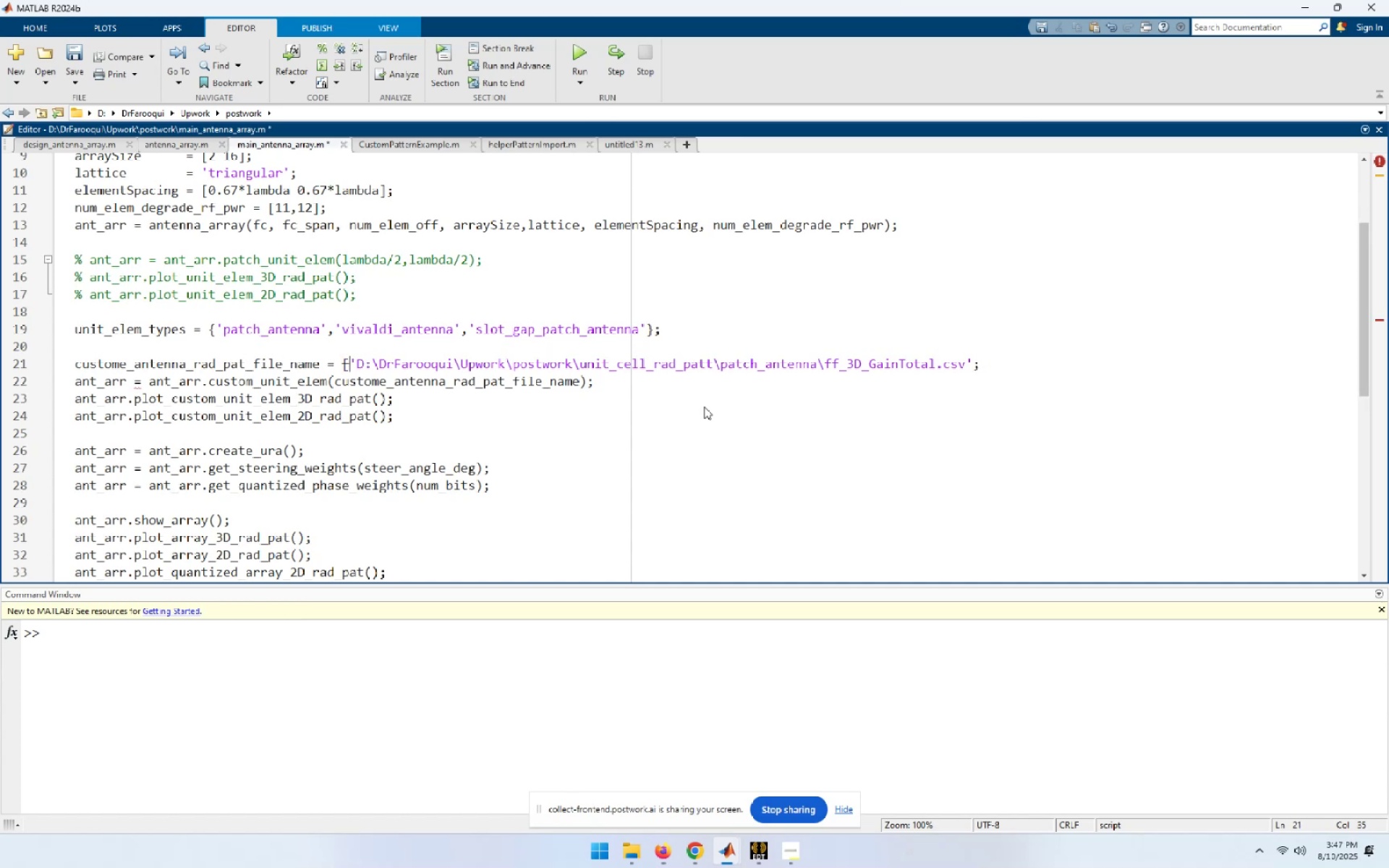 
key(Backspace)
type(sprintf([End])
 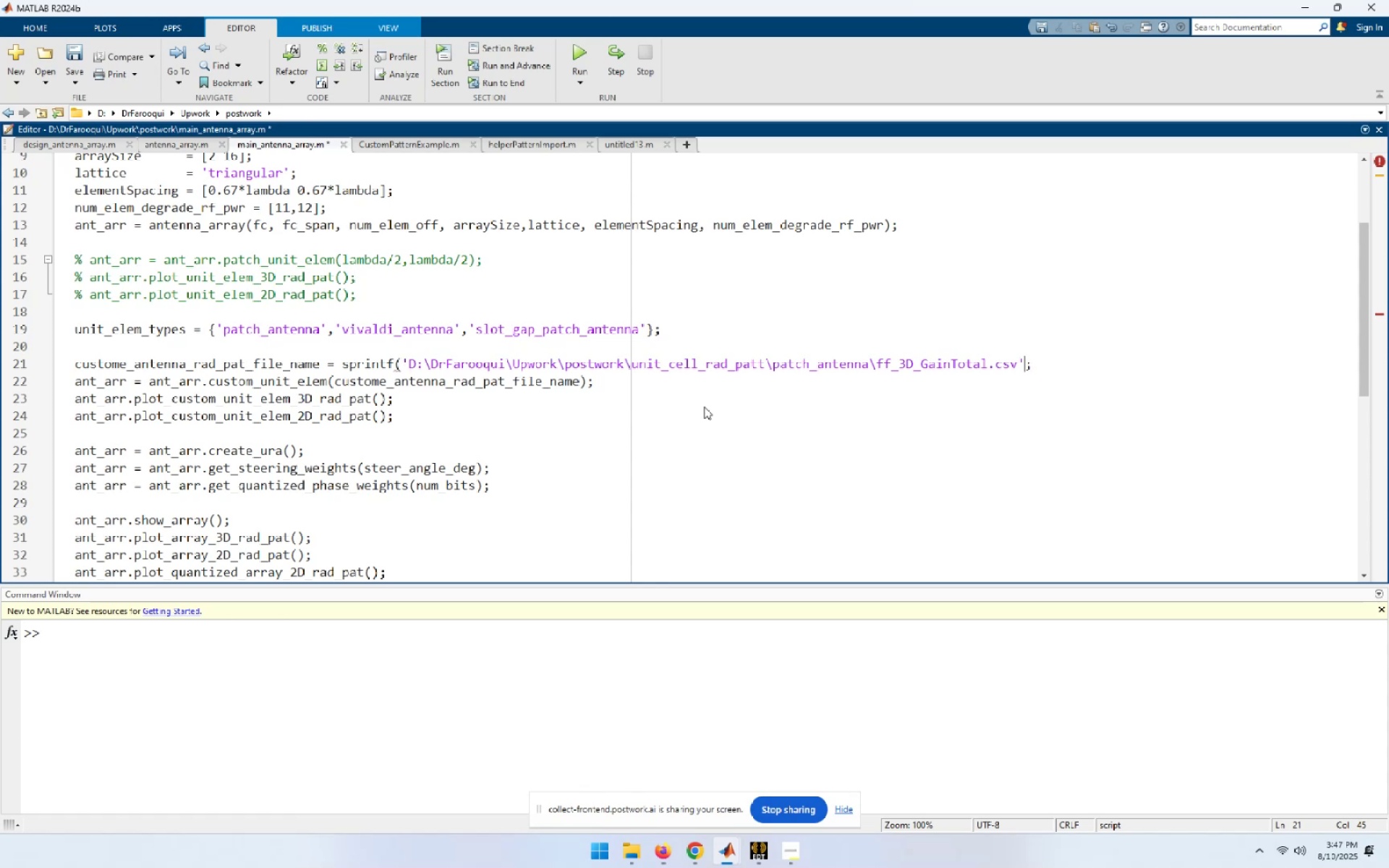 
 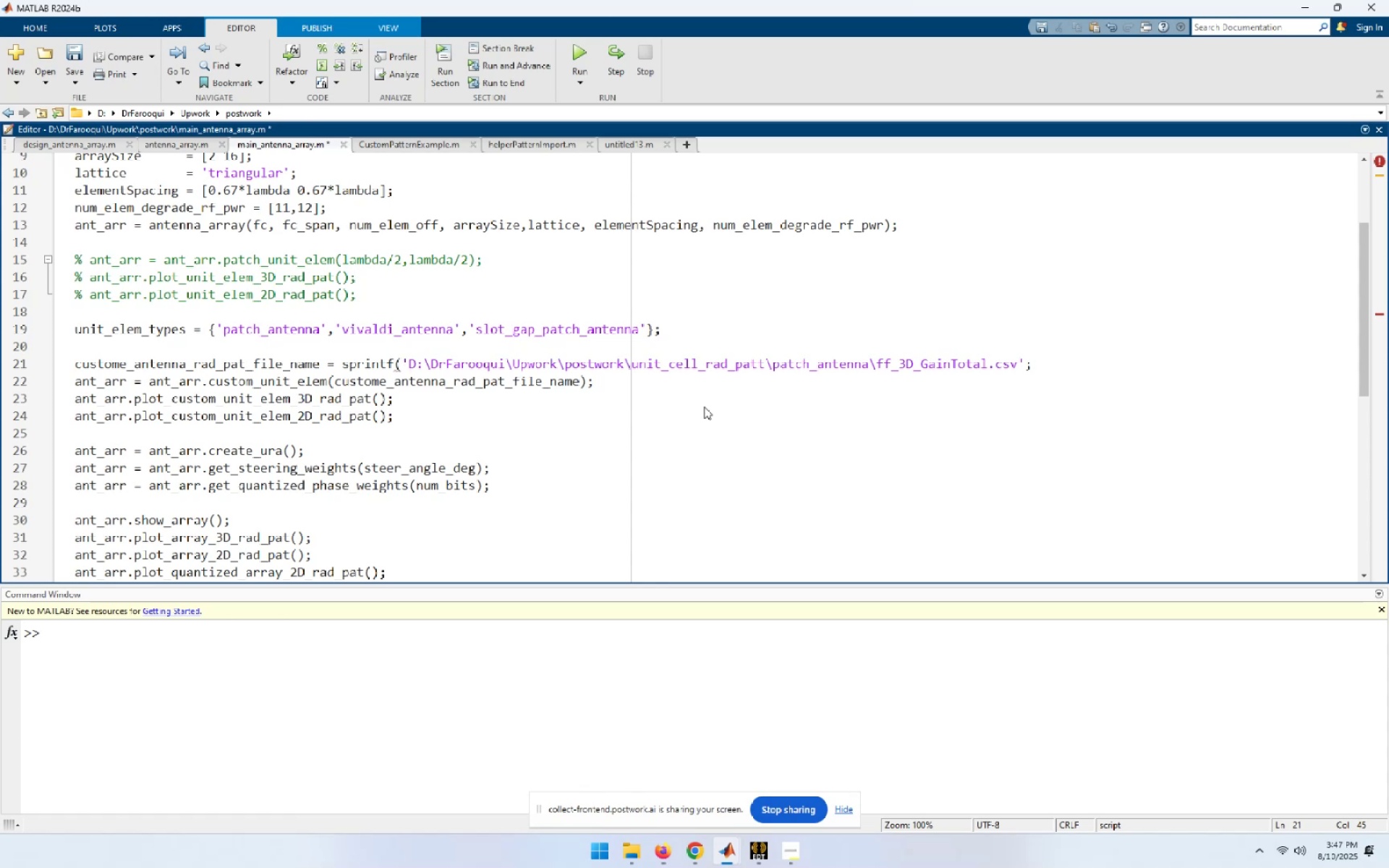 
key(ArrowLeft)
 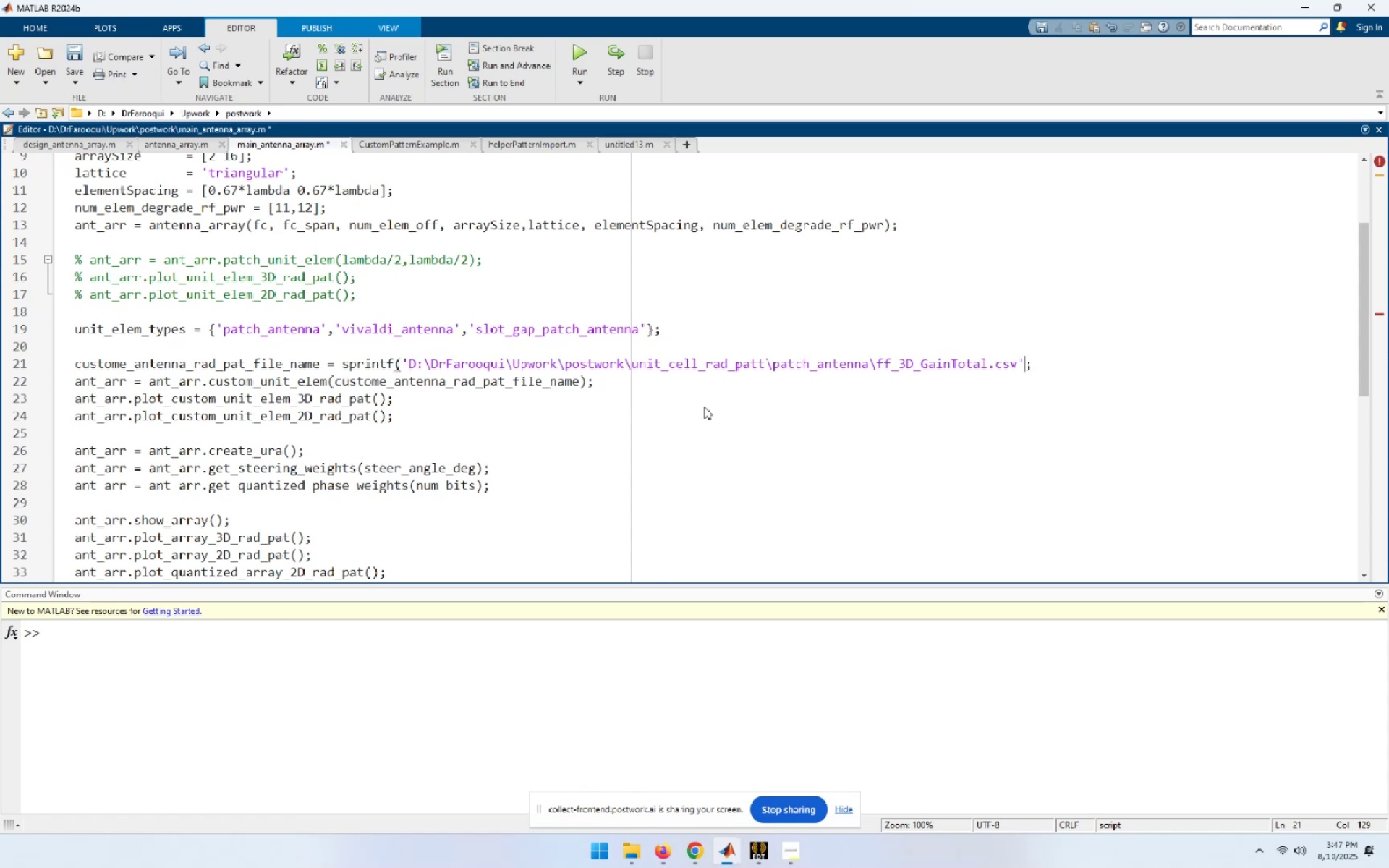 
key(Shift+0)
 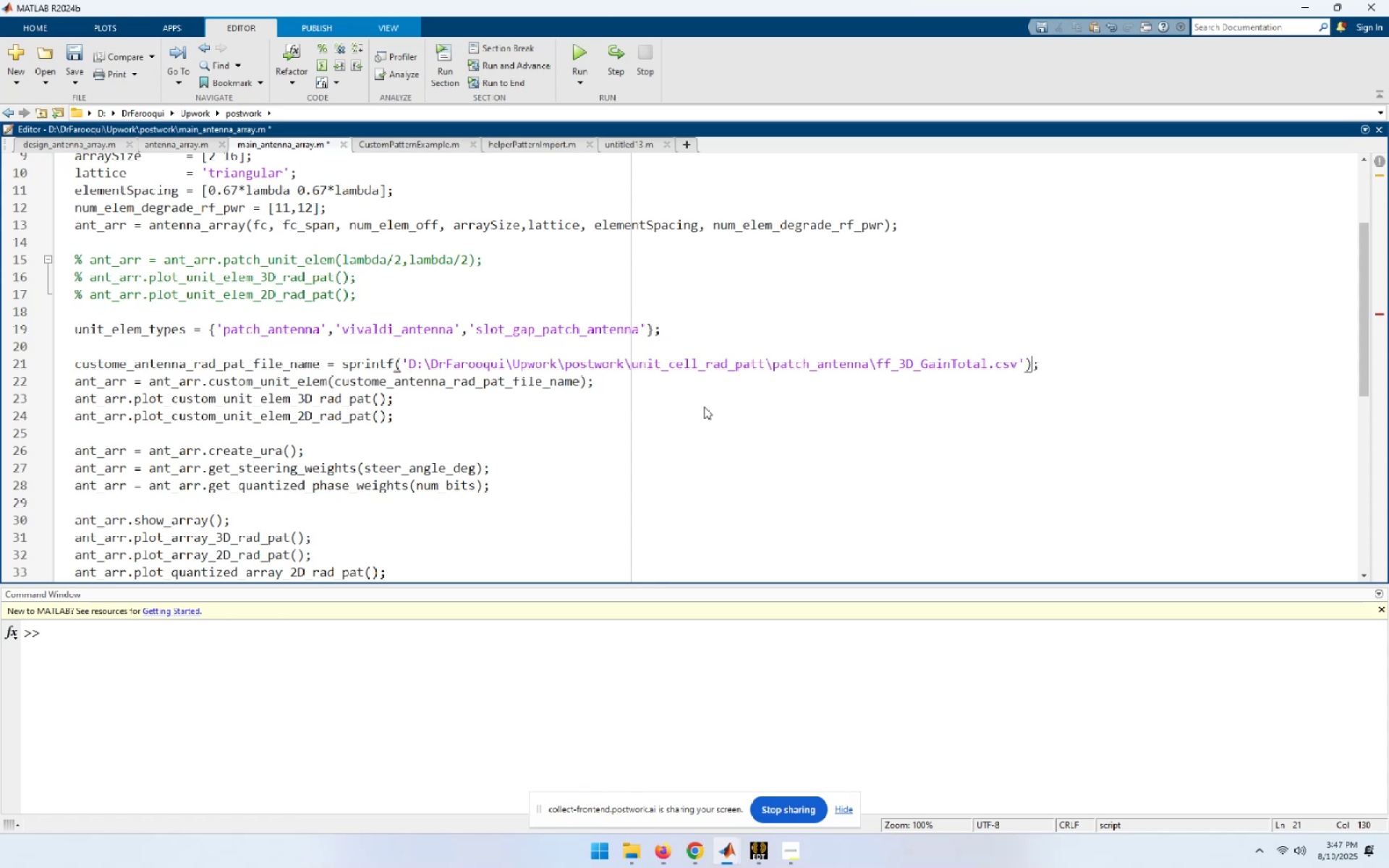 
hold_key(key=ArrowLeft, duration=1.53)
 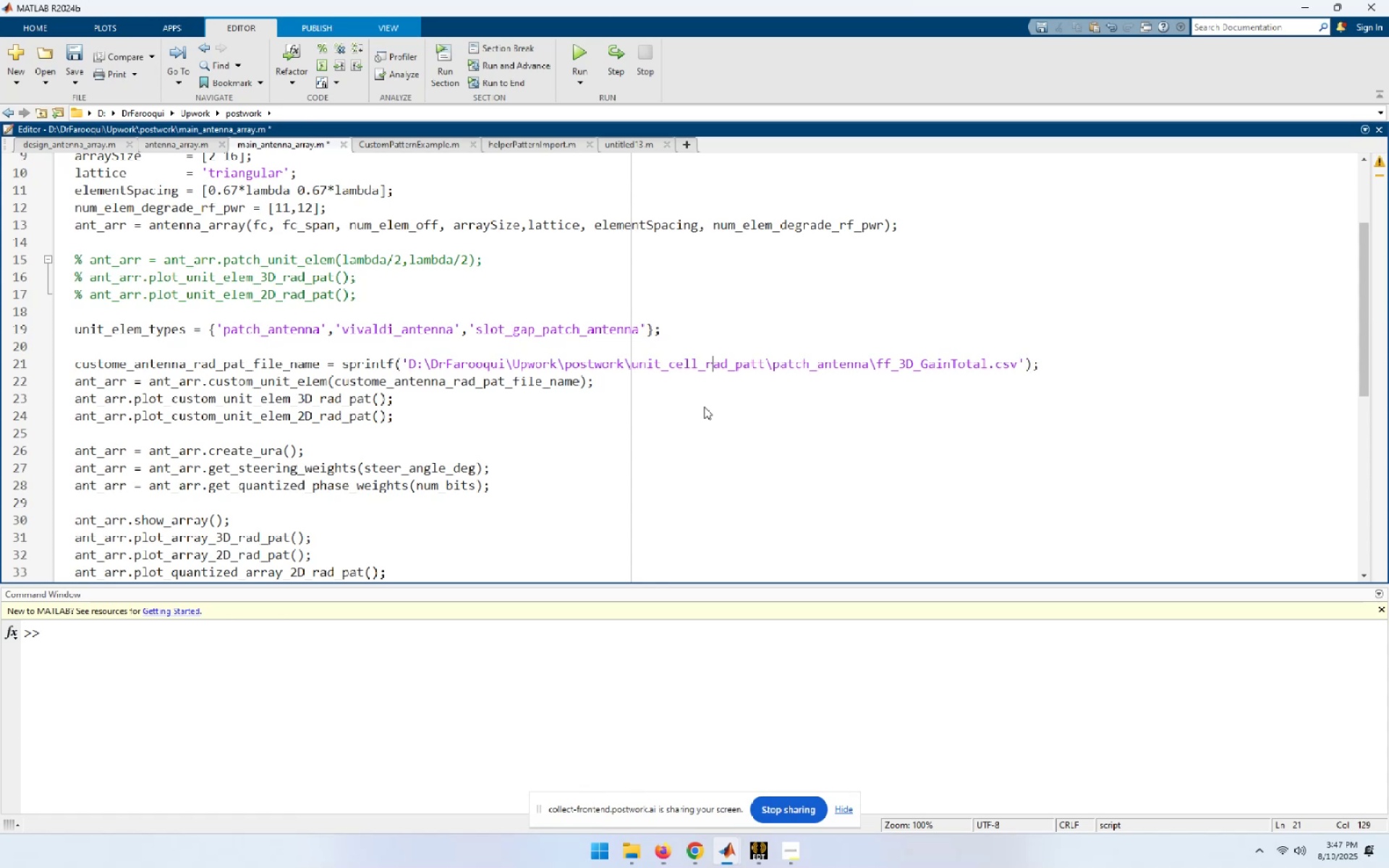 
hold_key(key=ArrowLeft, duration=1.53)
 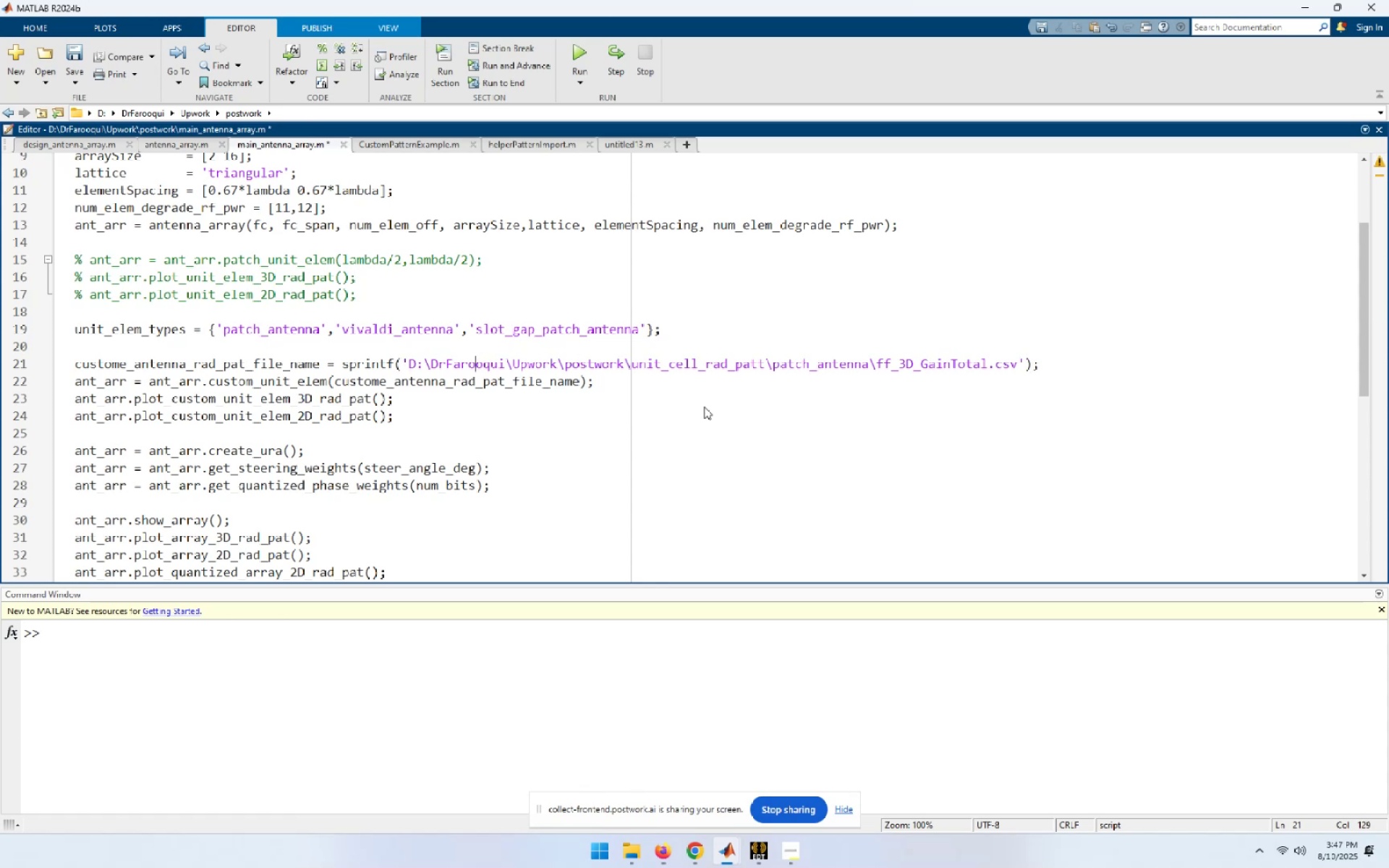 
key(ArrowLeft)
 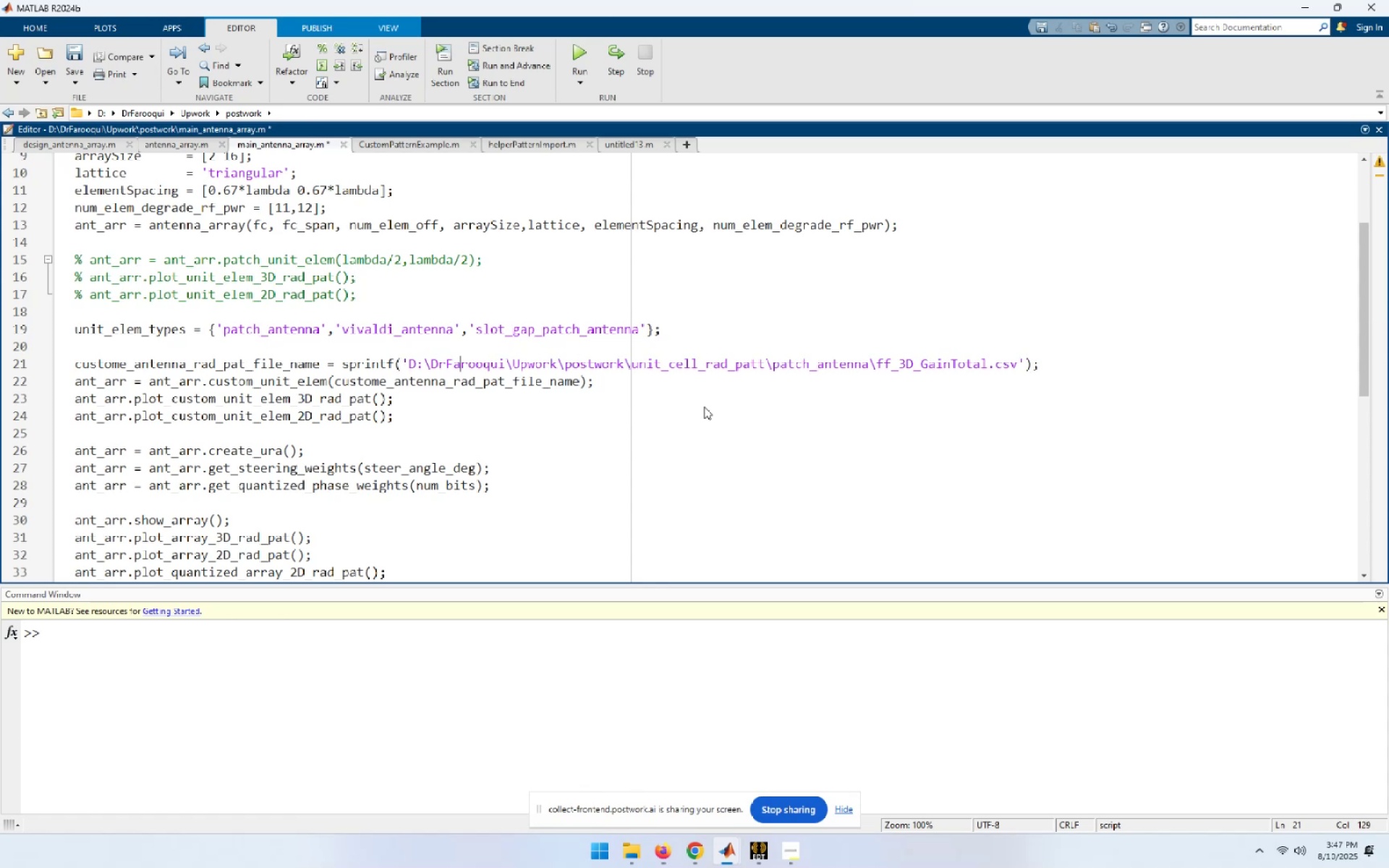 
key(ArrowLeft)
 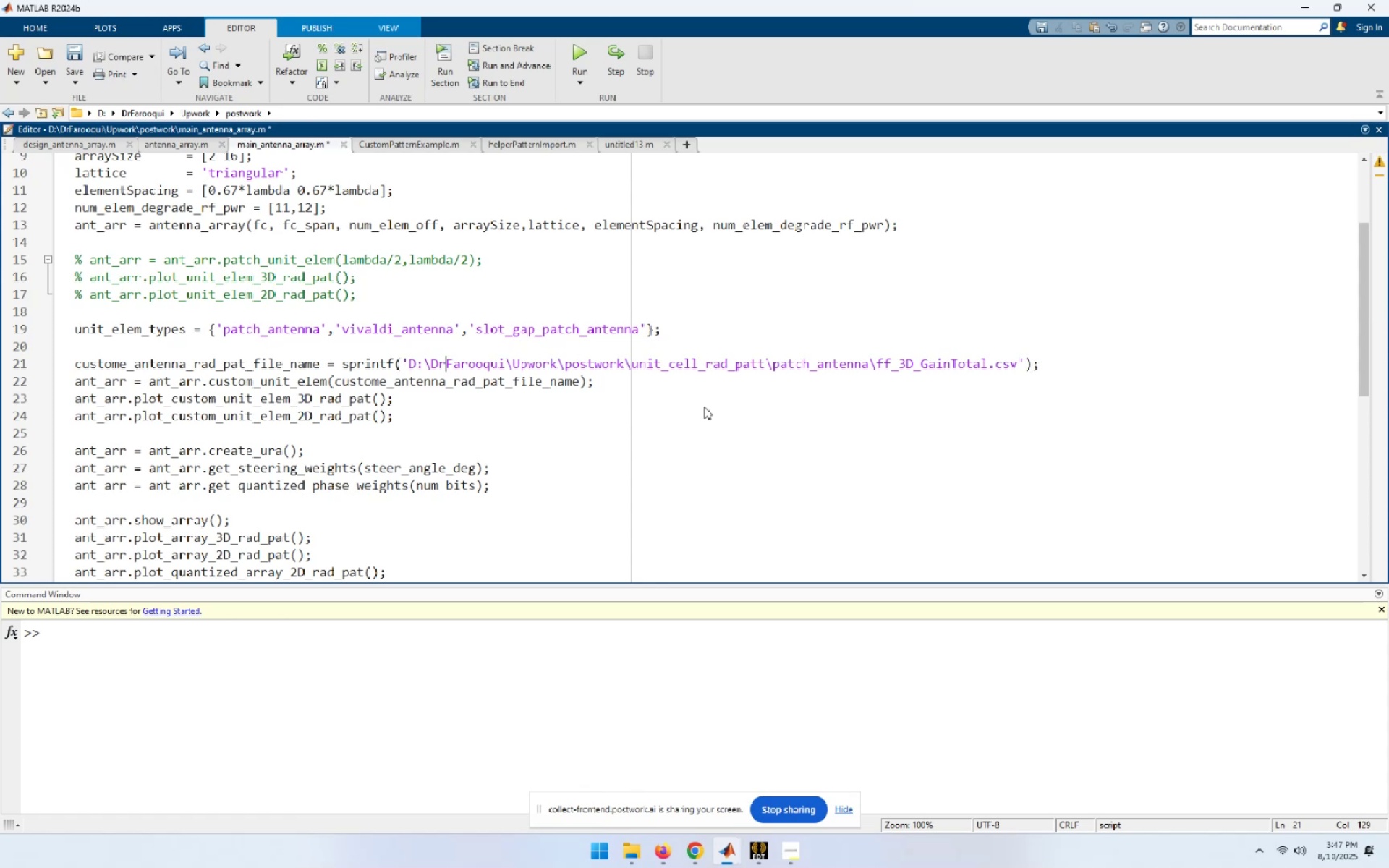 
key(ArrowLeft)
 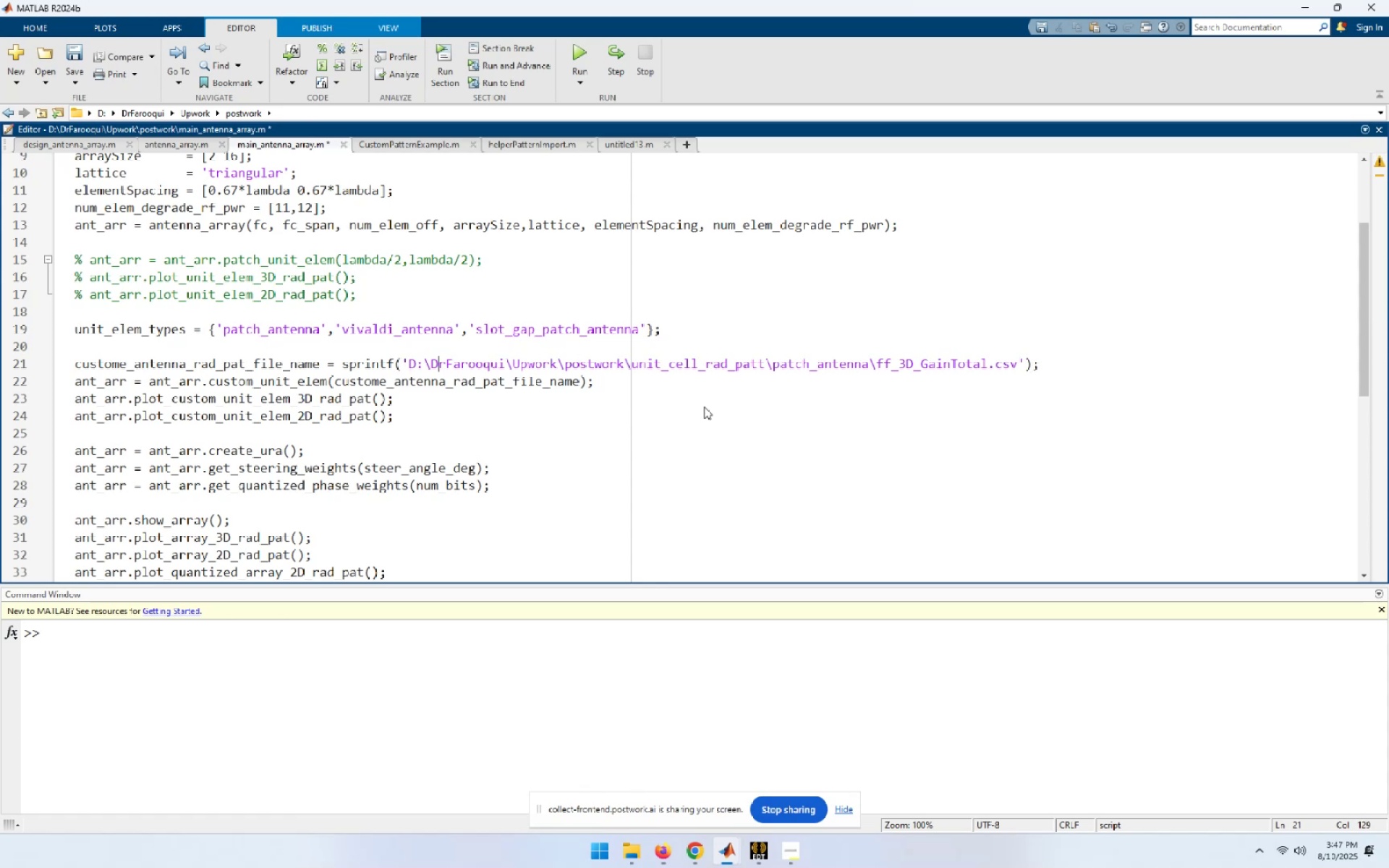 
key(ArrowLeft)
 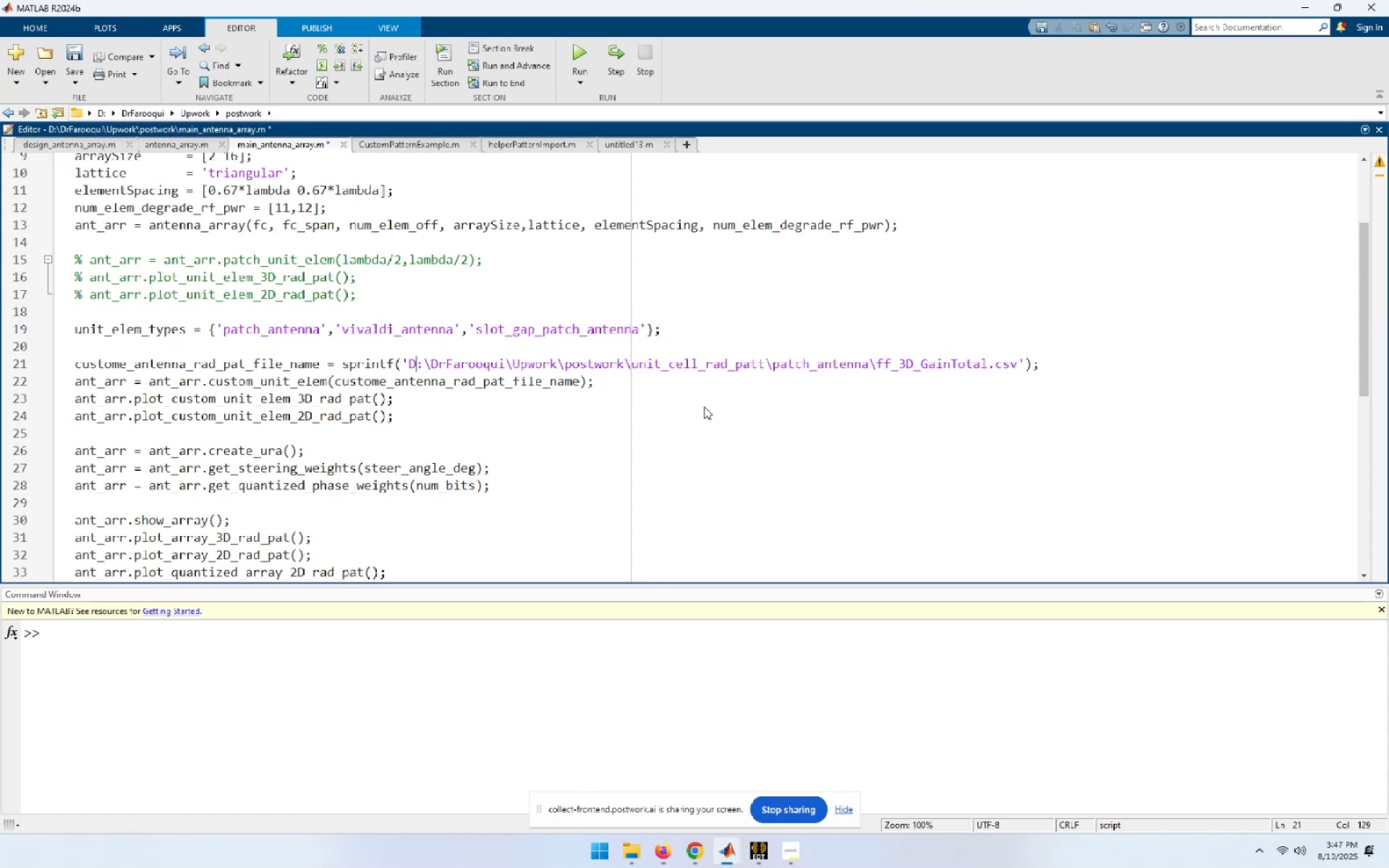 
key(ArrowLeft)
 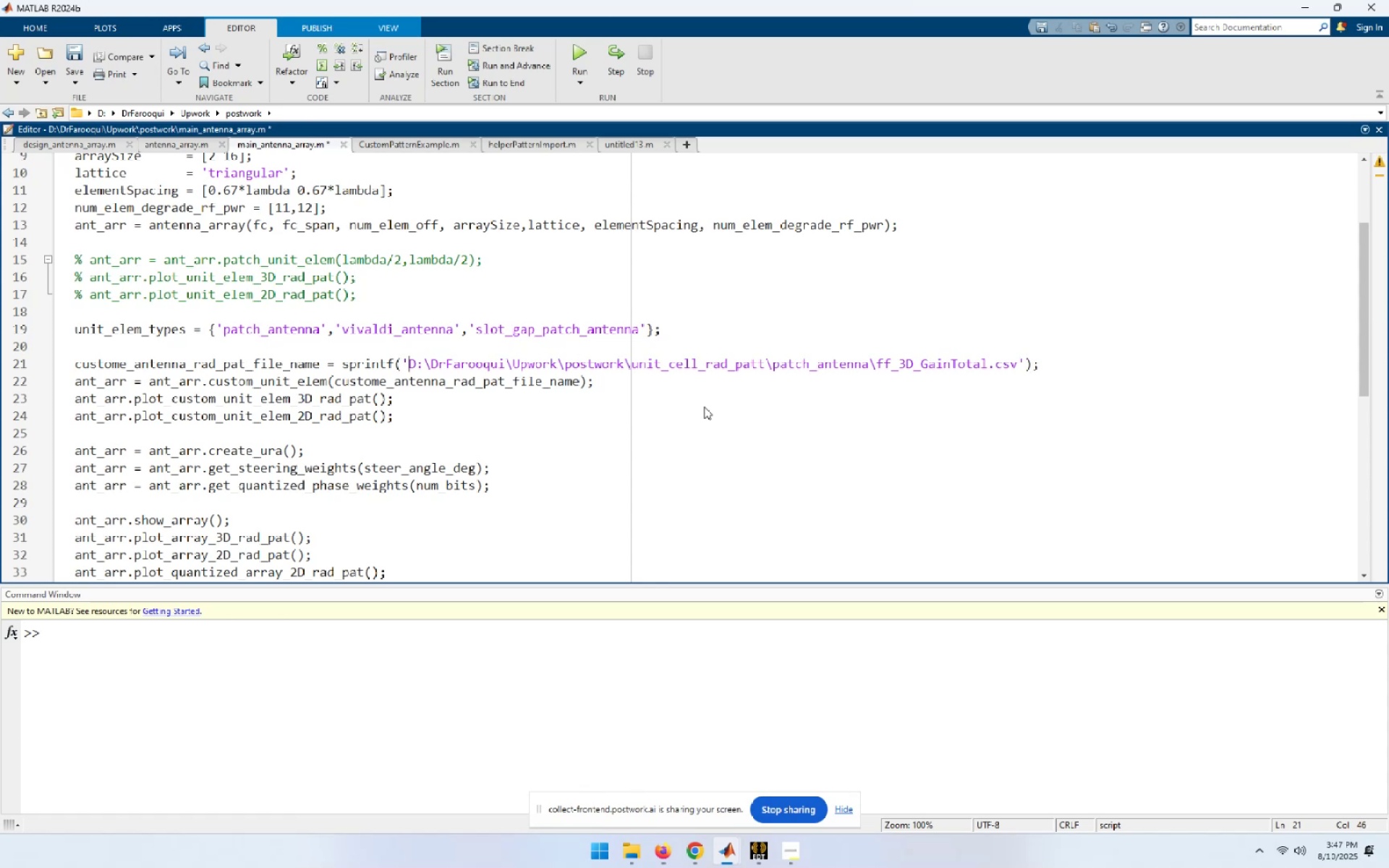 
hold_key(key=ArrowRight, duration=1.5)
 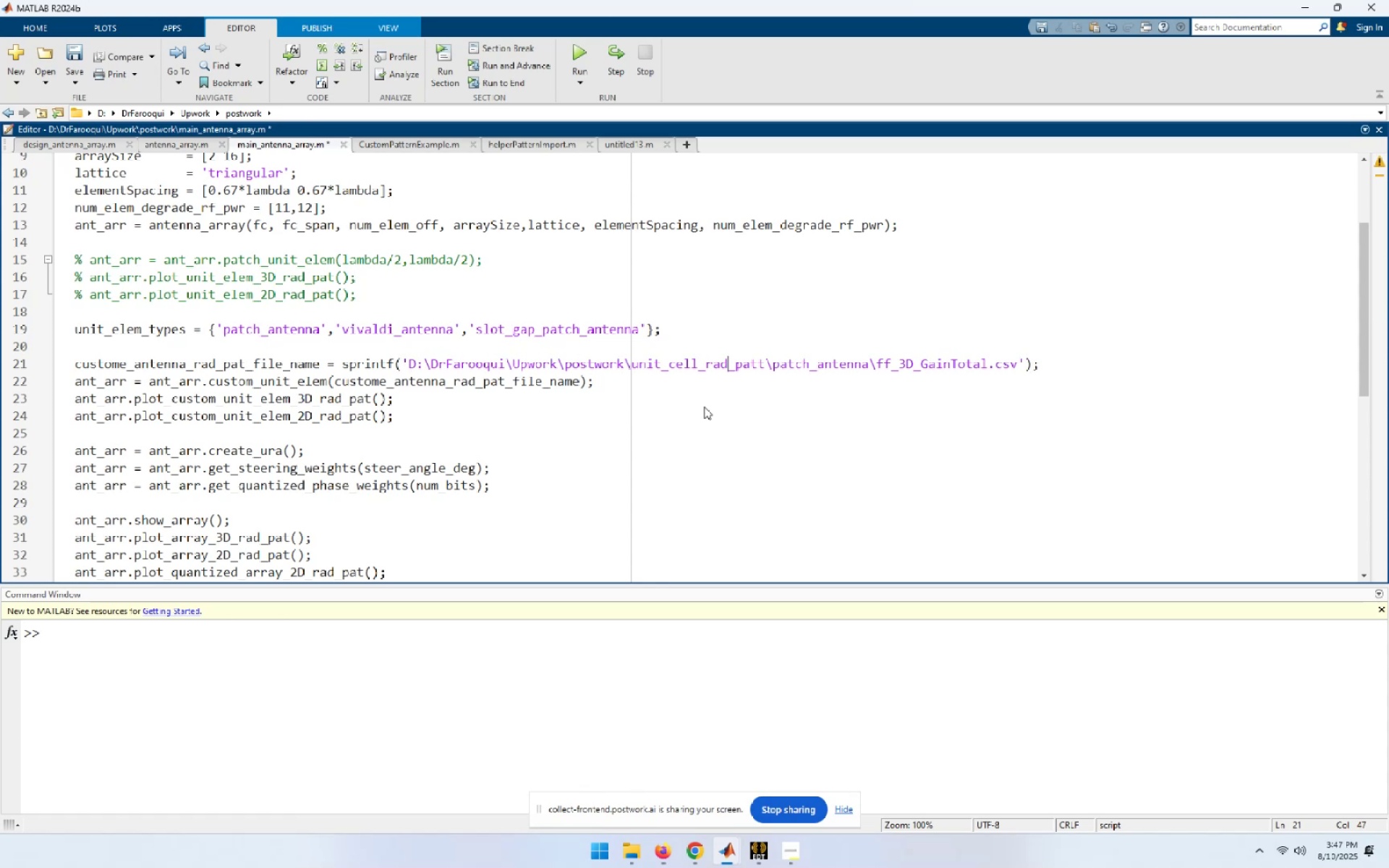 
hold_key(key=ArrowRight, duration=0.99)
 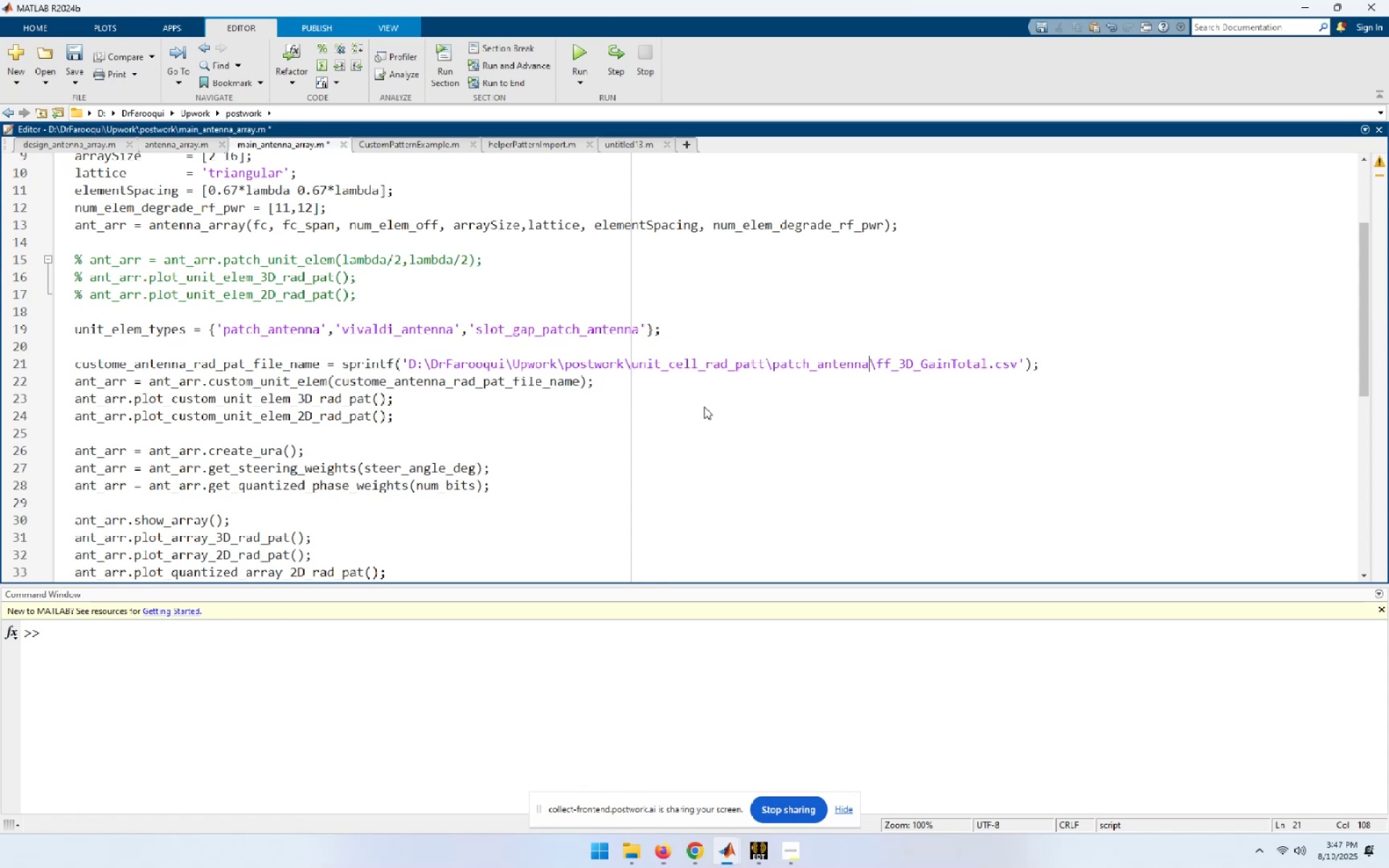 
hold_key(key=ArrowLeft, duration=0.83)
 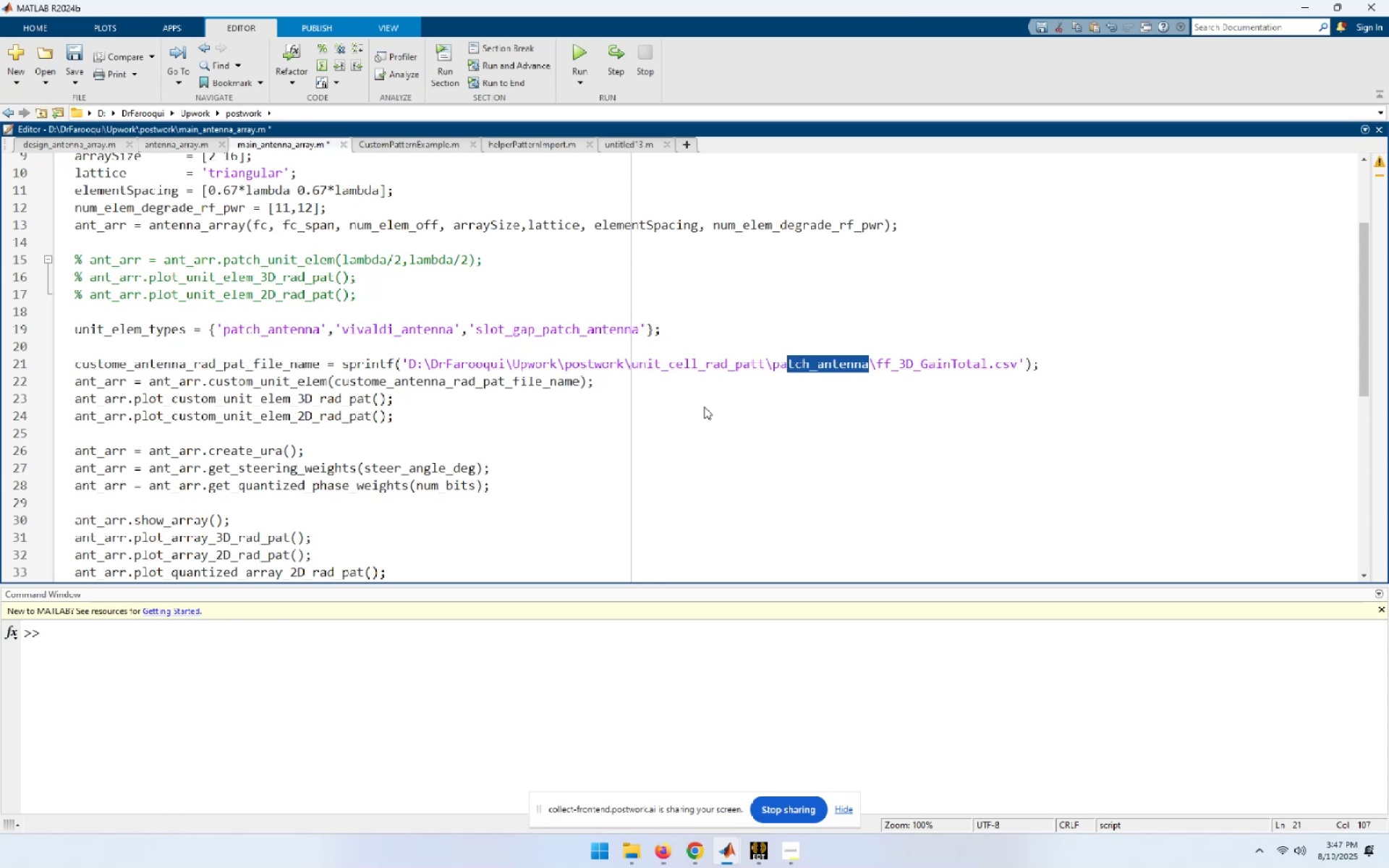 
key(Shift+ArrowLeft)
 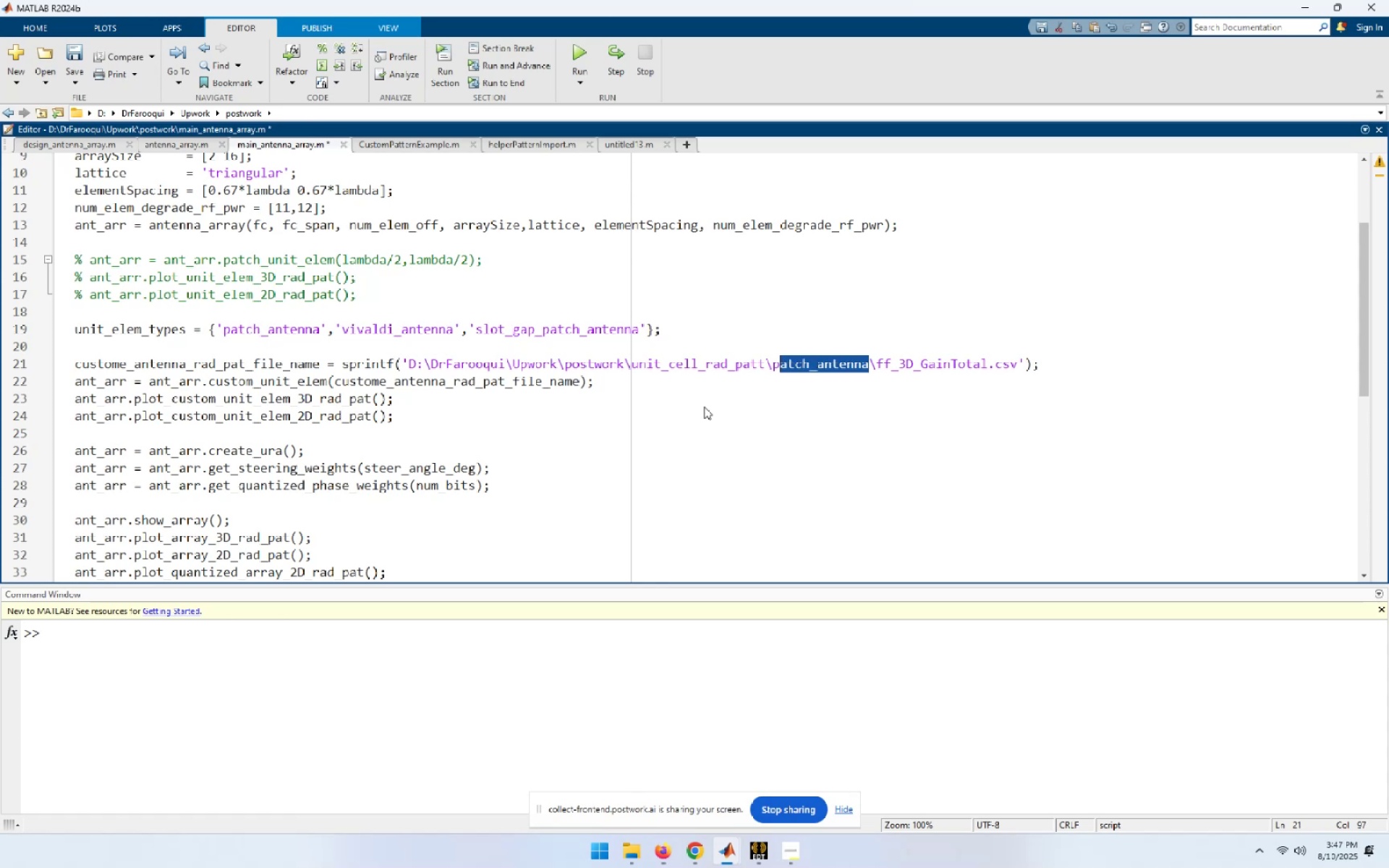 
key(Shift+ArrowLeft)
 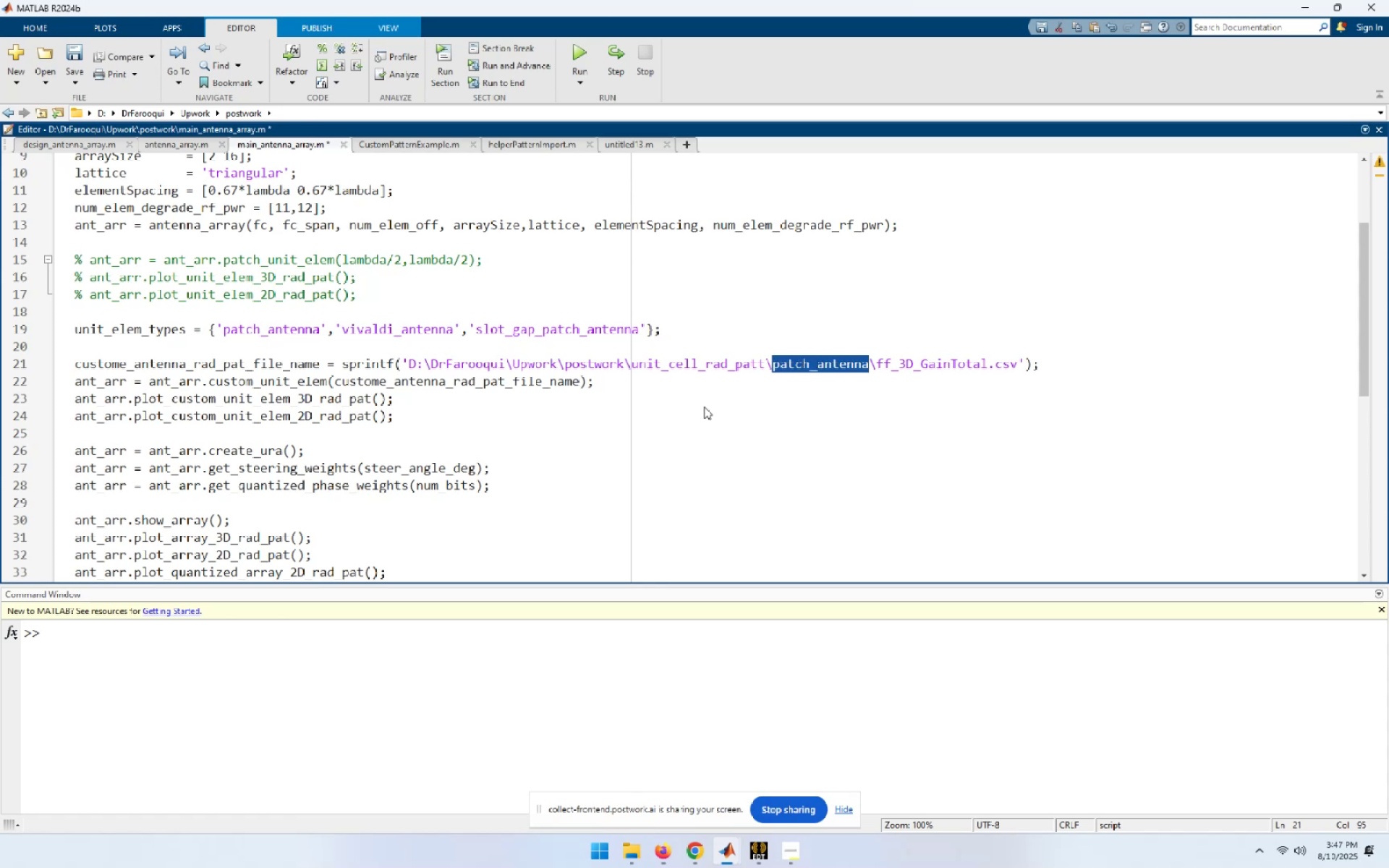 
type(%s[End])
 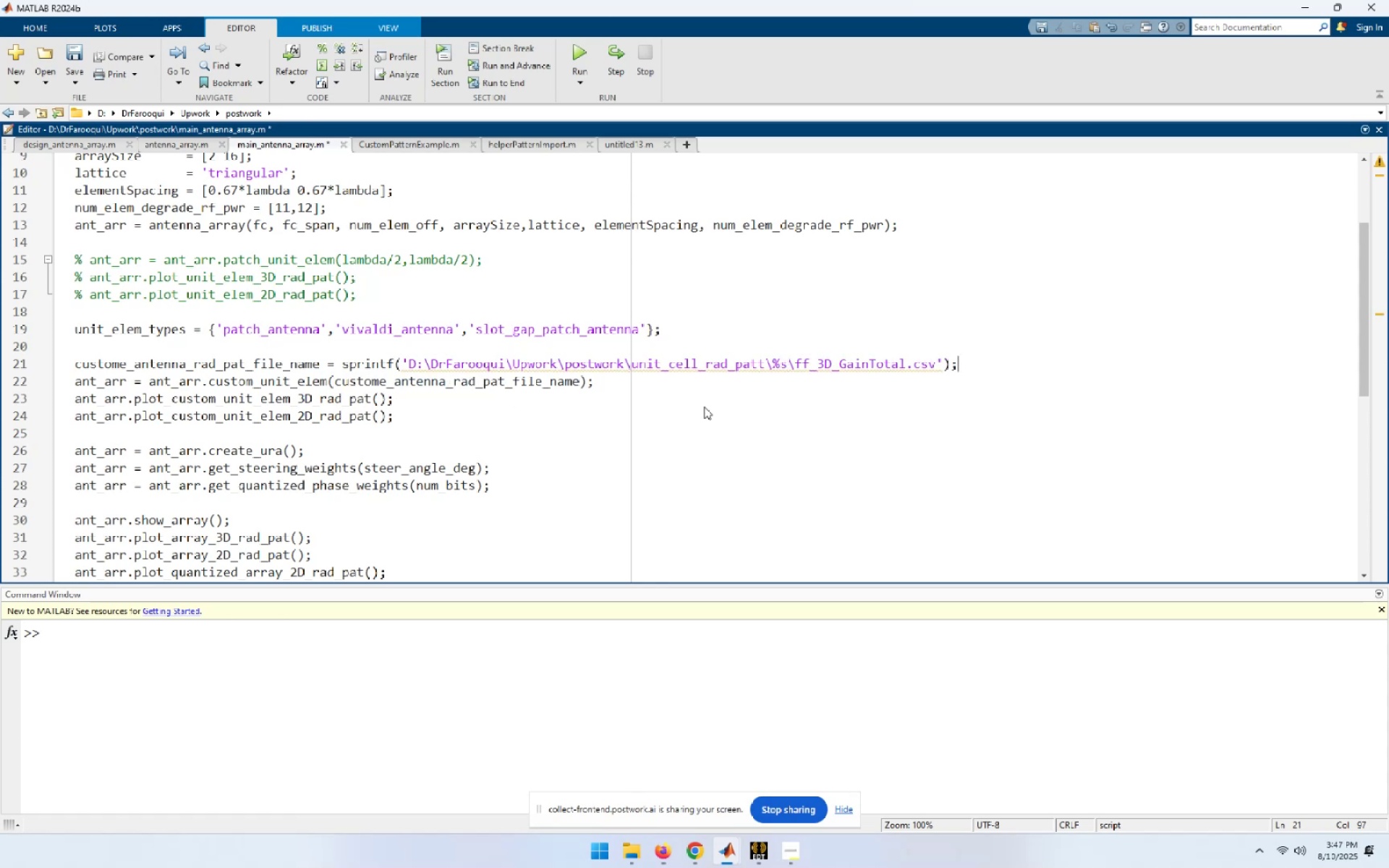 
key(ArrowLeft)
 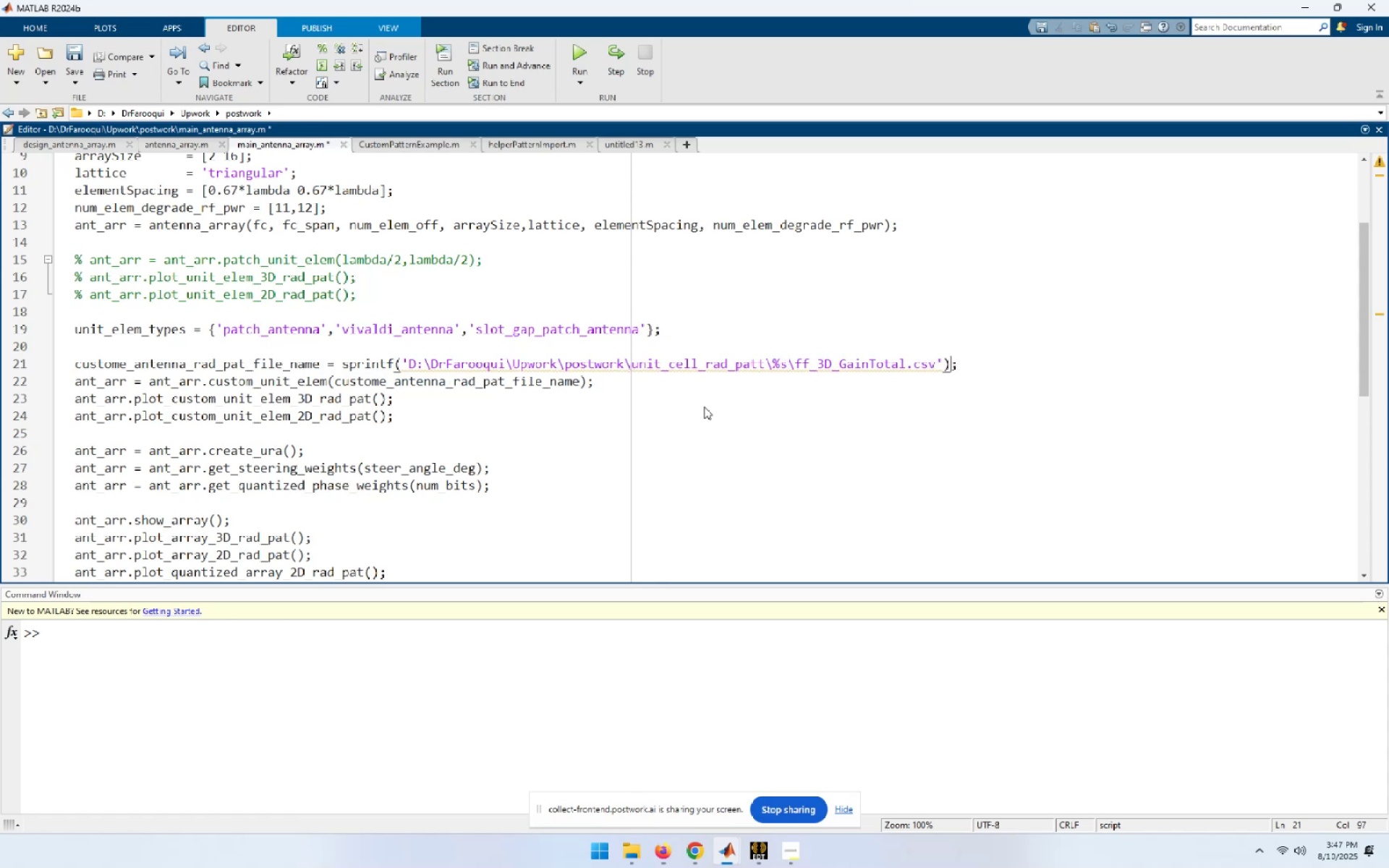 
key(ArrowLeft)
 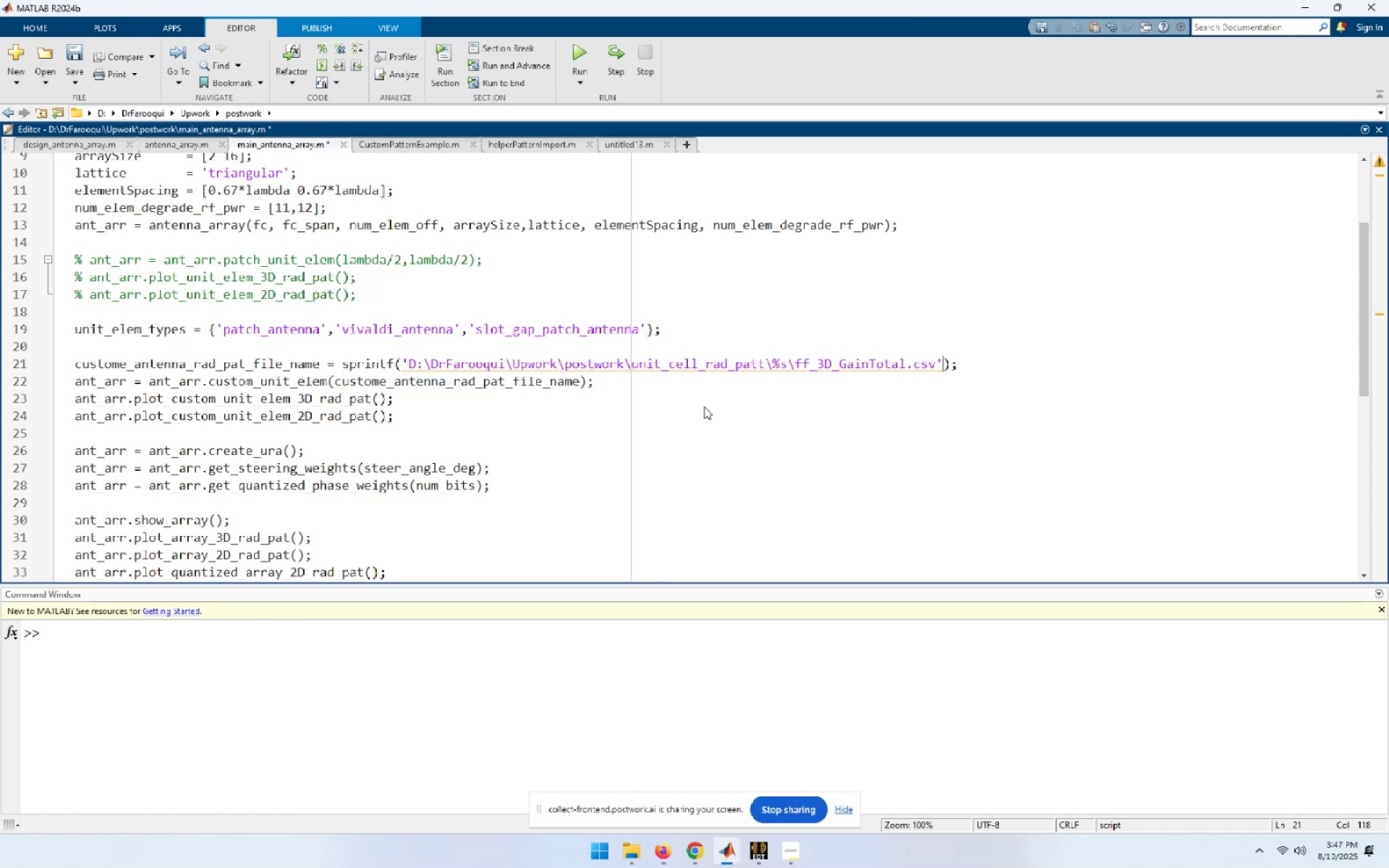 
key(Comma)
 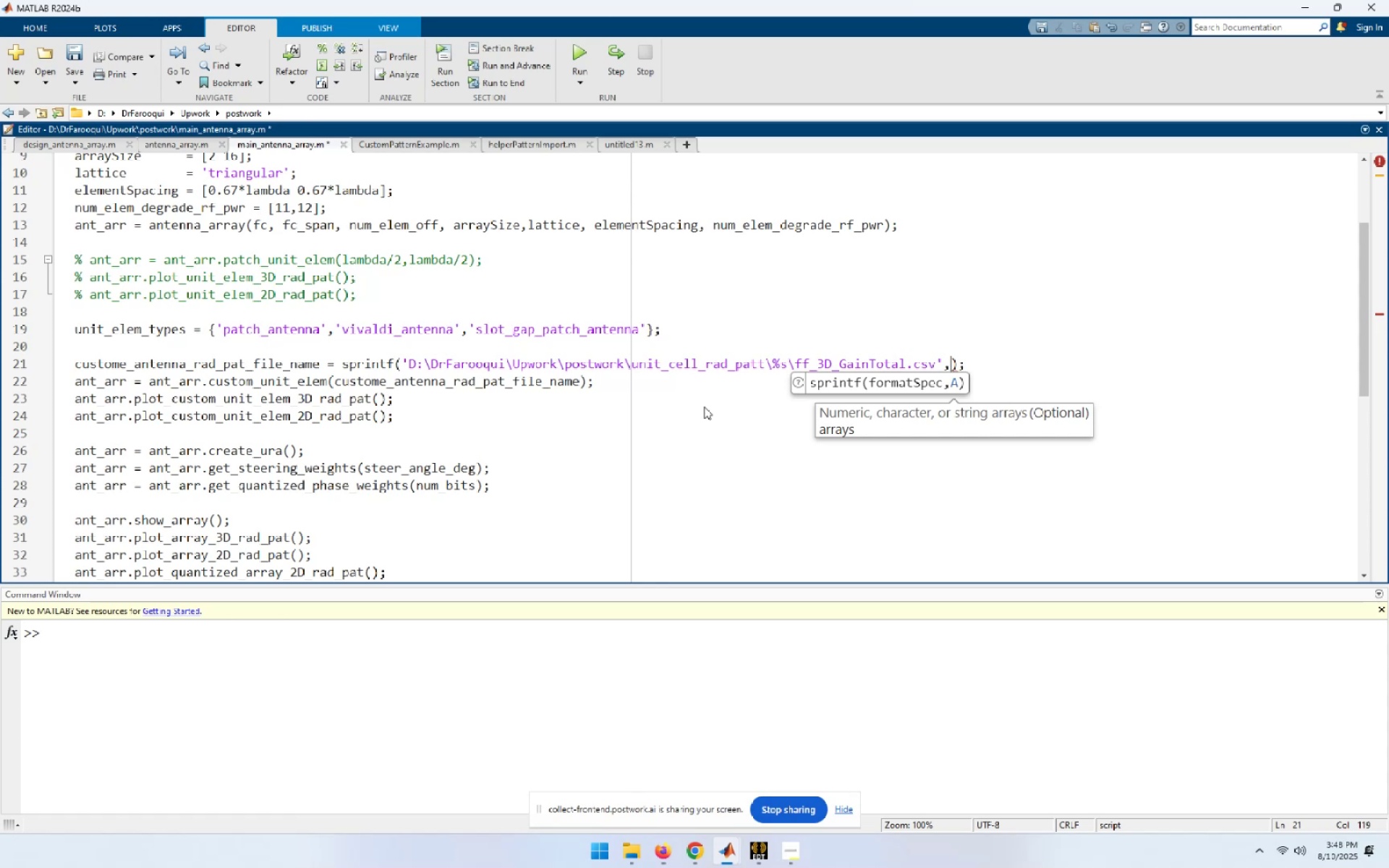 
wait(7.25)
 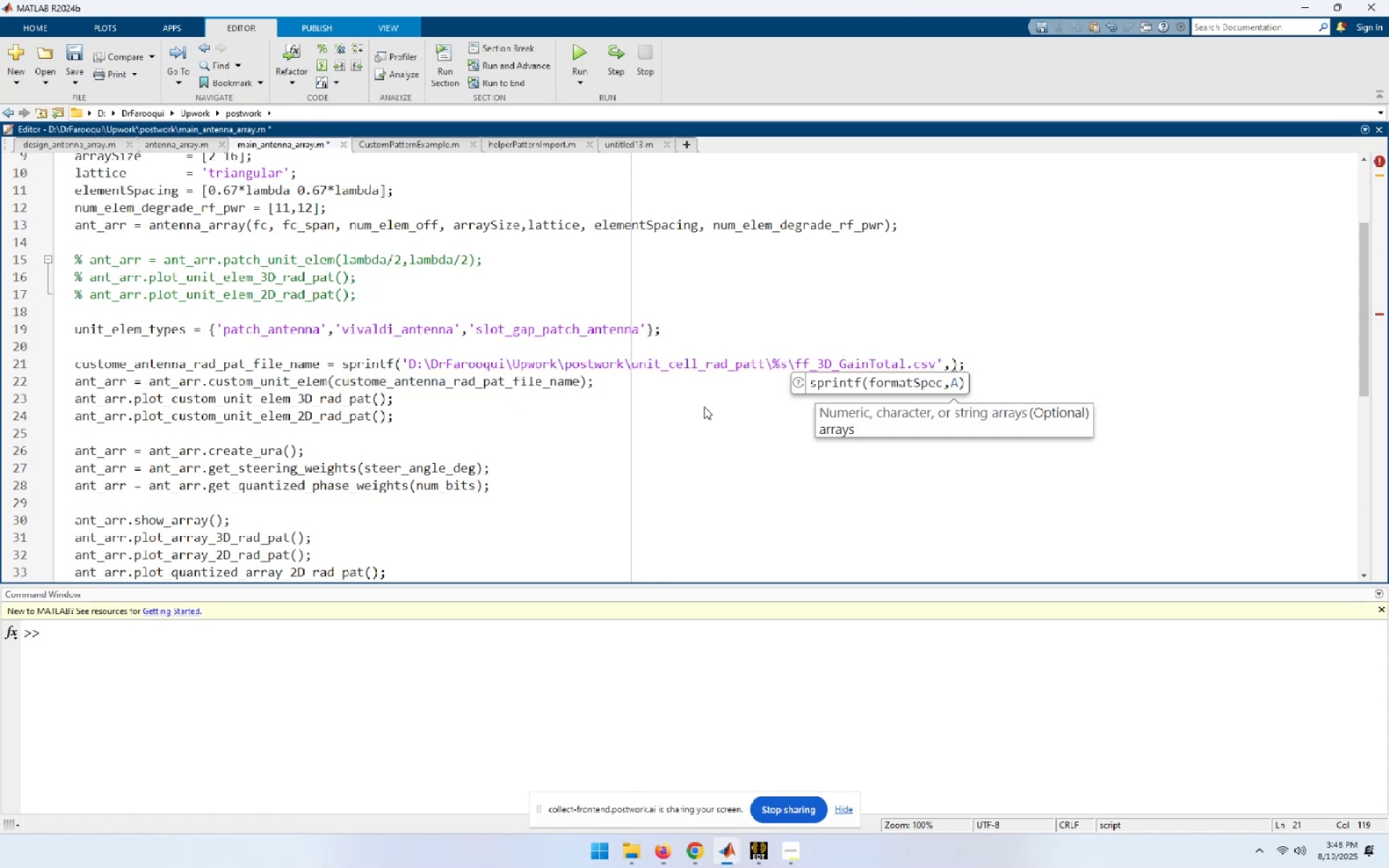 
key(ArrowUp)
 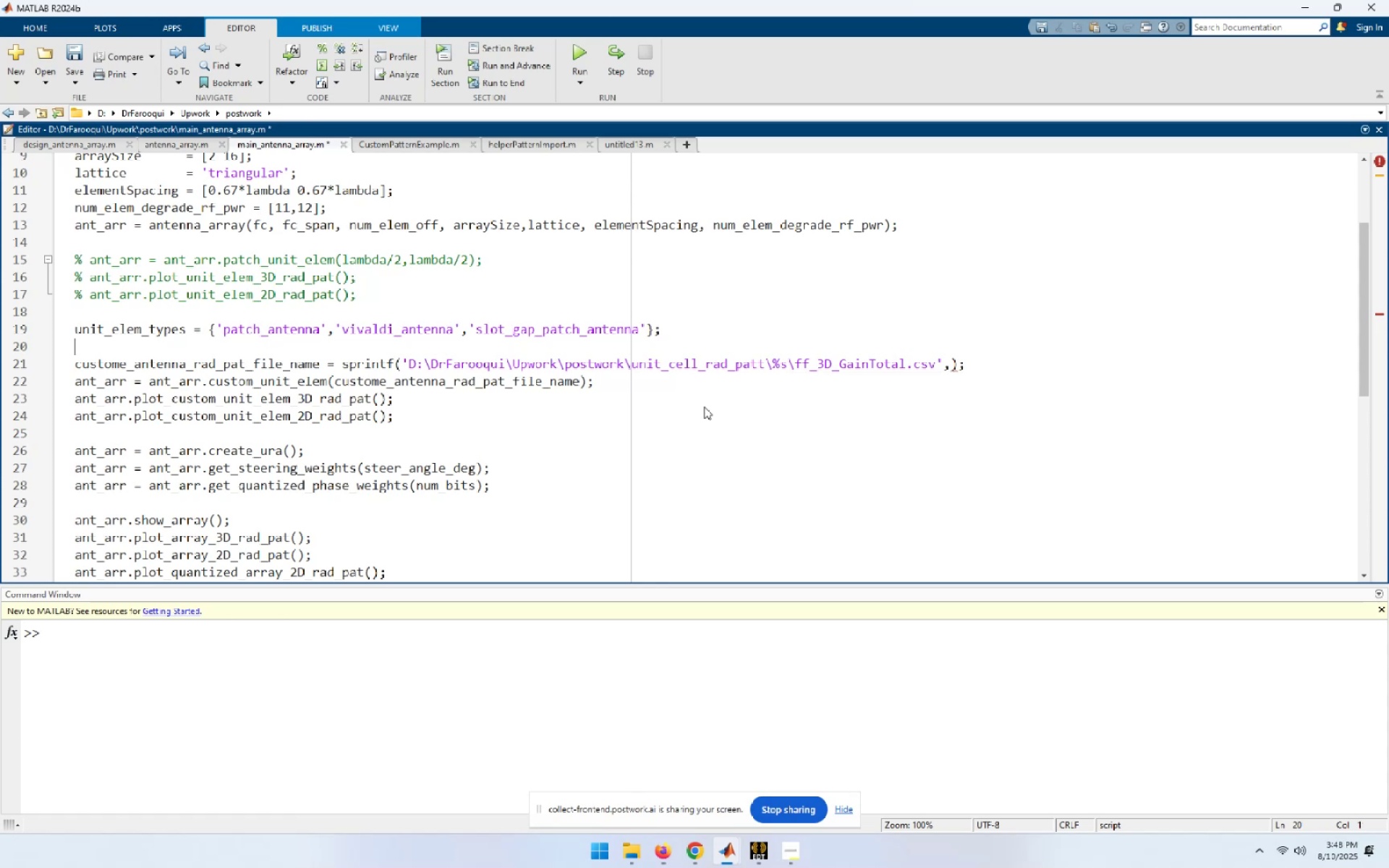 
key(ArrowUp)
 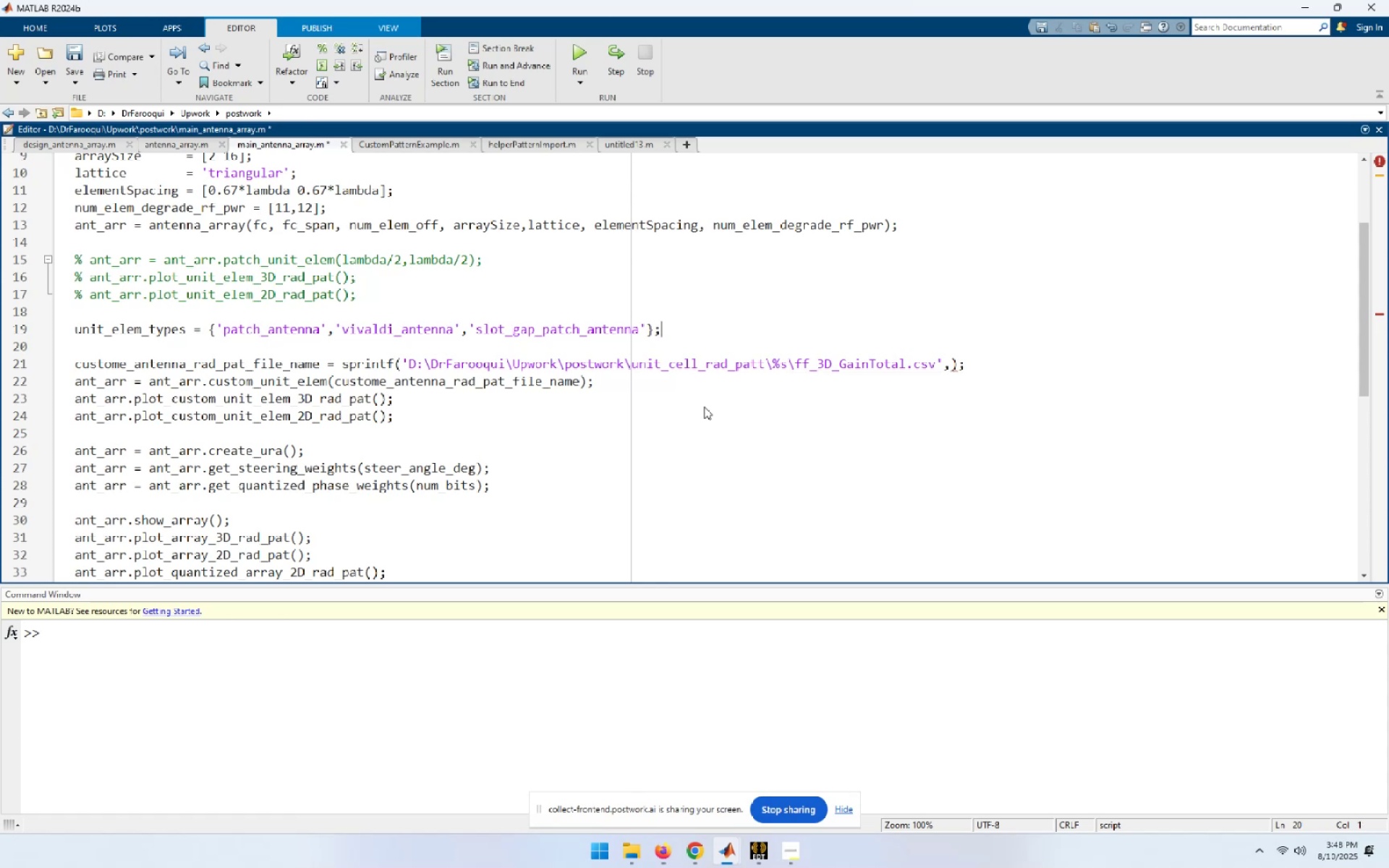 
hold_key(key=ShiftLeft, duration=0.42)
 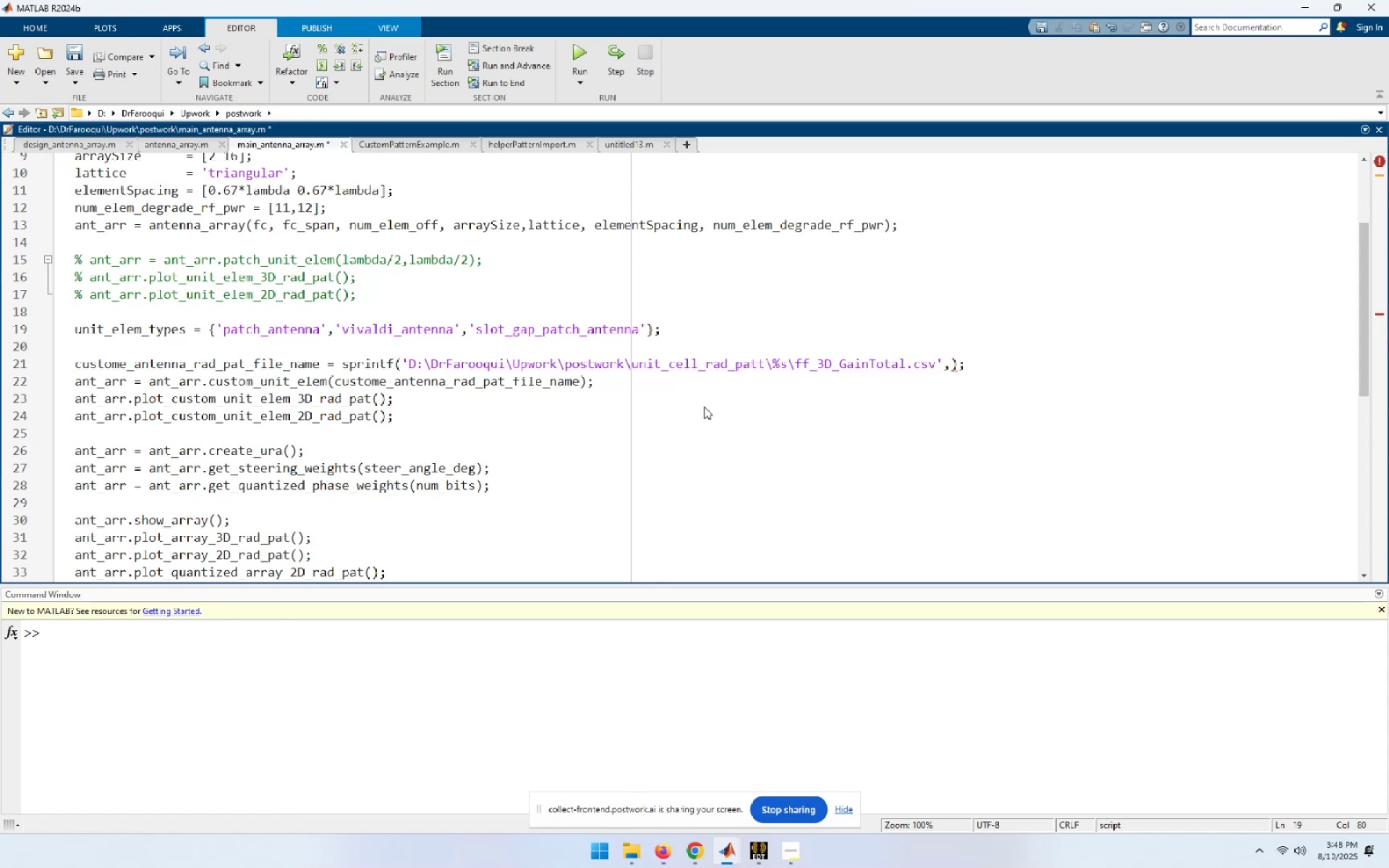 
key(Home)
 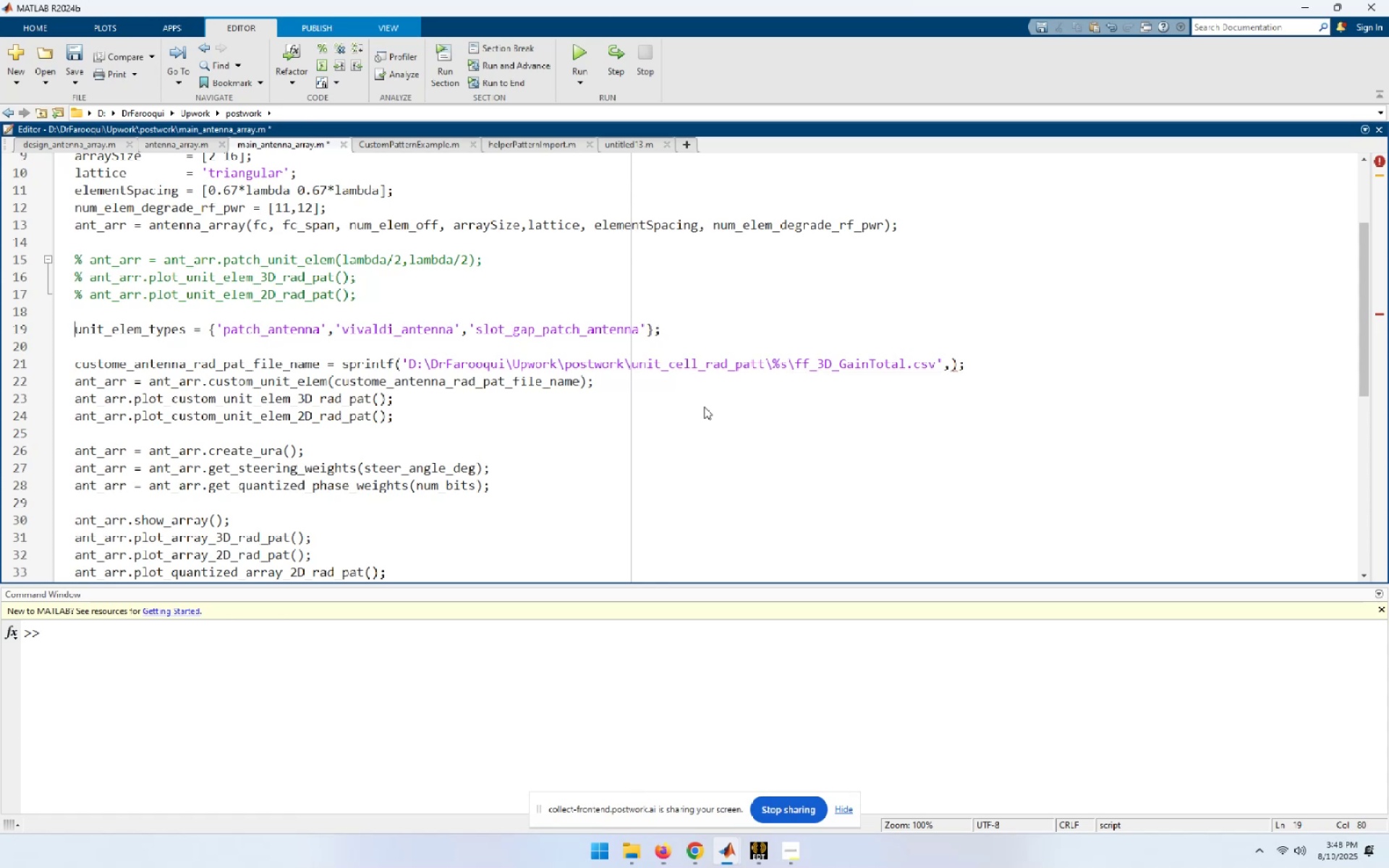 
hold_key(key=ShiftLeft, duration=1.66)
 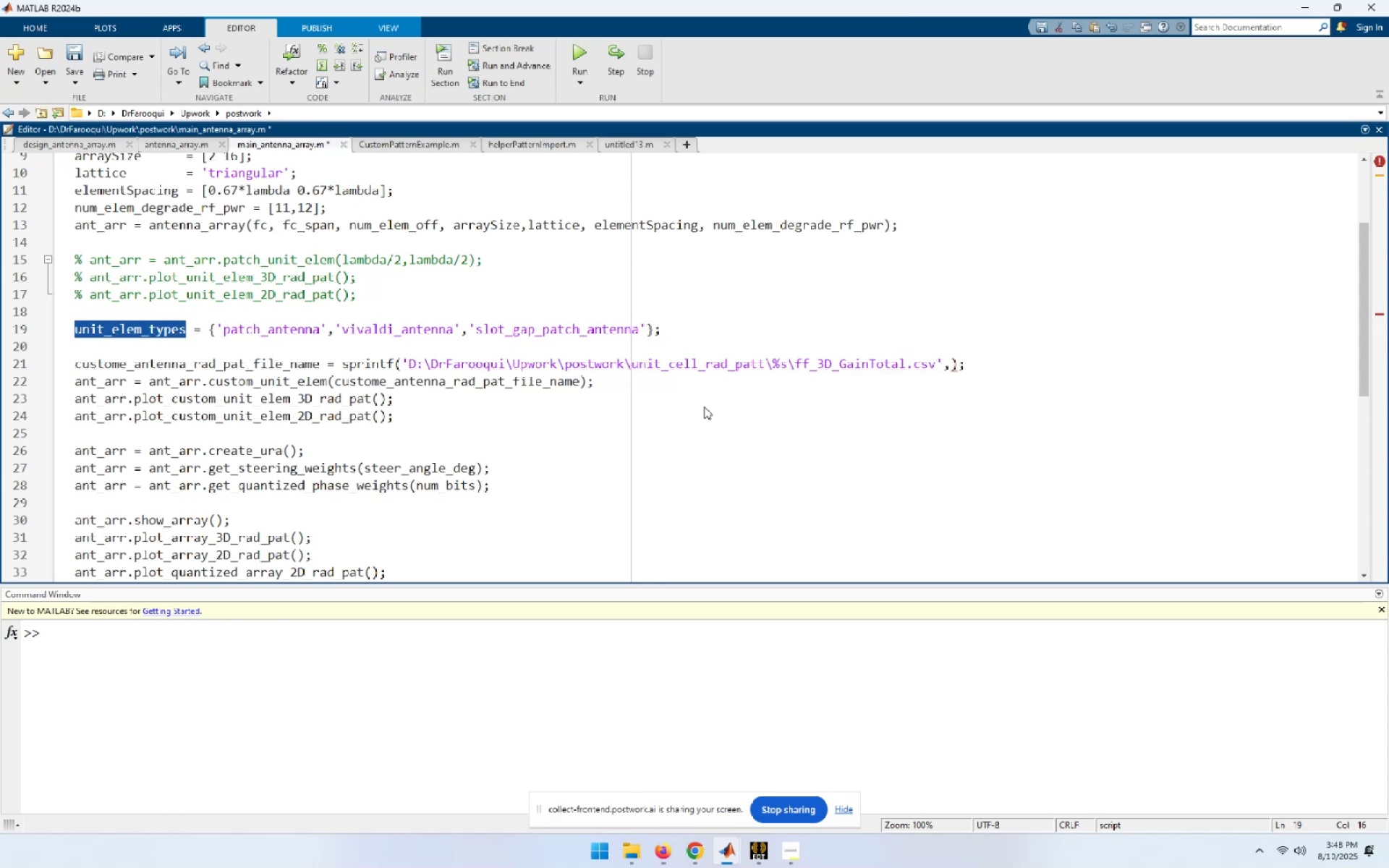 
hold_key(key=ArrowRight, duration=0.94)
 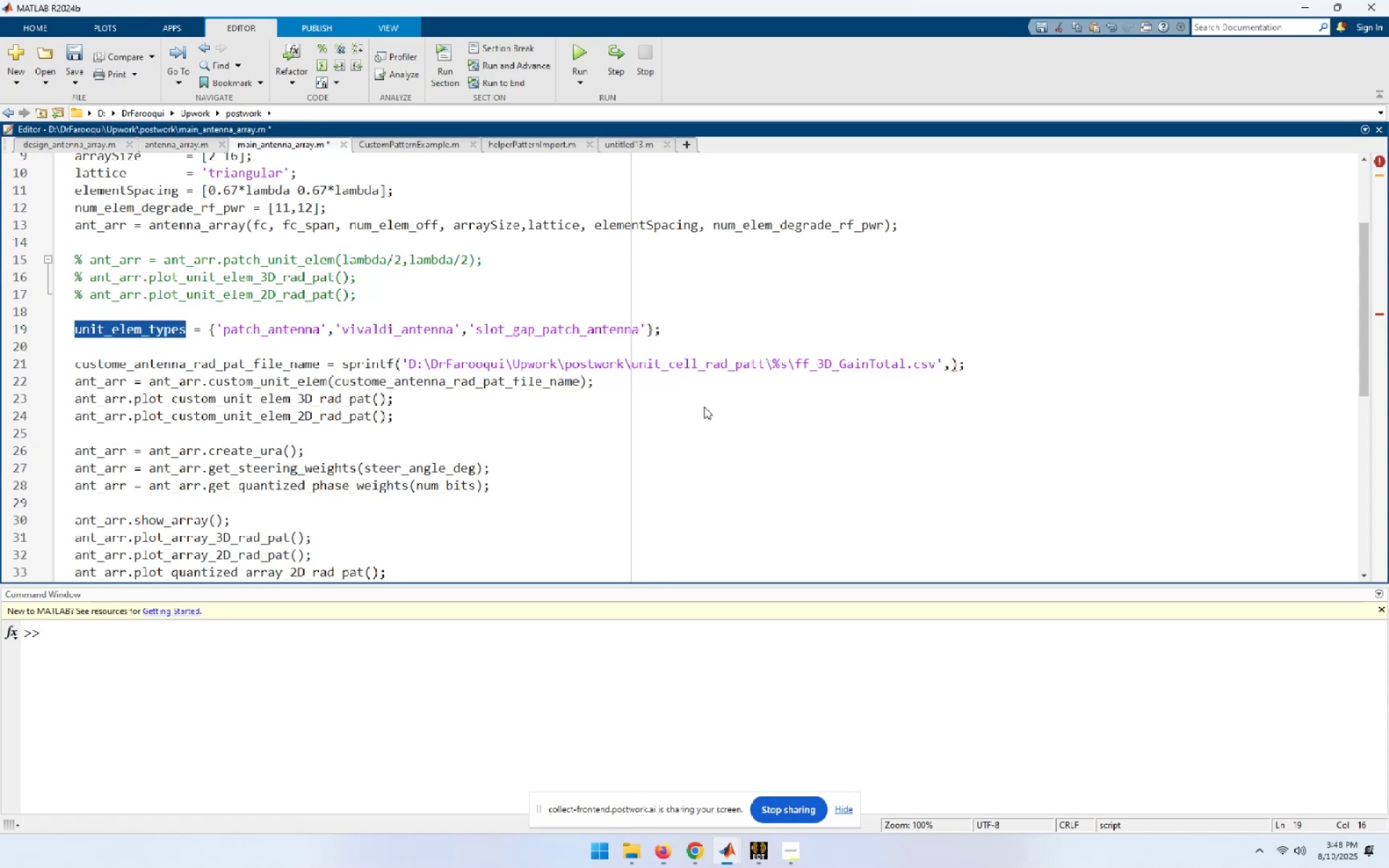 
key(Control+C)
 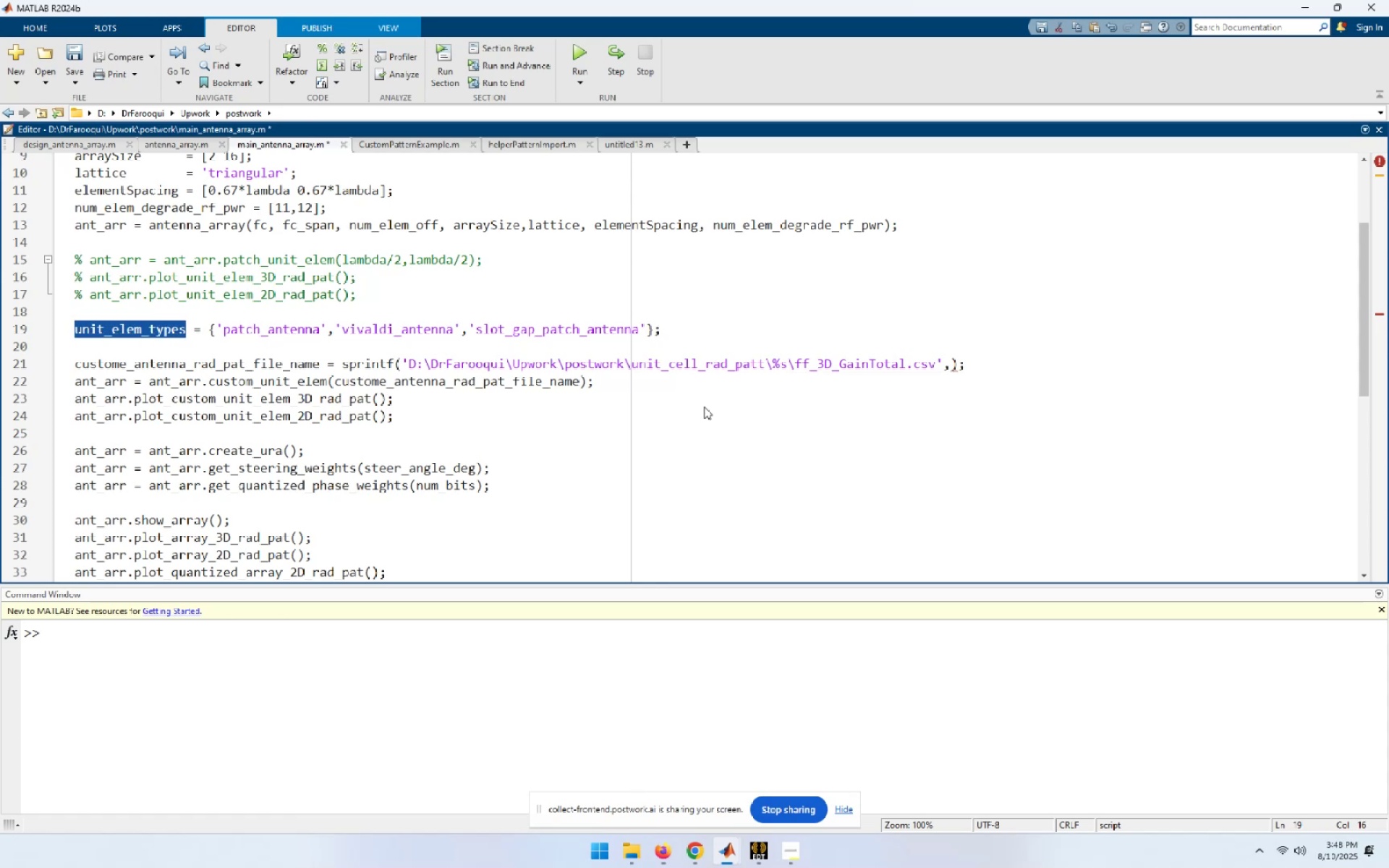 
key(ArrowDown)
 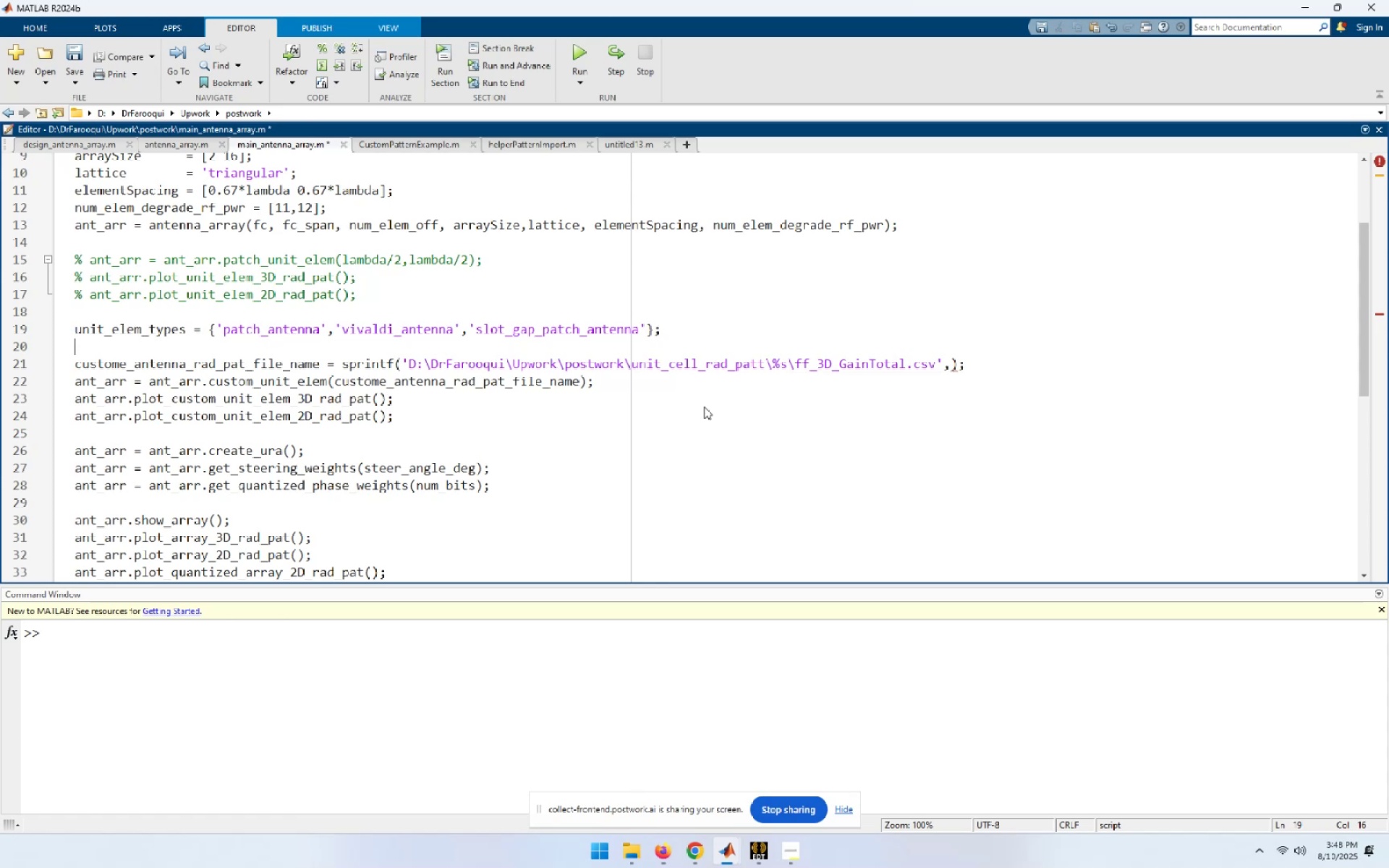 
key(ArrowDown)
 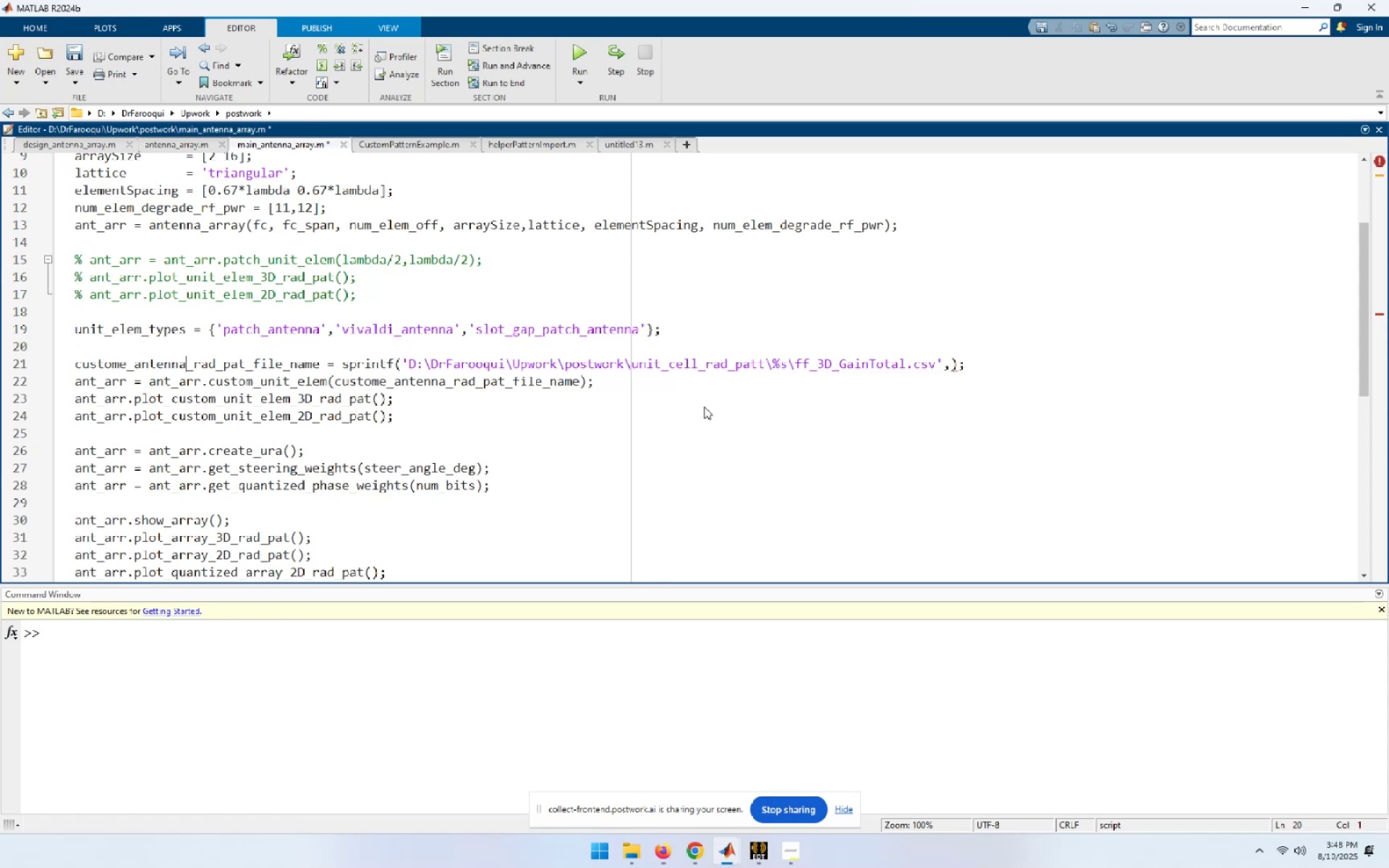 
key(End)
 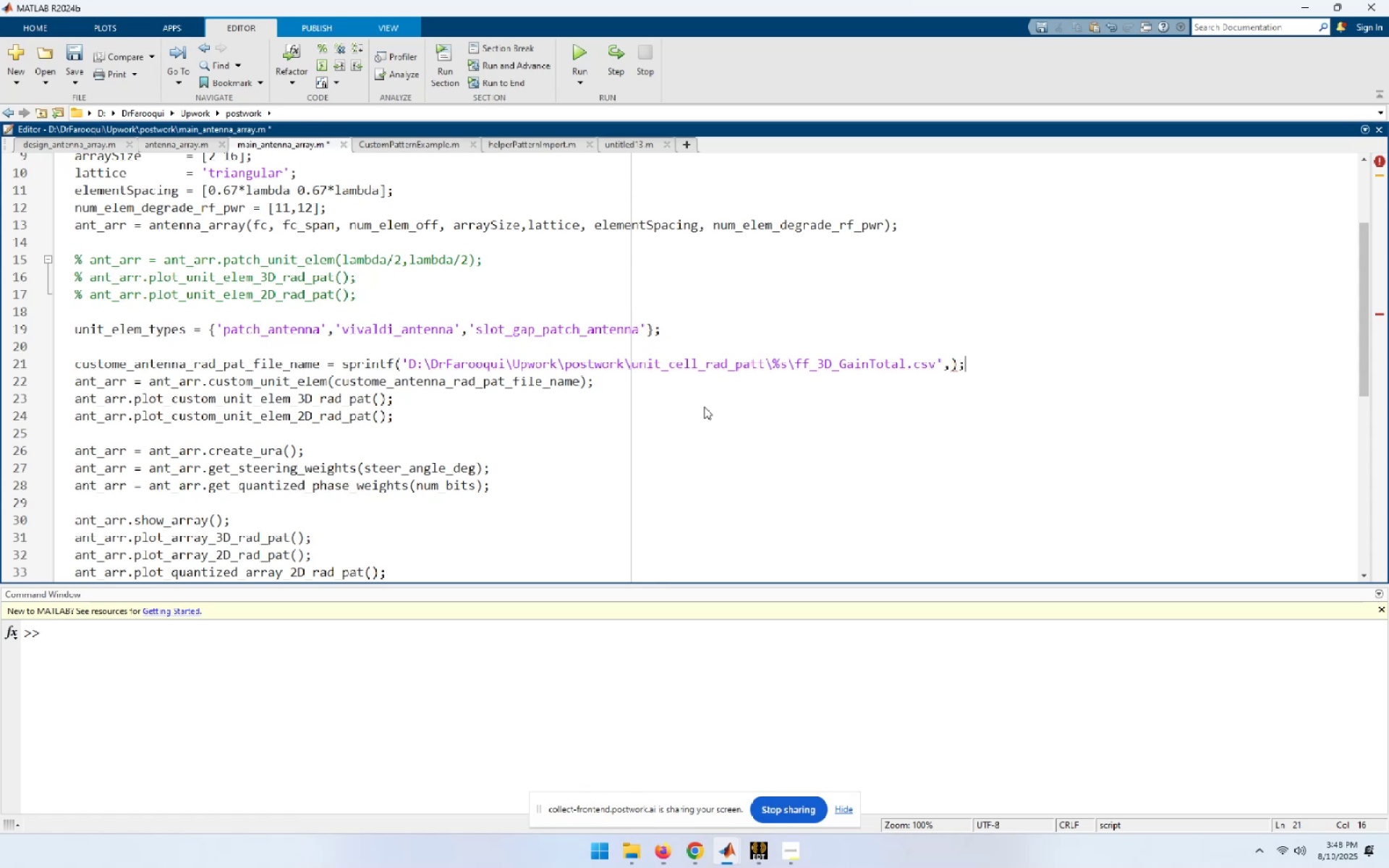 
key(ArrowLeft)
 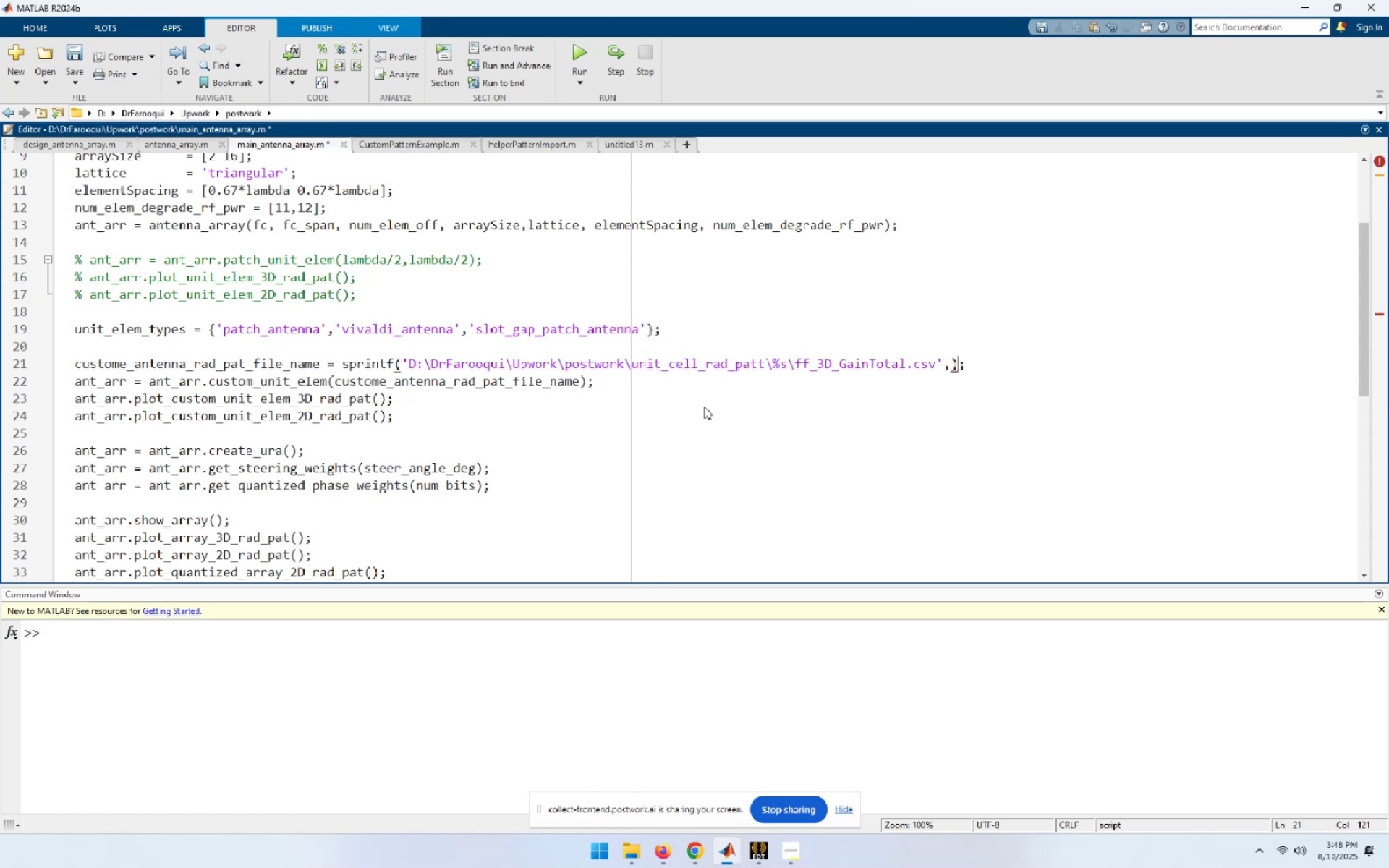 
key(ArrowLeft)
 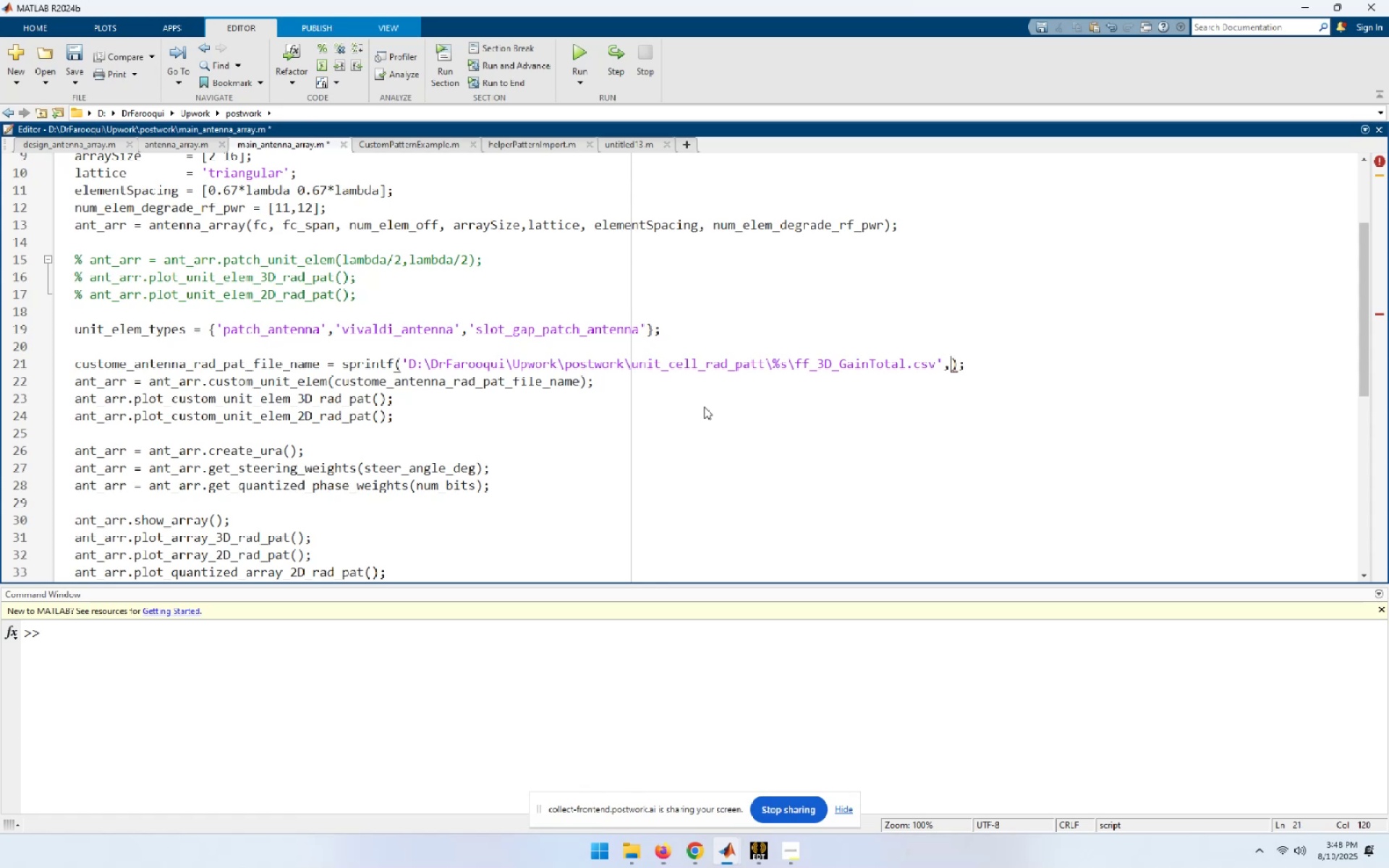 
key(Control+ControlLeft)
 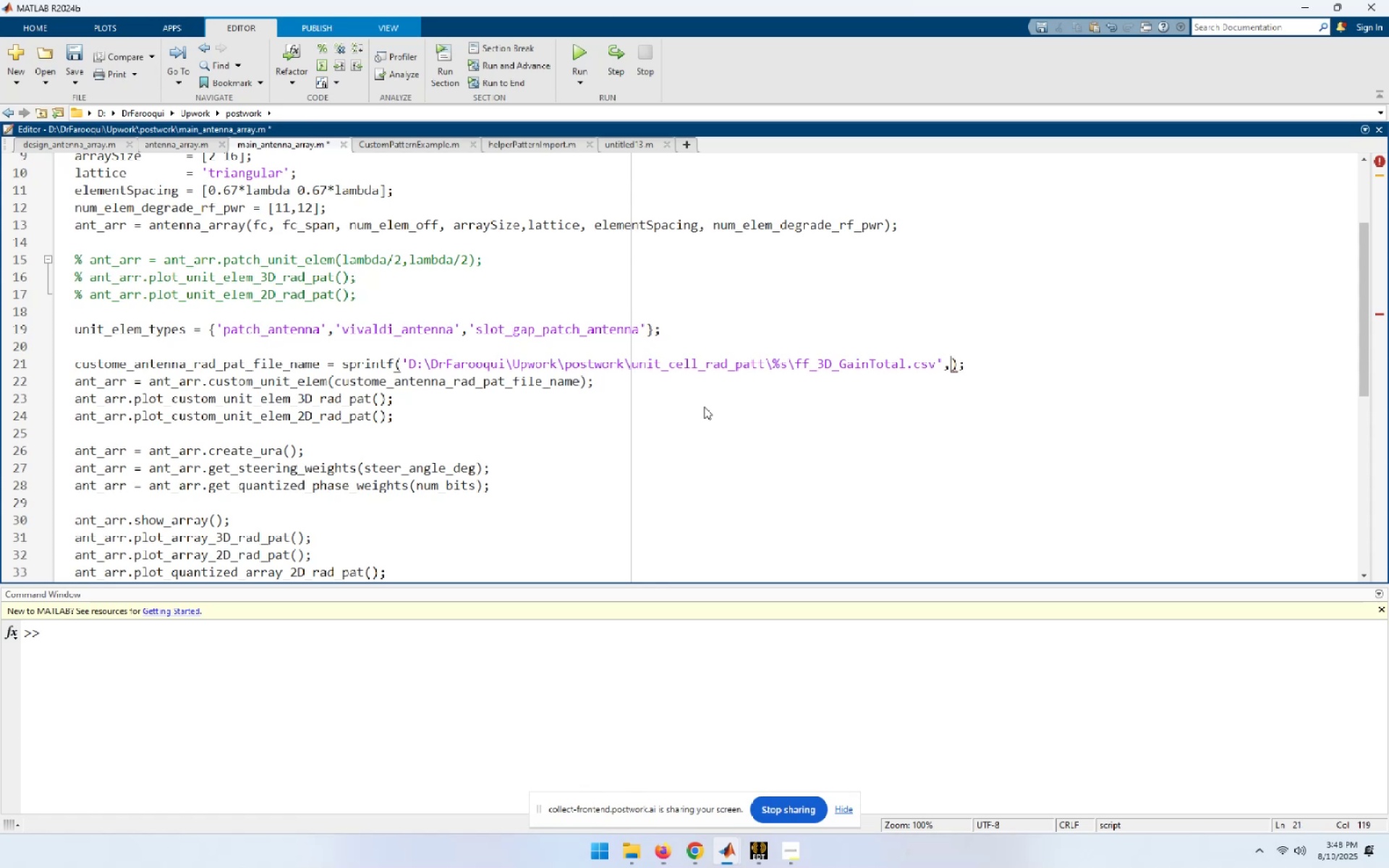 
key(Control+V)
 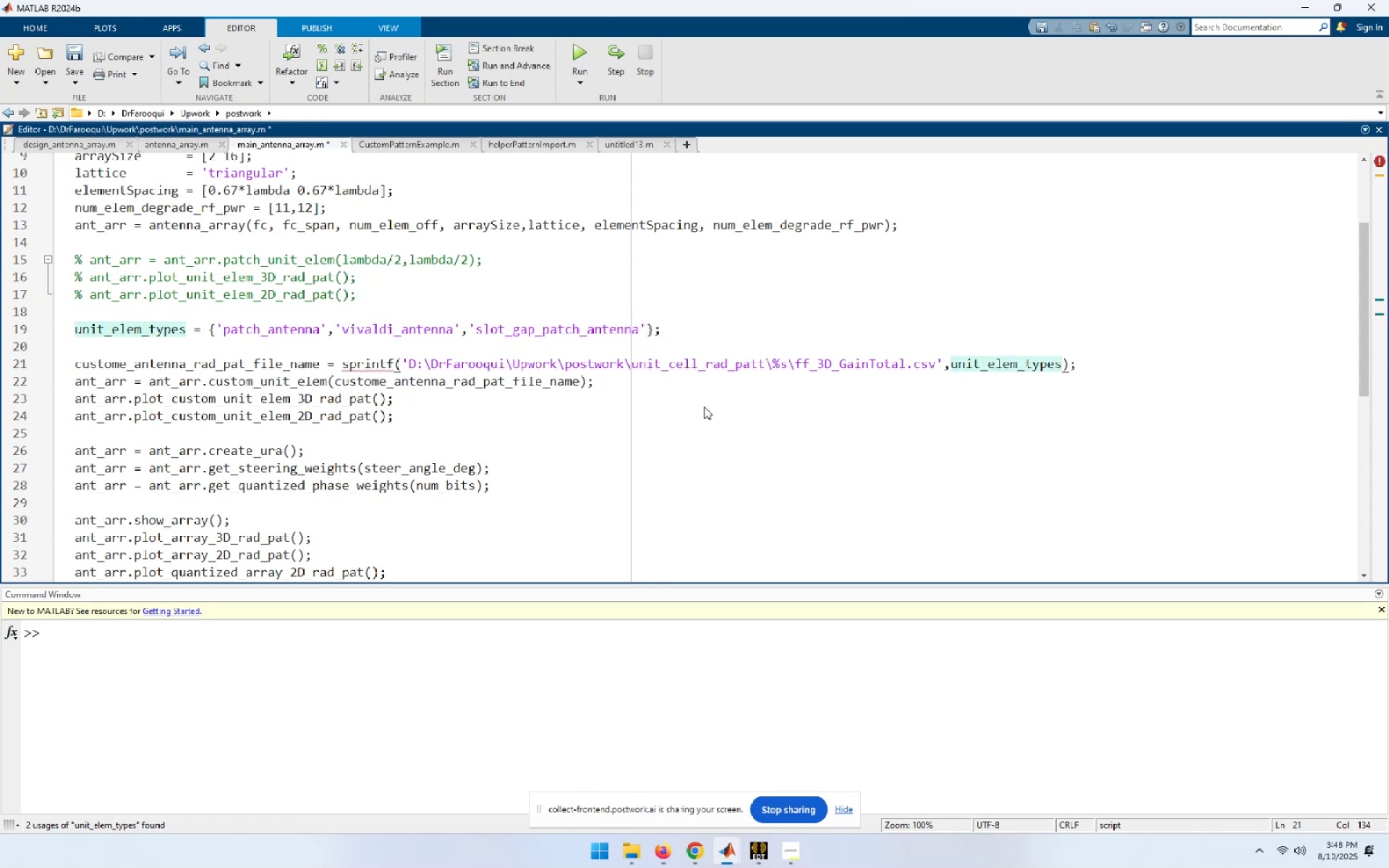 
key(Shift+BracketLeft)
 